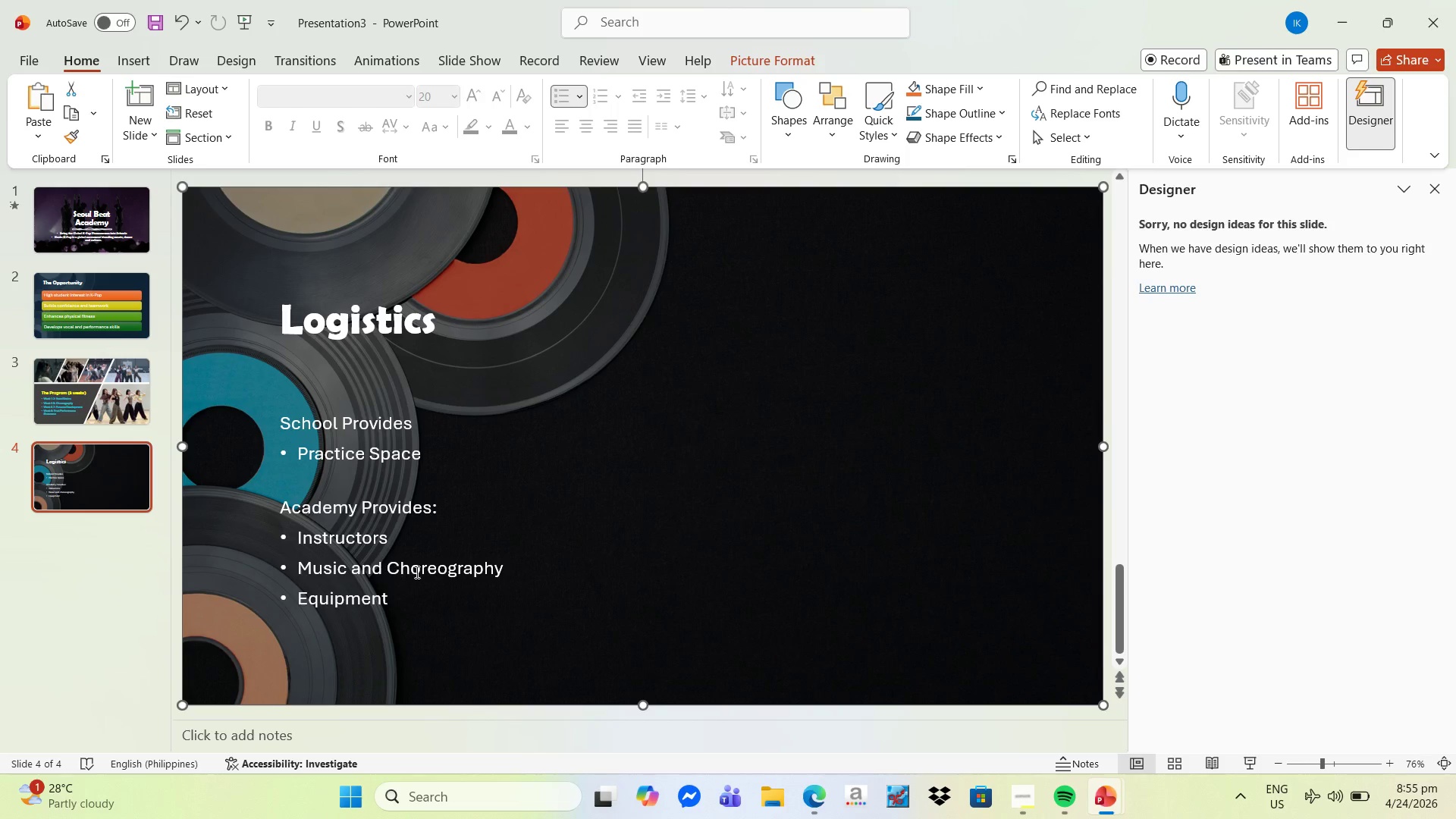 
wait(5.75)
 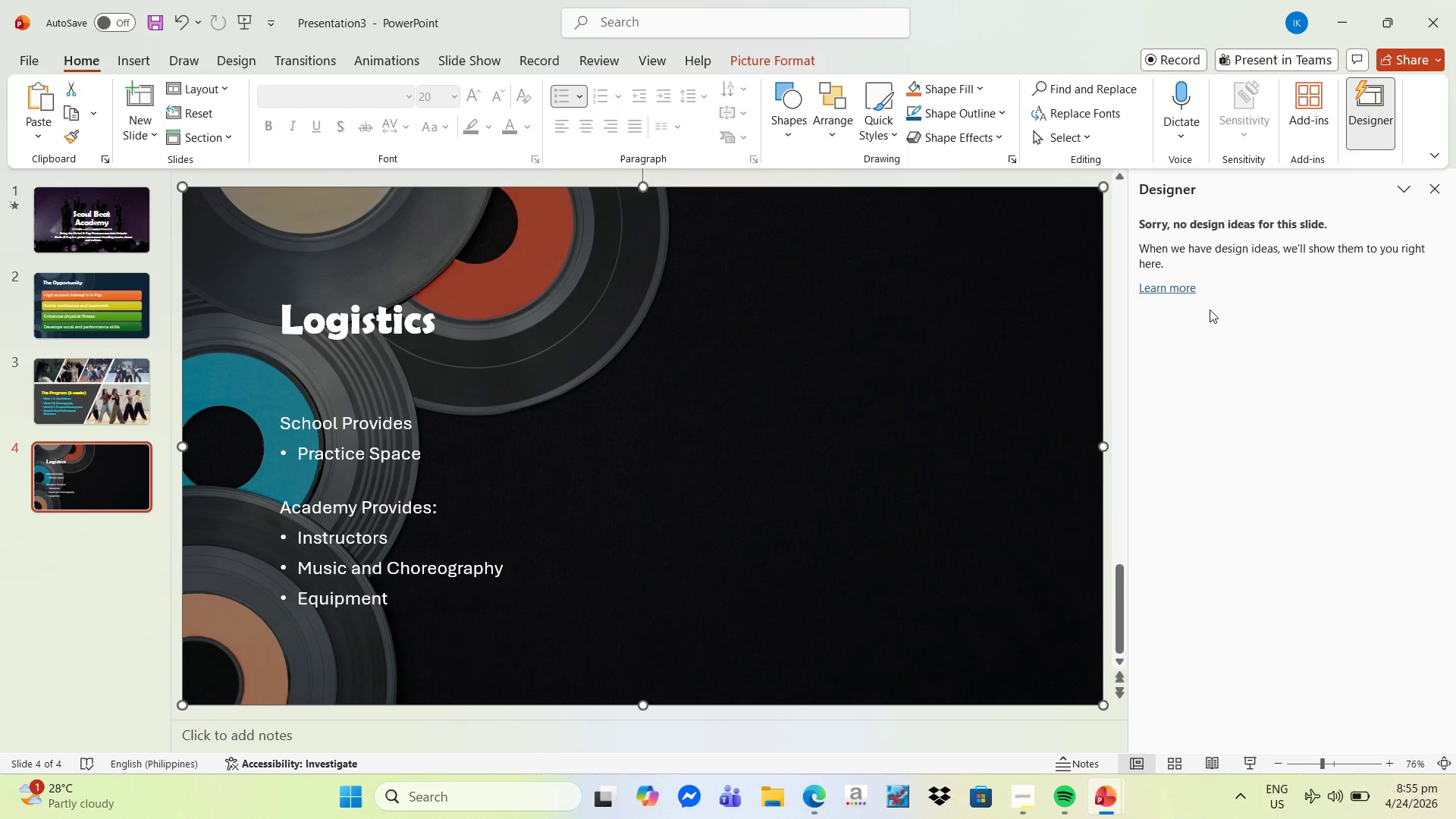 
key(Alt+Tab)
 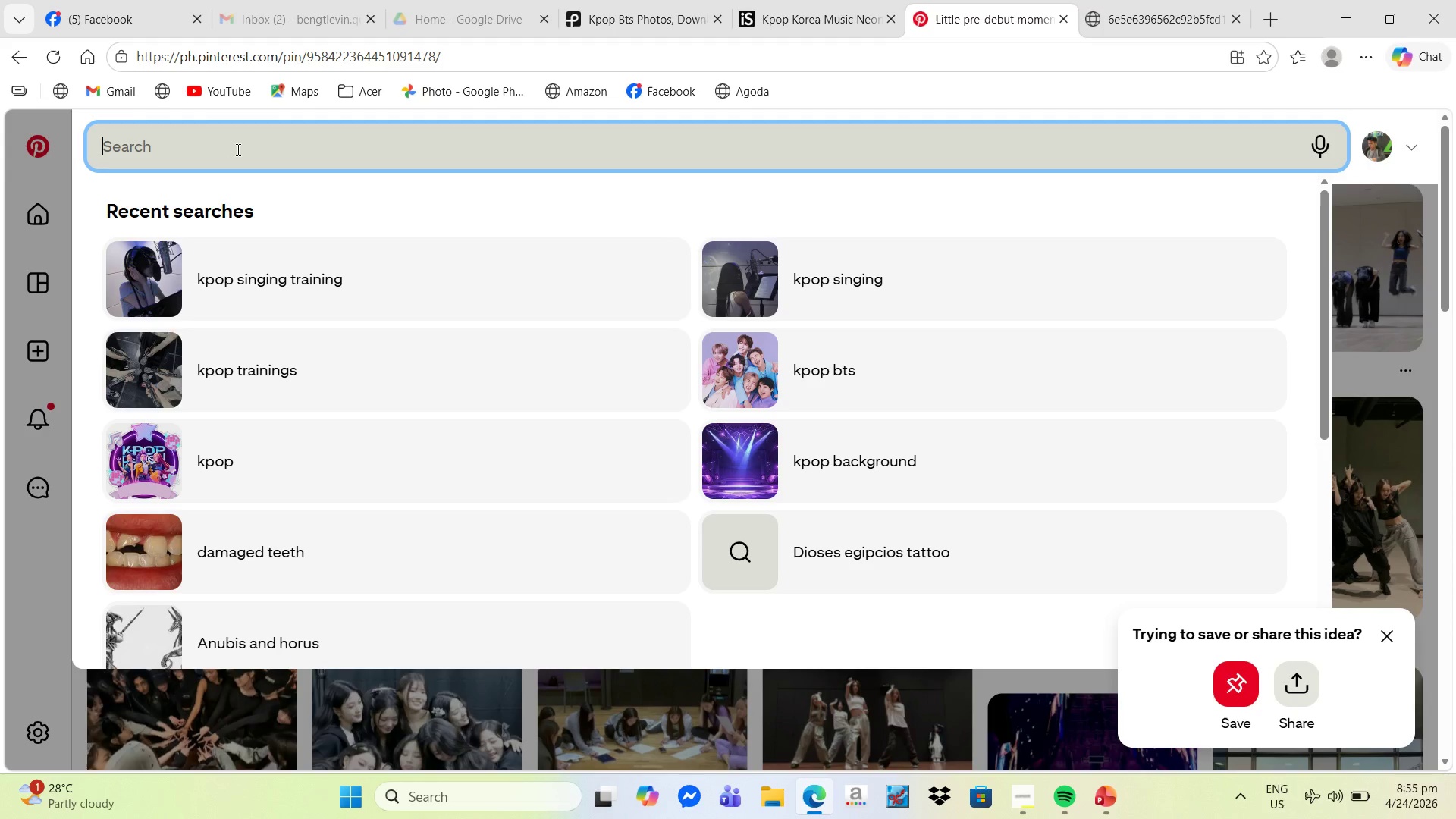 
wait(6.97)
 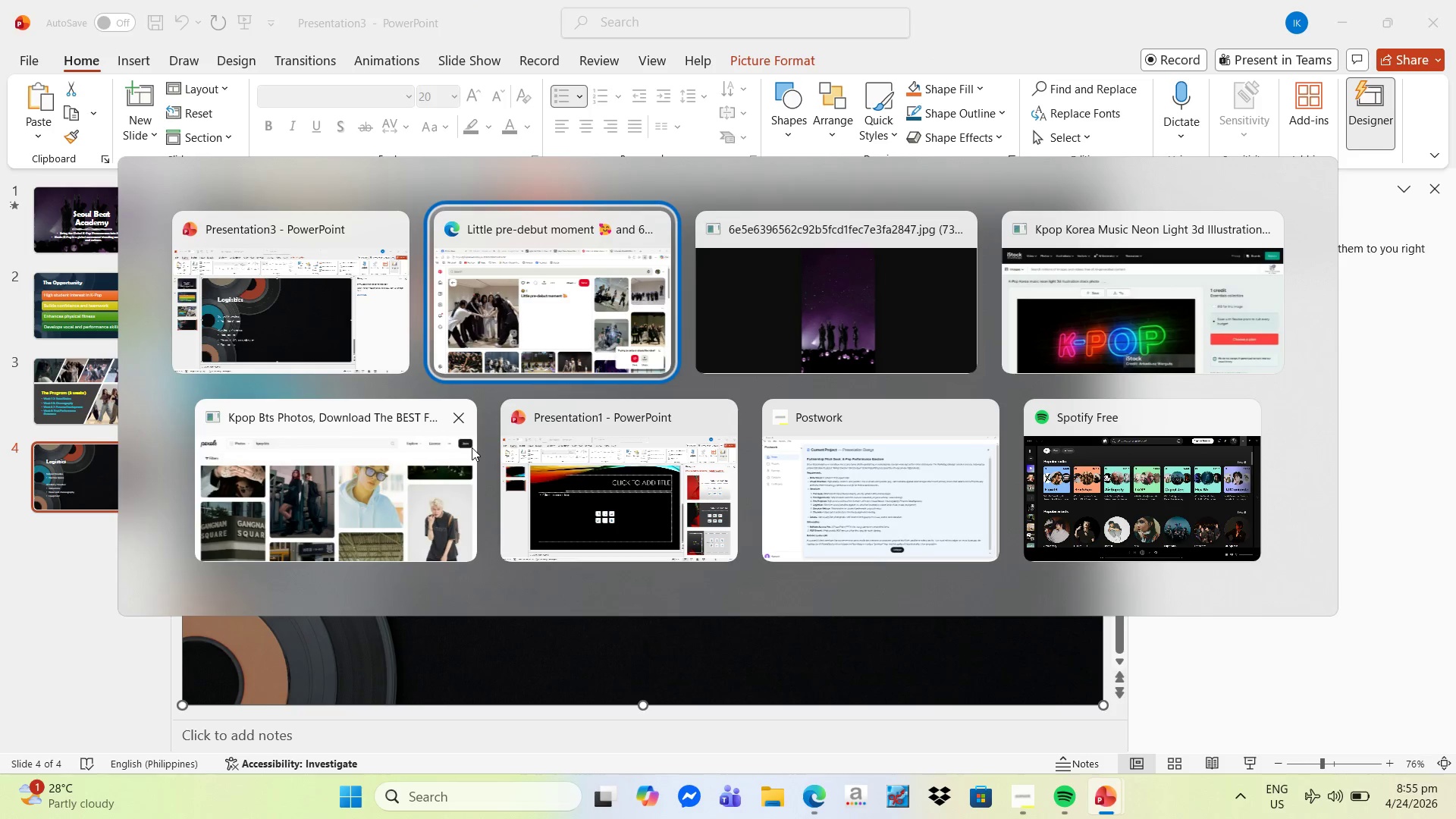 
type(pra)
 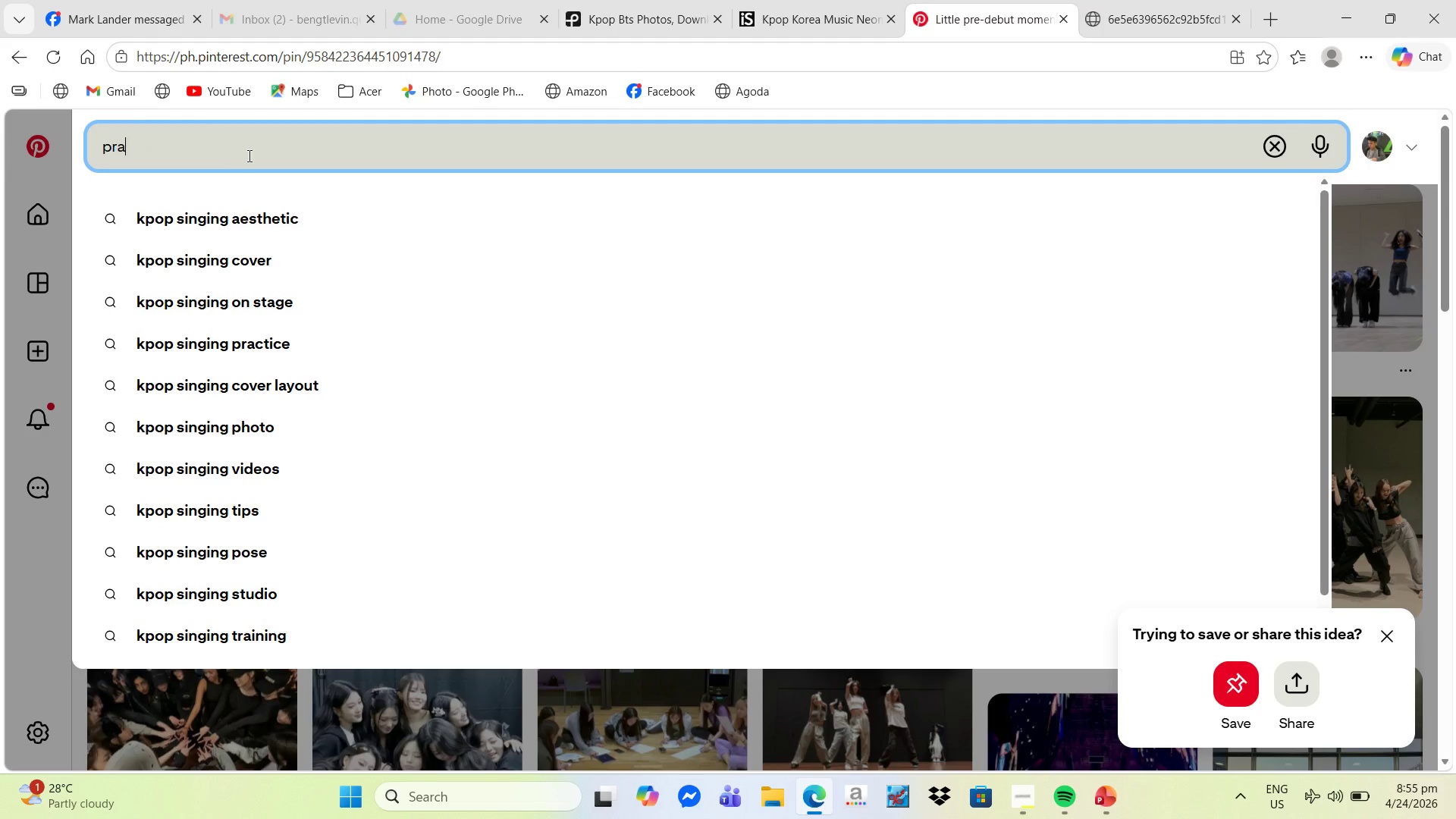 
type(ctie)
 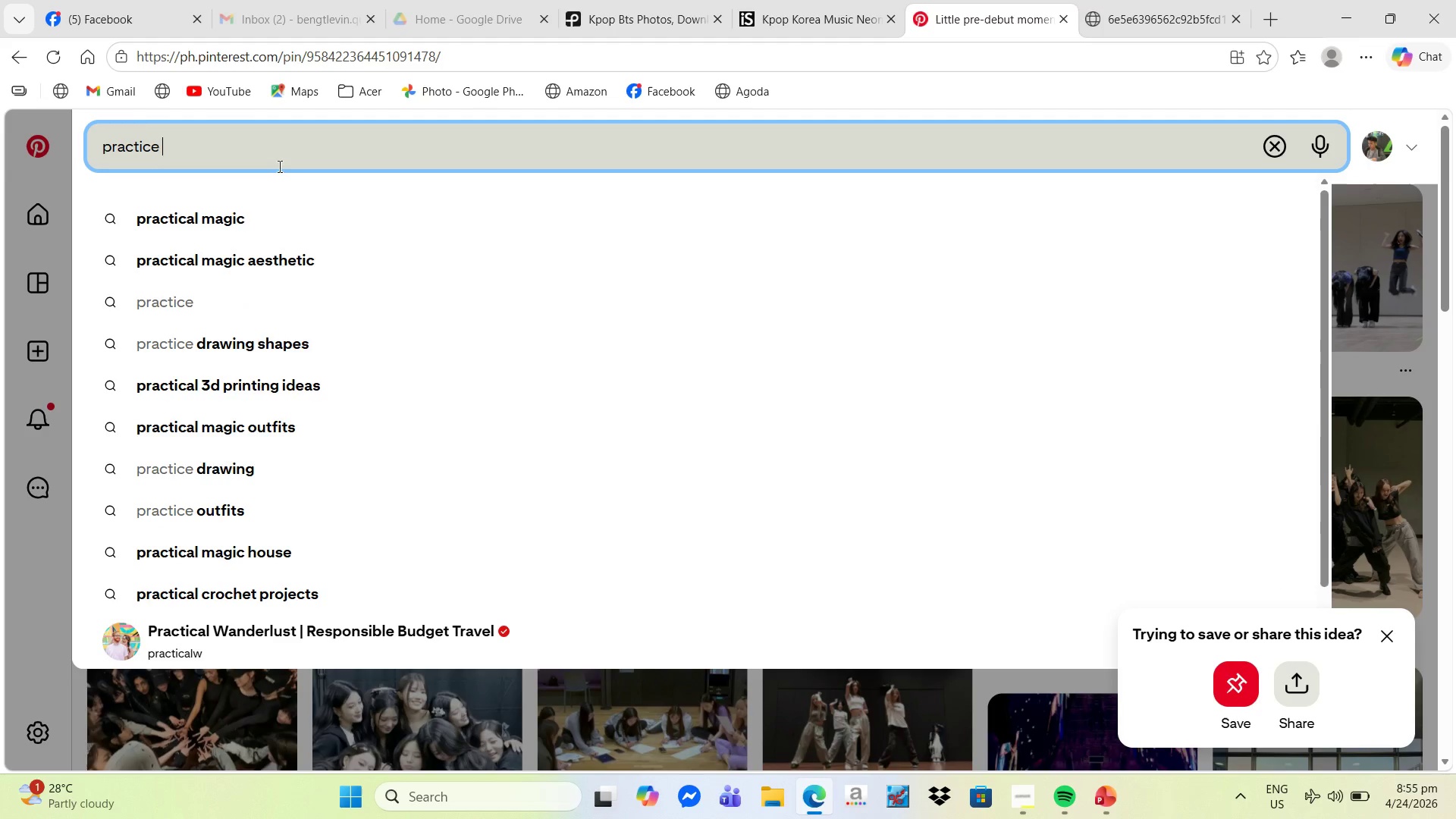 
hold_key(key=C, duration=0.34)
 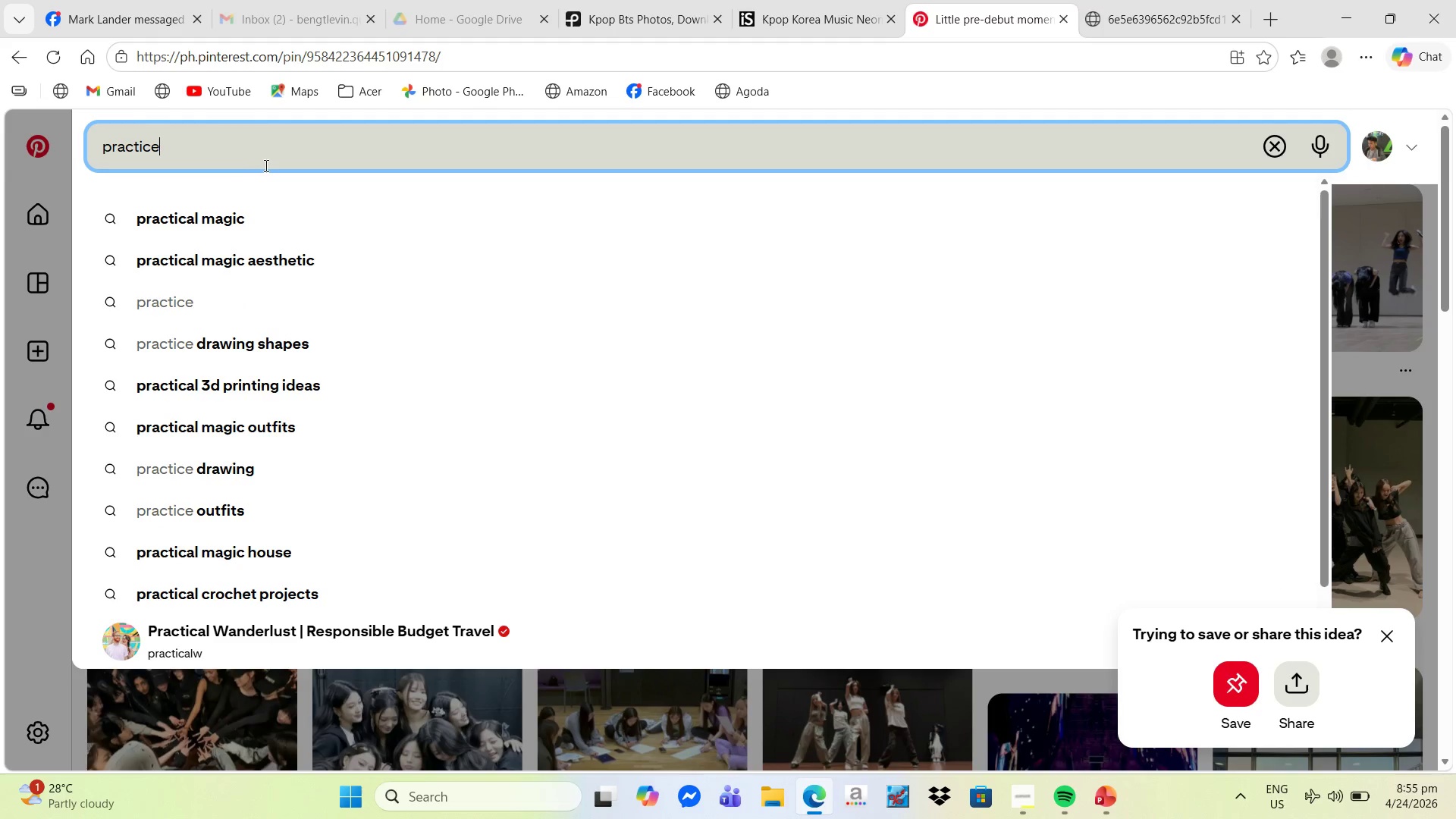 
type( space)
 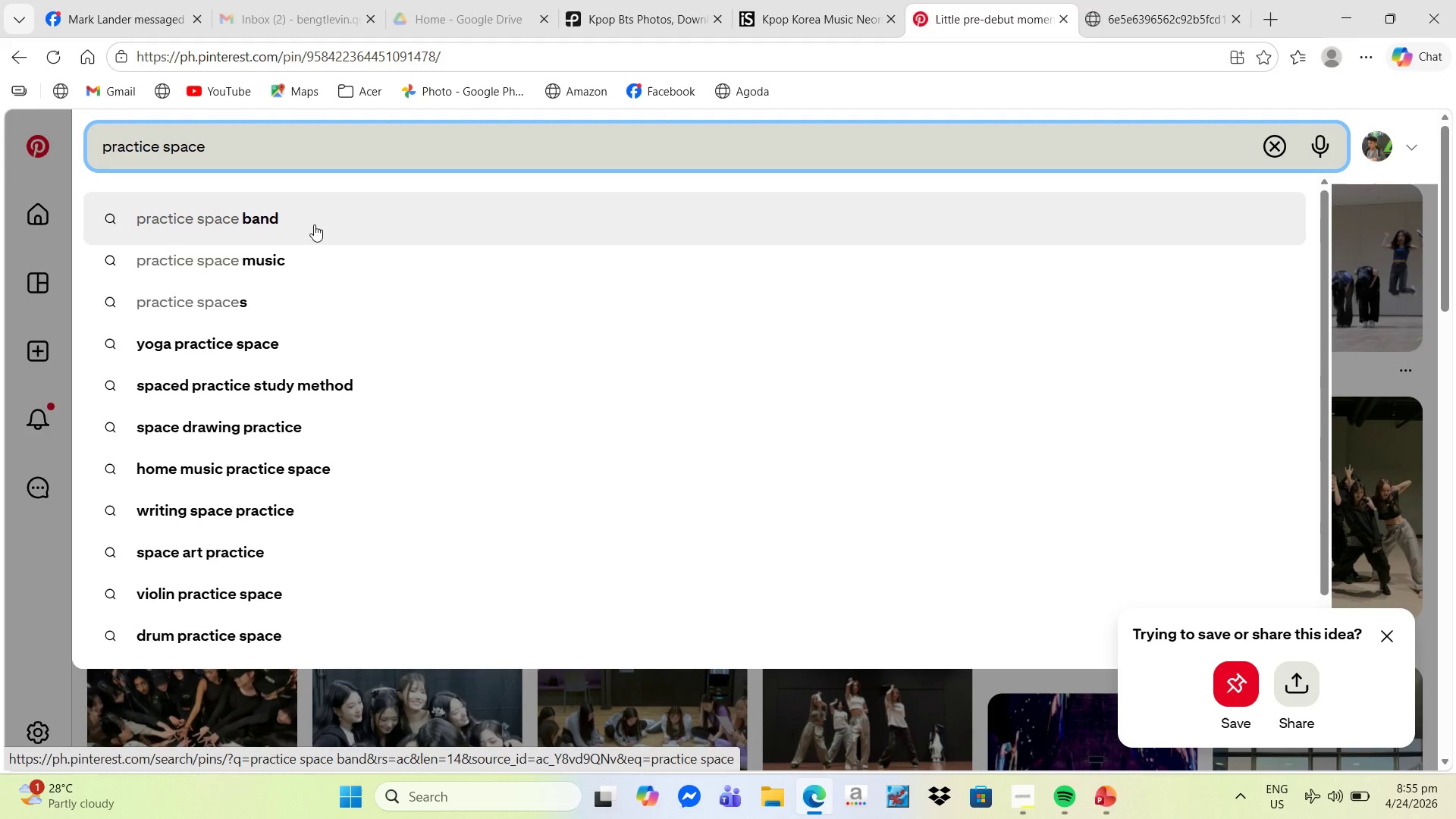 
left_click([277, 226])
 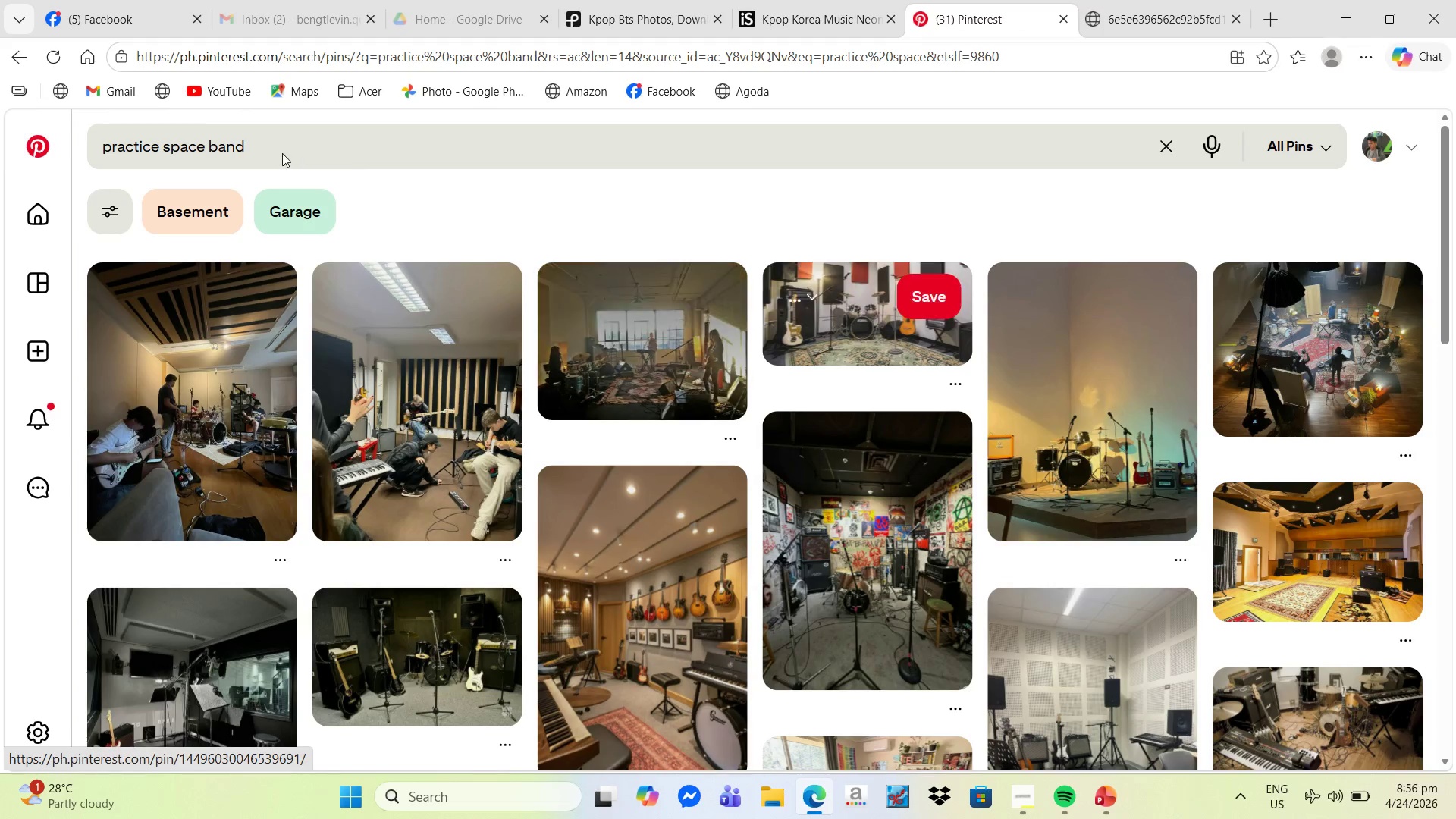 
wait(5.66)
 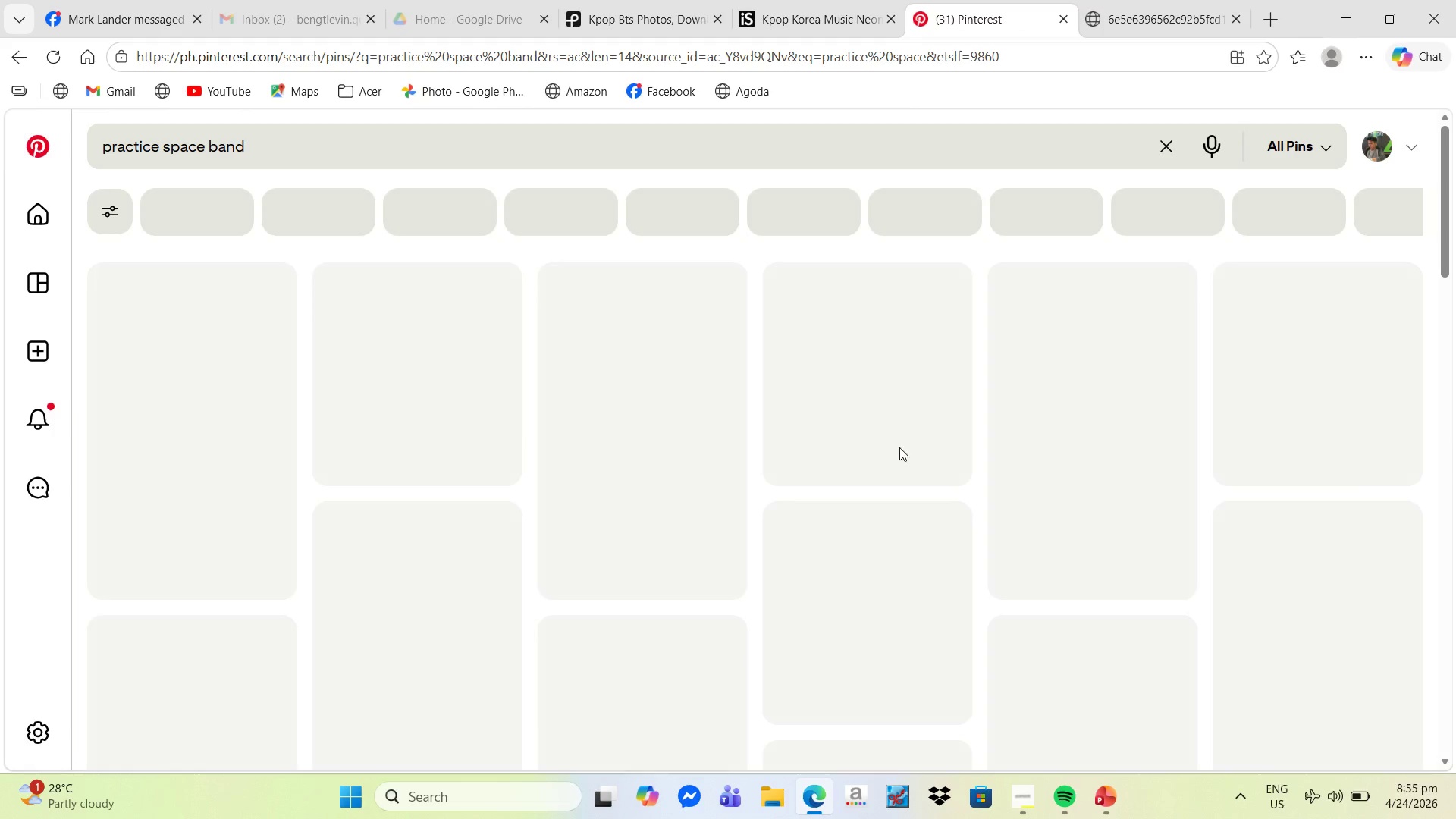 
key(Backspace)
key(Backspace)
key(Backspace)
key(Backspace)
type(kpop)
 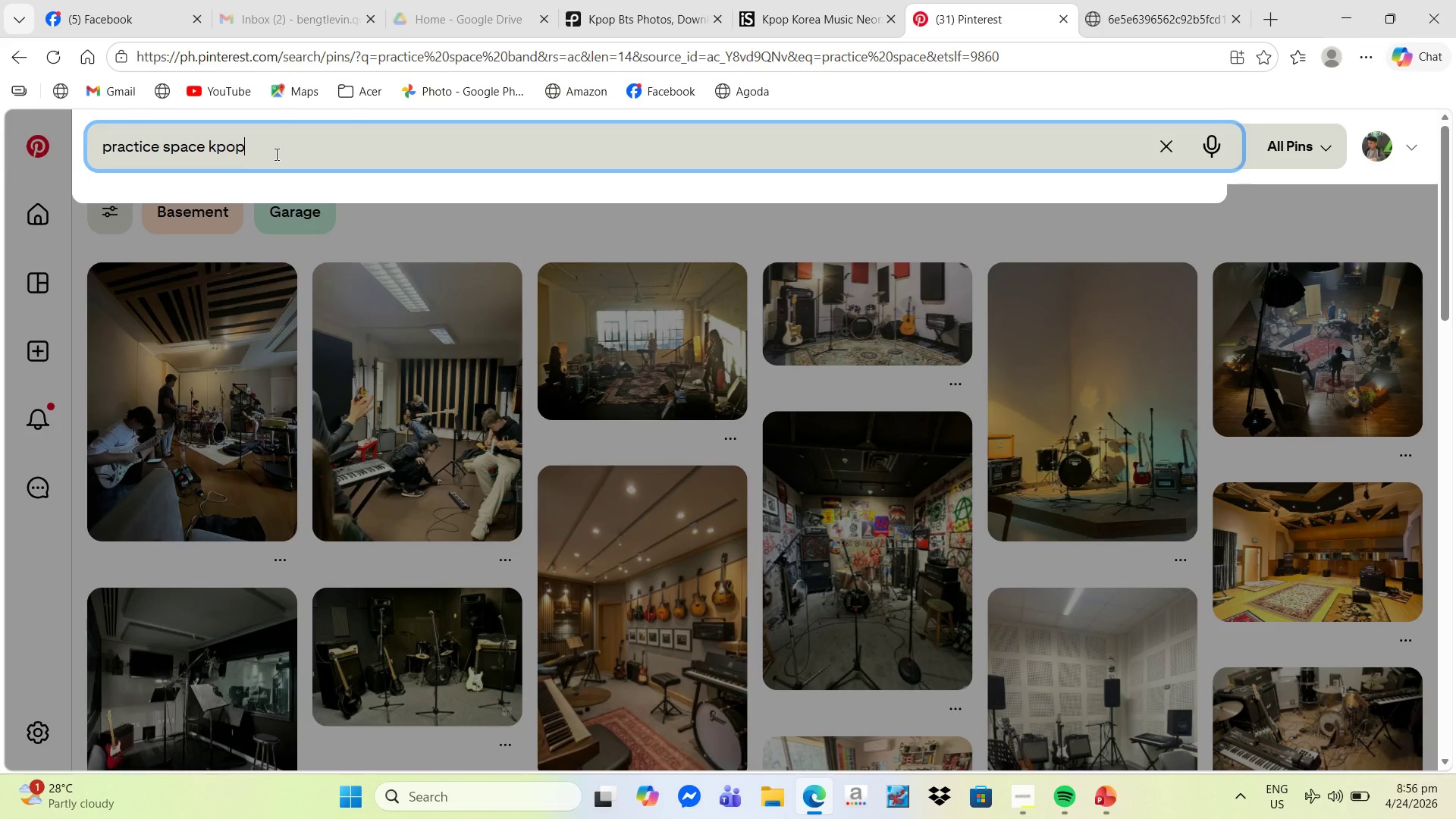 
key(Enter)
 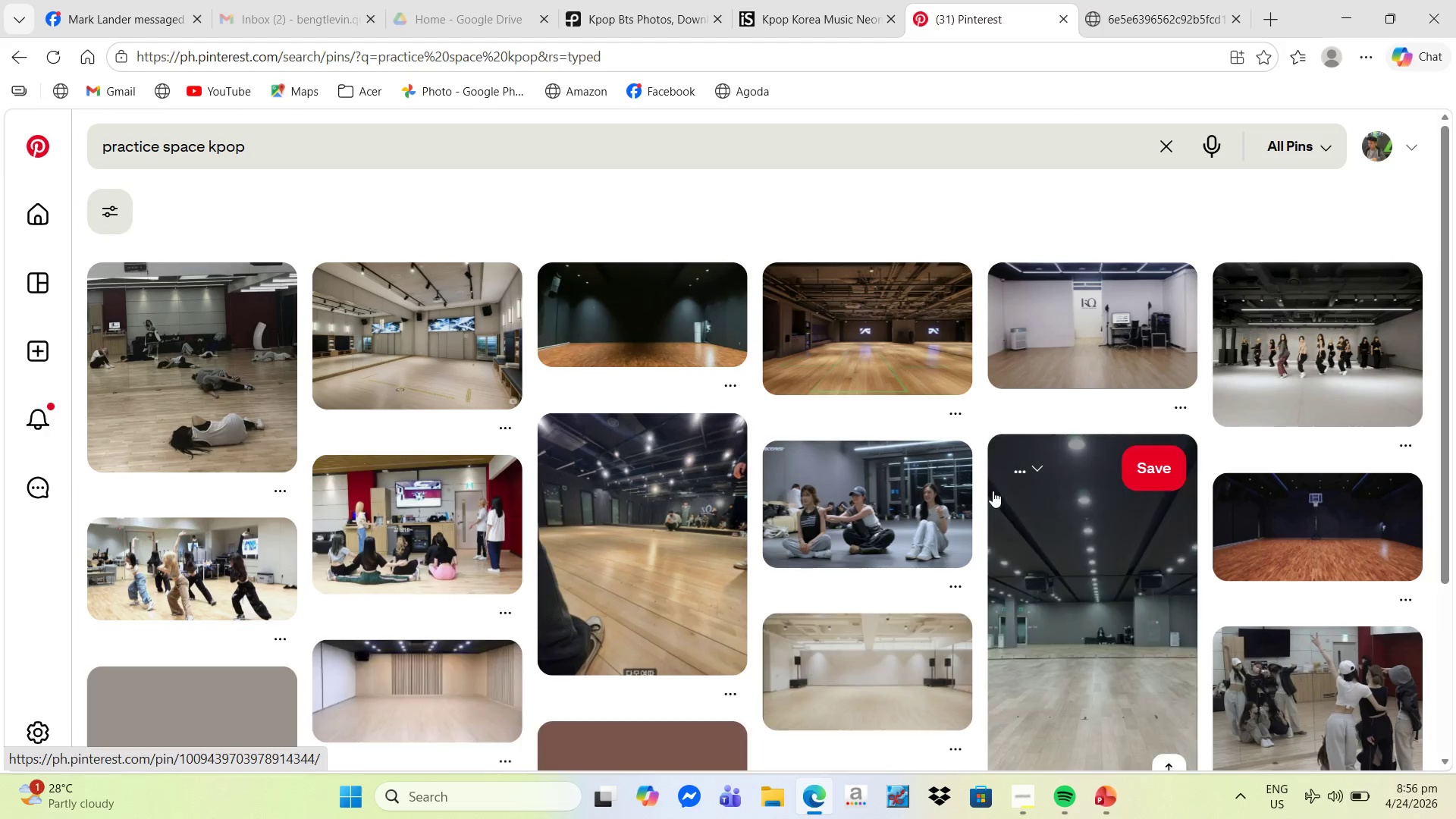 
mouse_move([879, 523])
 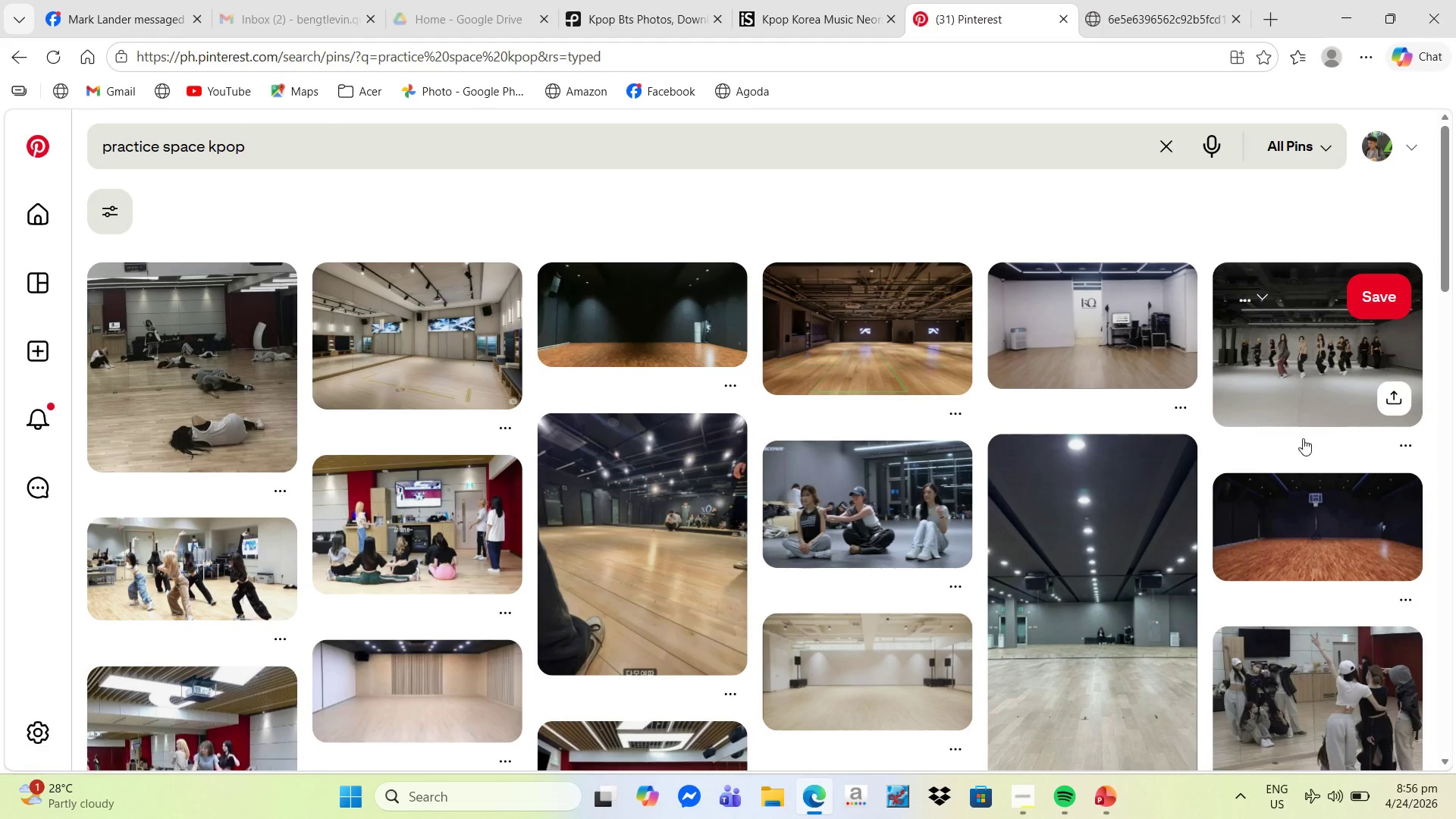 
scroll: coordinate [1285, 504], scroll_direction: down, amount: 8.0
 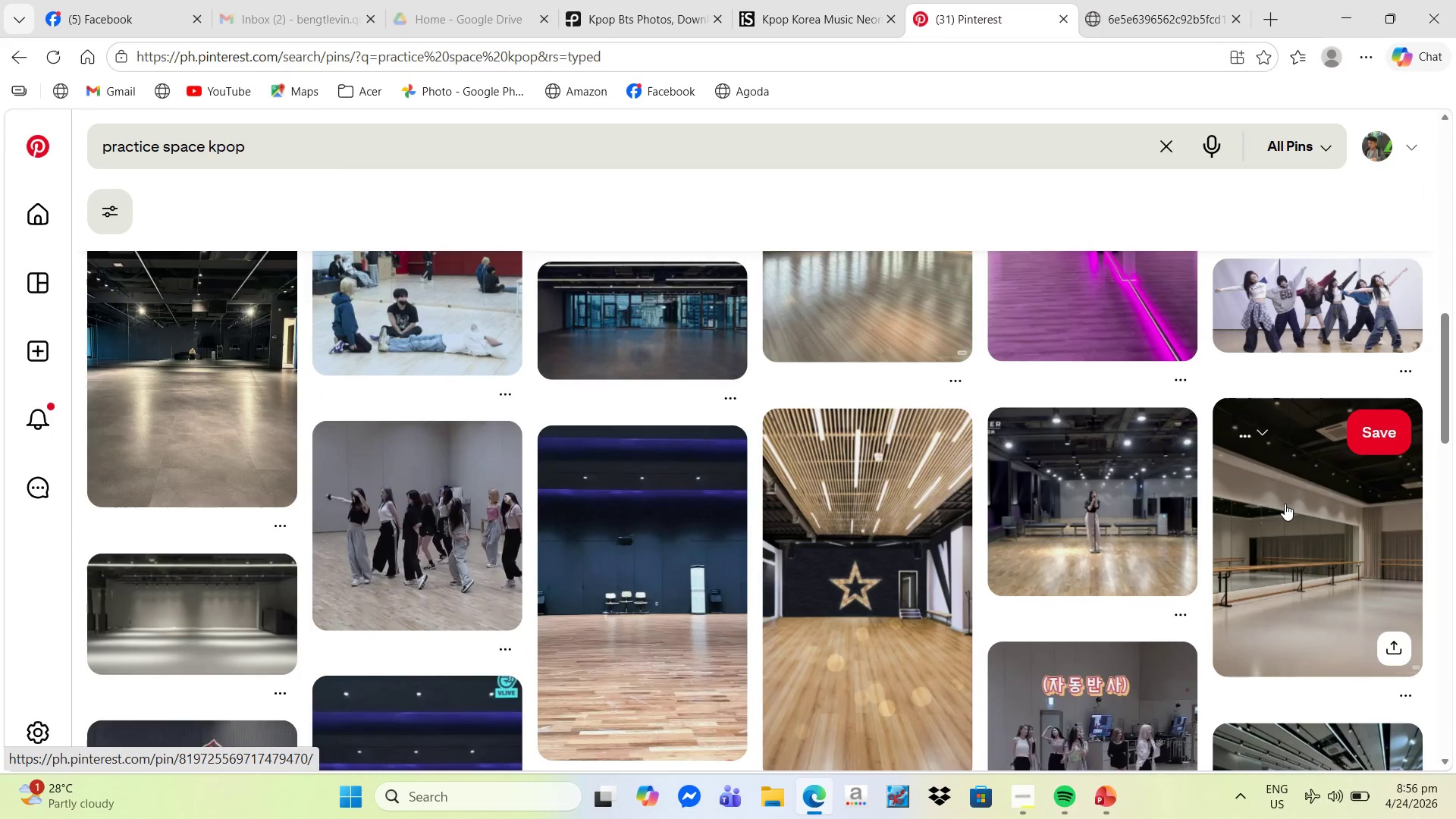 
scroll: coordinate [1282, 512], scroll_direction: up, amount: 3.0
 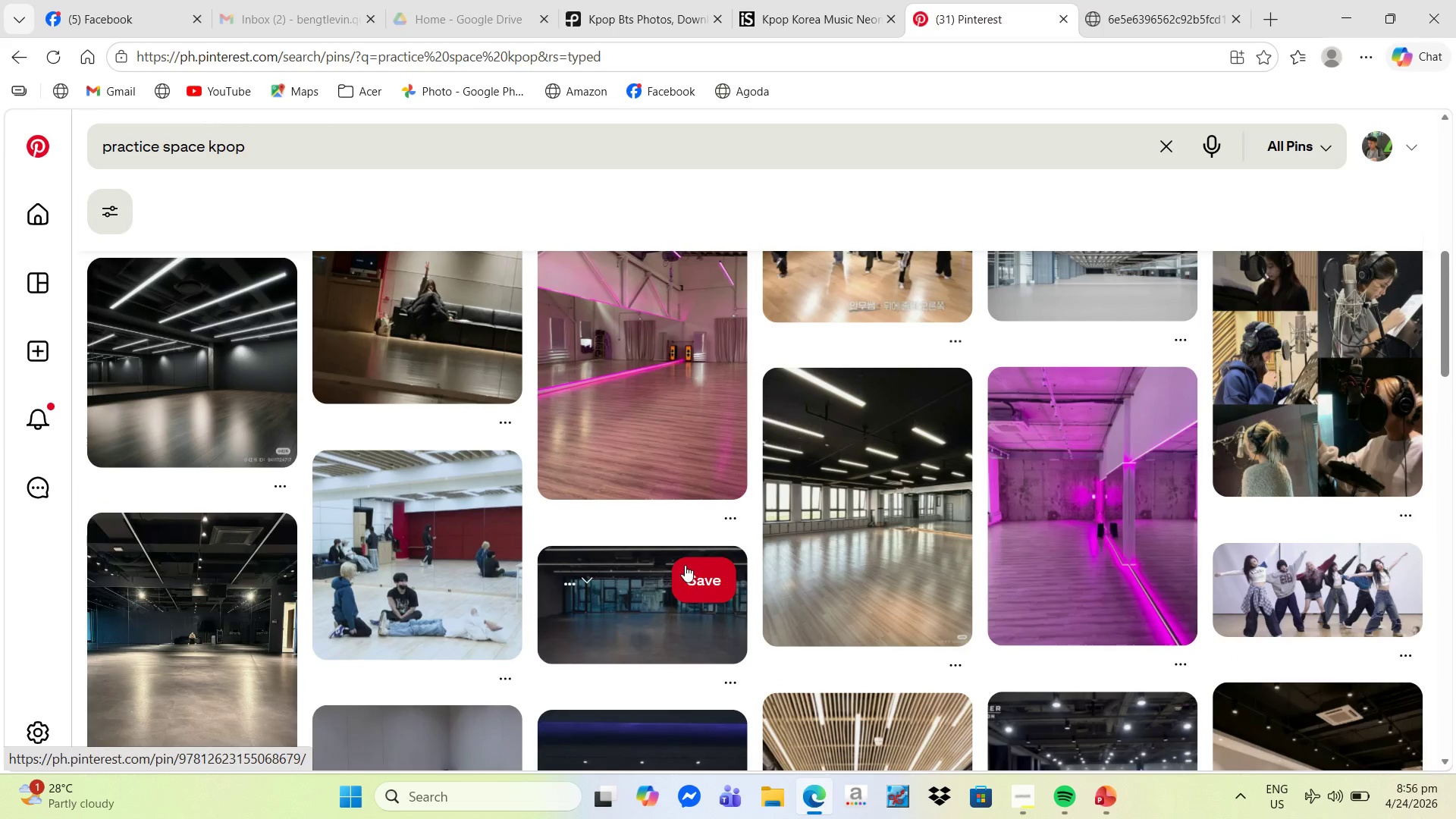 
scroll: coordinate [629, 581], scroll_direction: down, amount: 6.0
 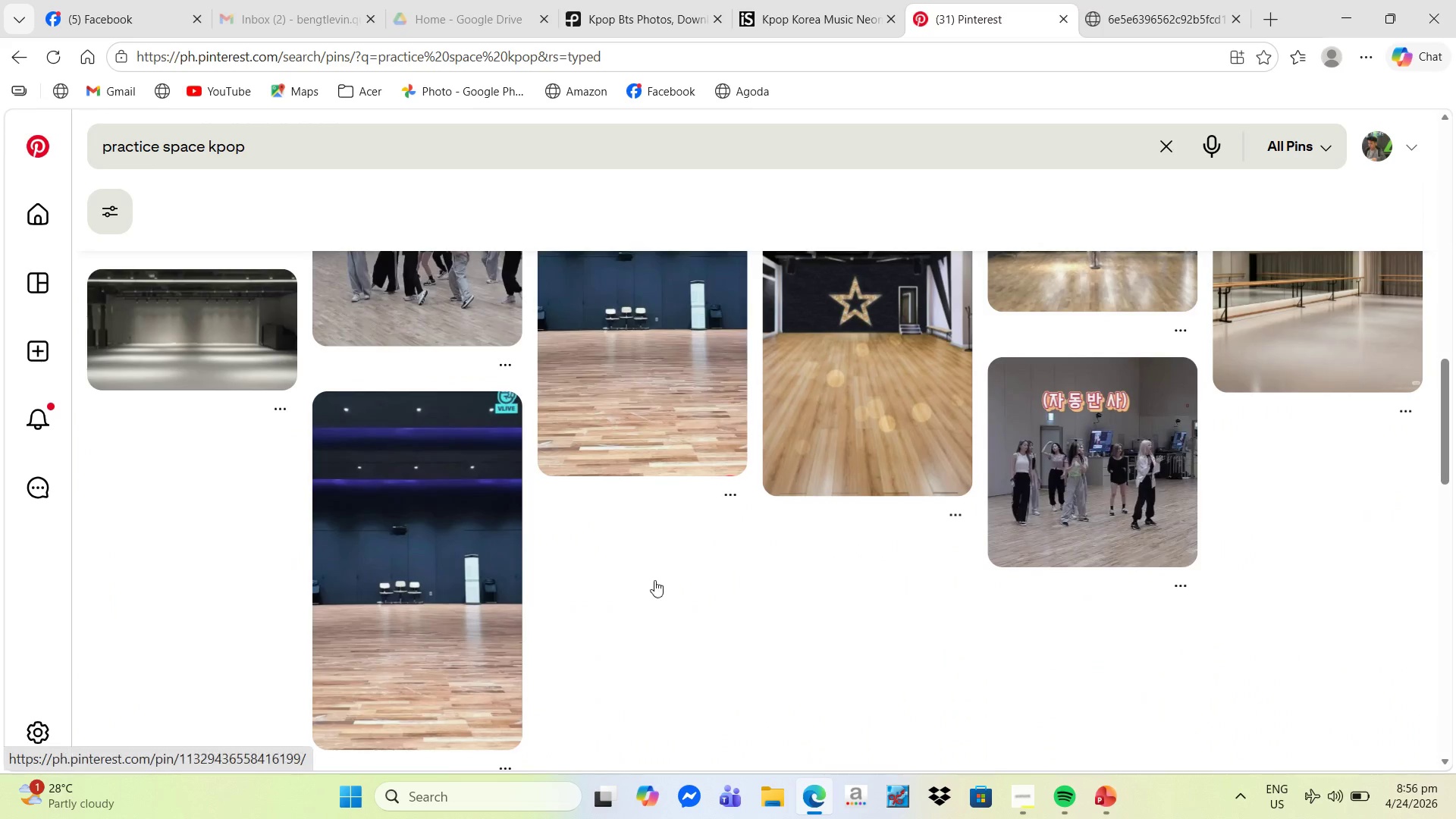 
mouse_move([686, 566])
 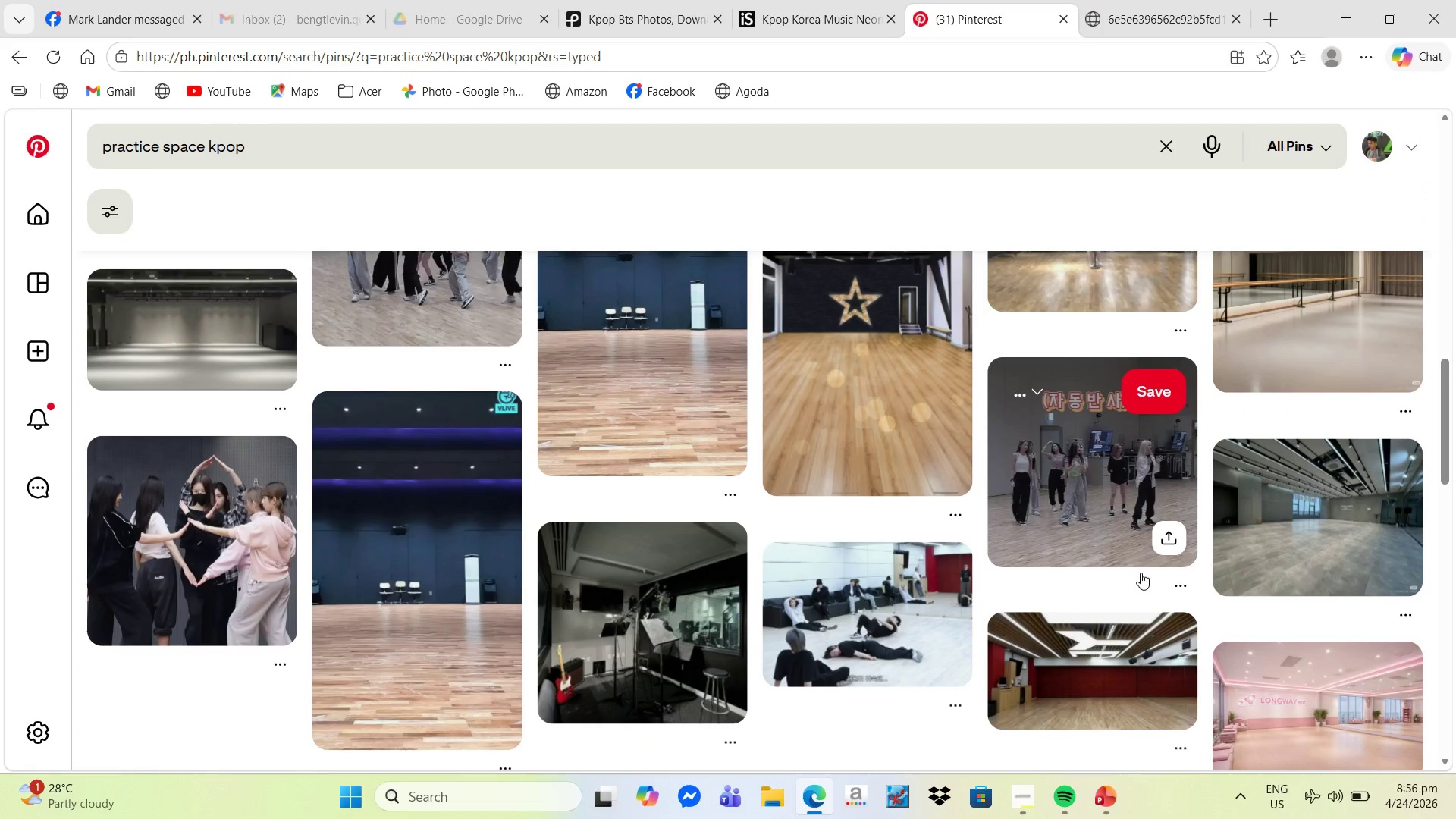 
scroll: coordinate [1141, 572], scroll_direction: down, amount: 3.0
 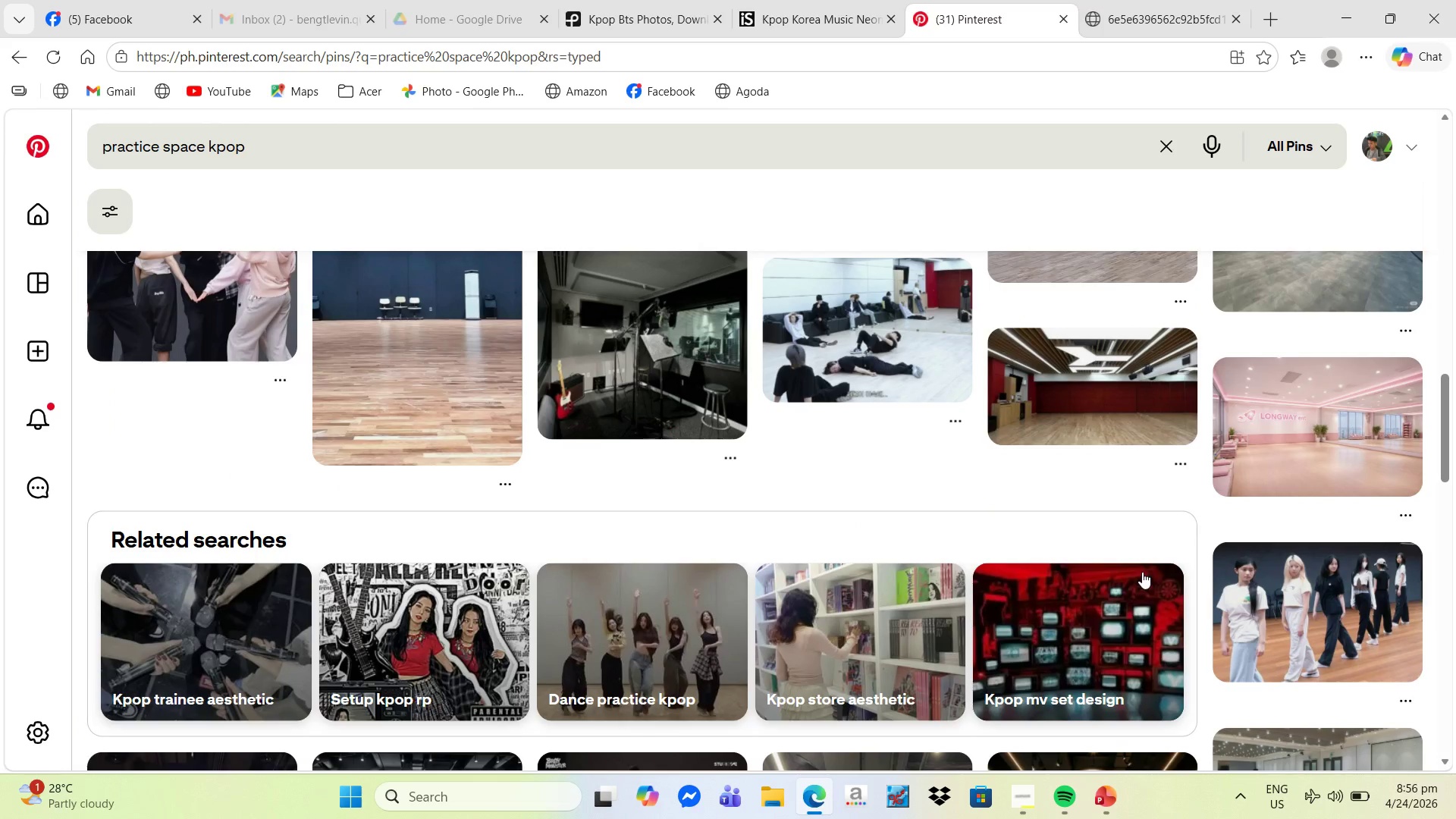 
scroll: coordinate [1197, 568], scroll_direction: up, amount: 19.0
 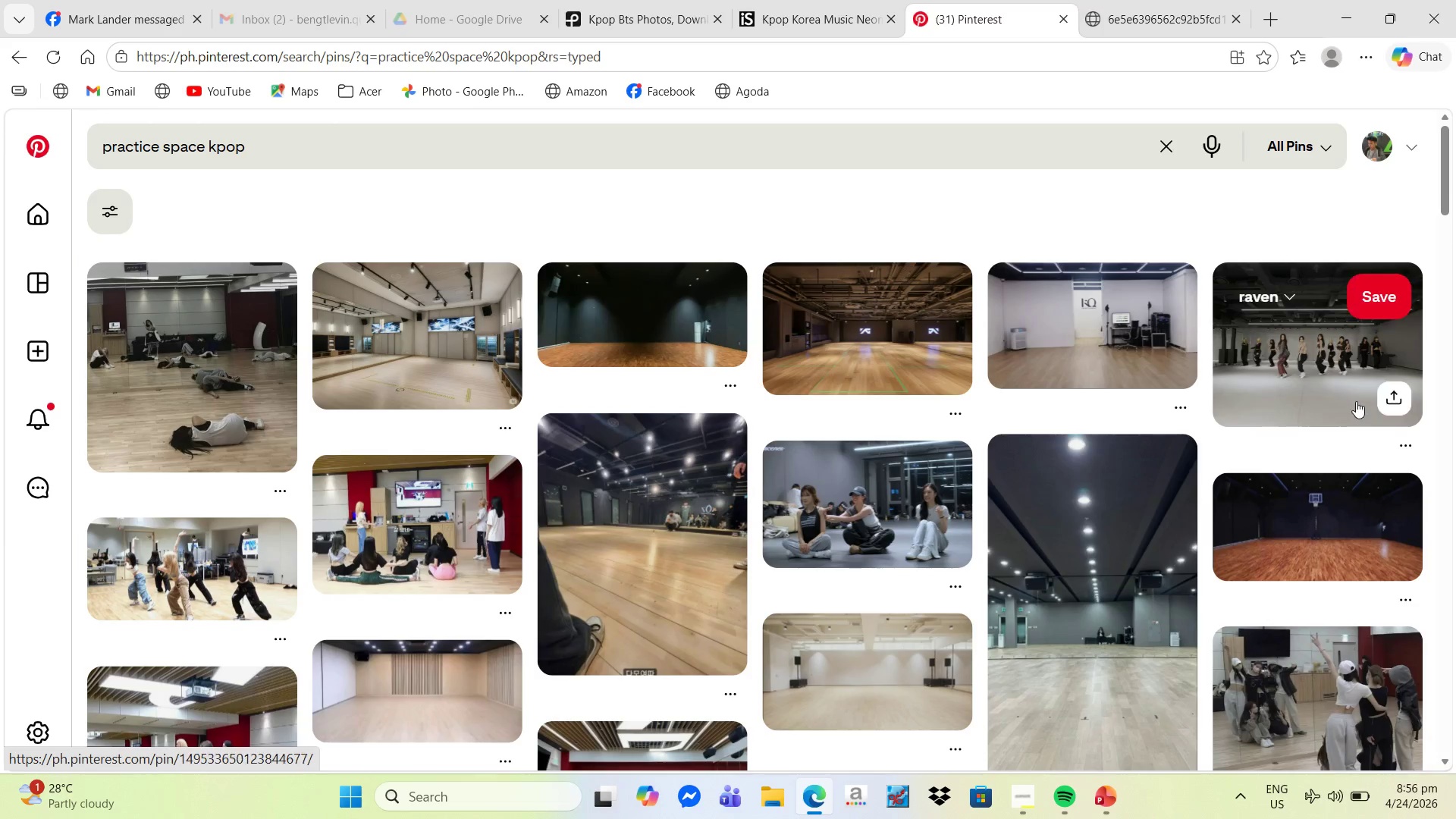 
left_click([1353, 391])
 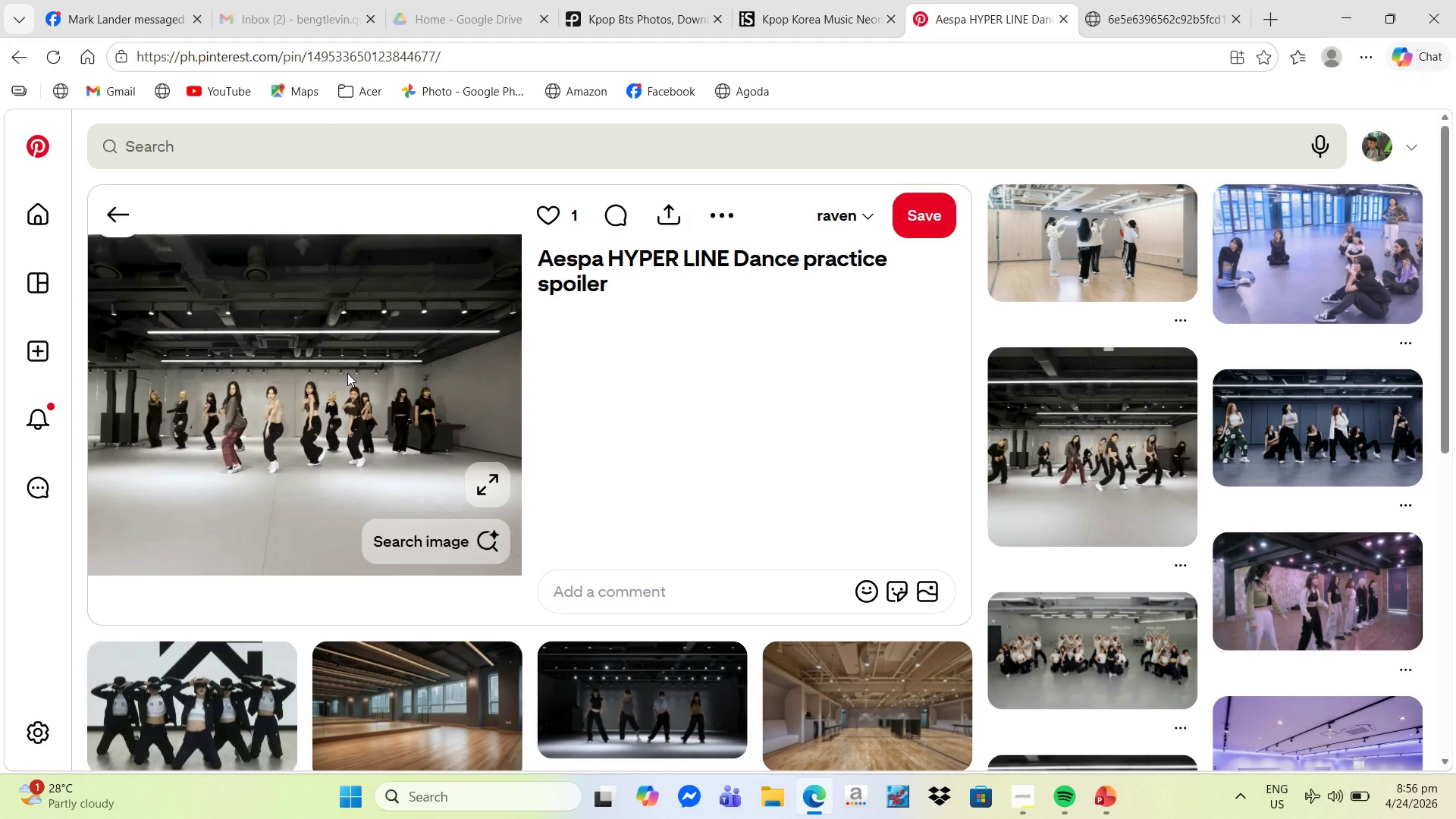 
right_click([347, 373])
 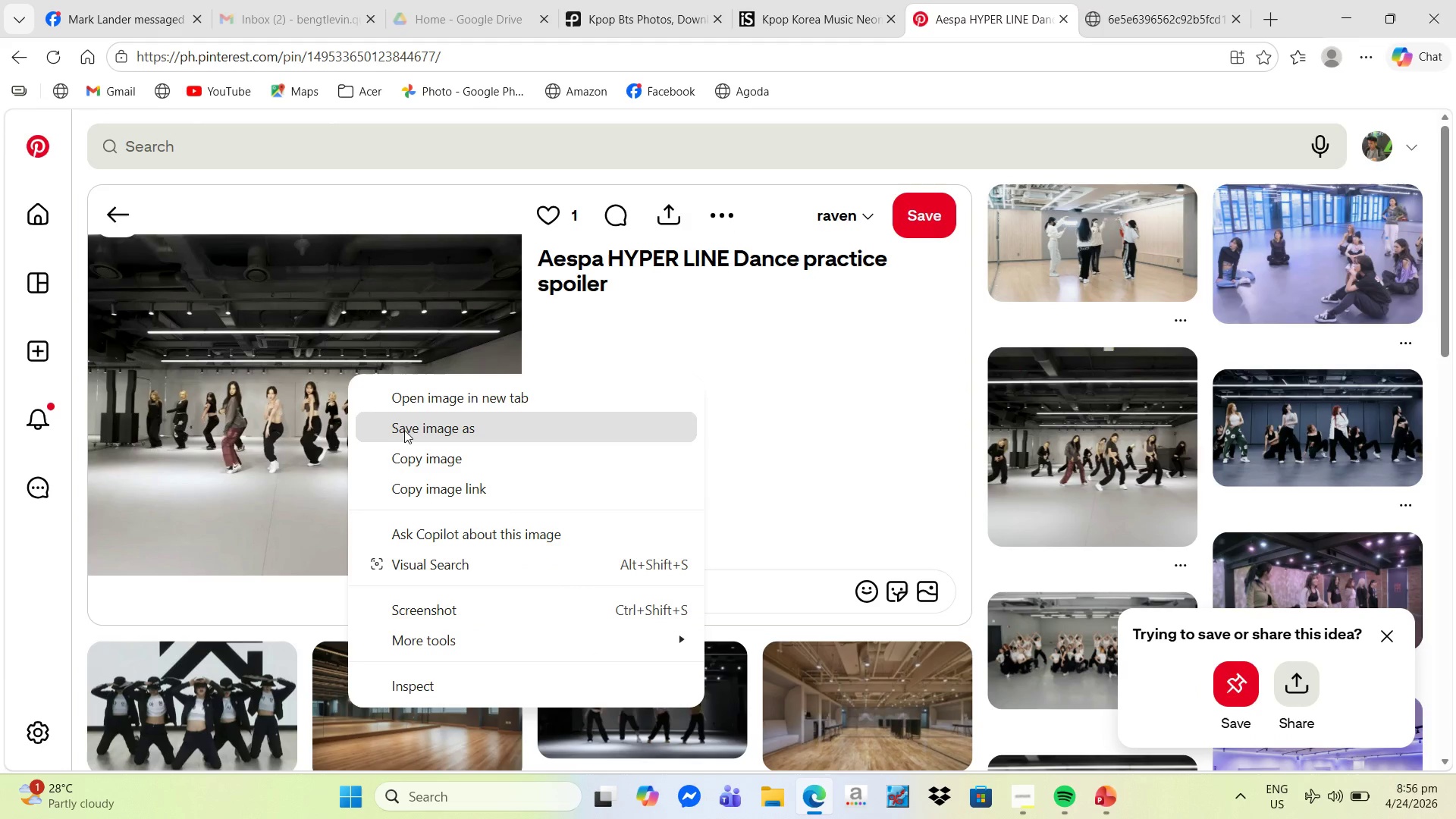 
mouse_move([423, 436])
 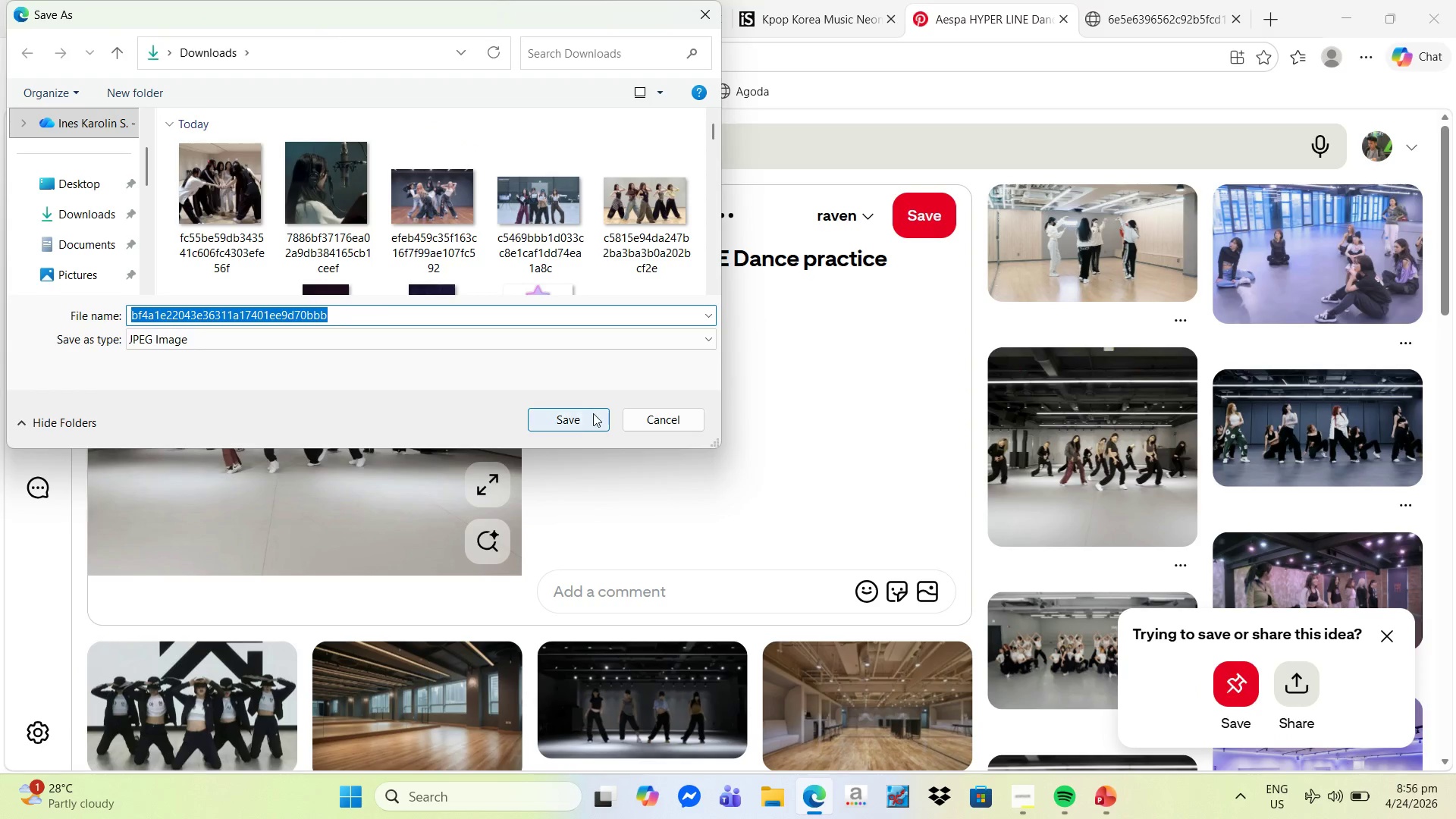 
left_click([594, 415])
 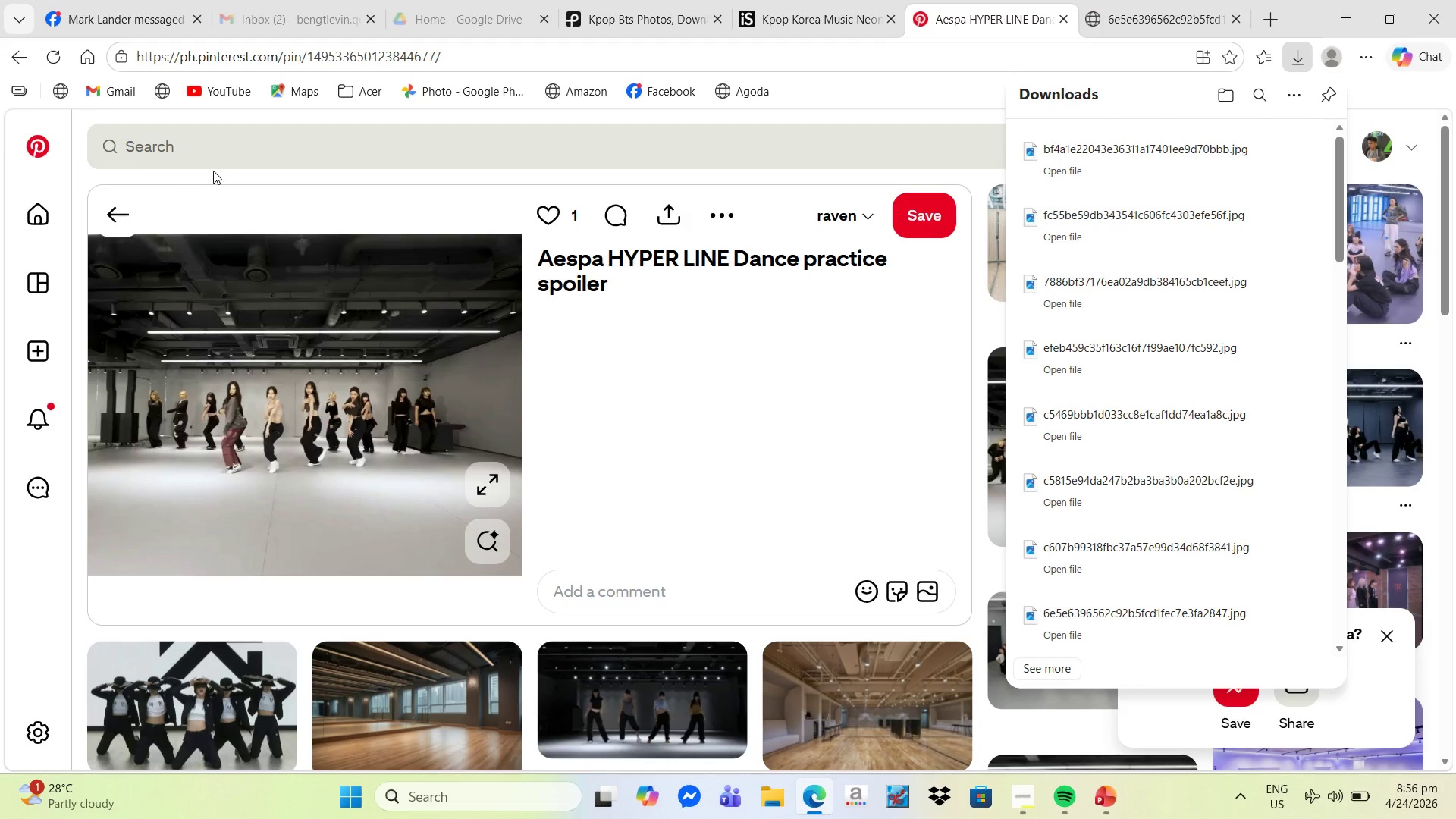 
wait(5.02)
 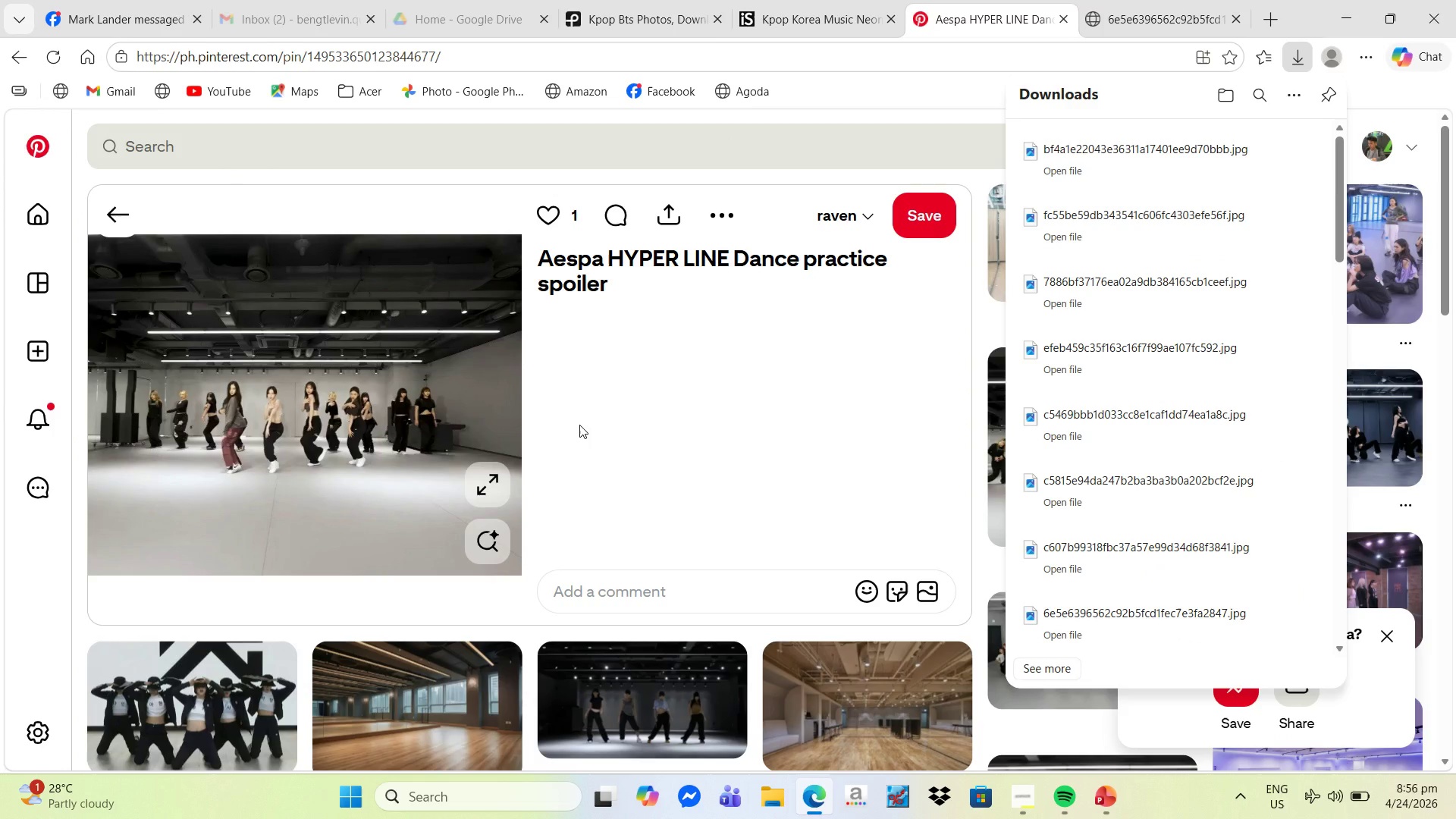 
type(musc)
key(Backspace)
type(ic equipments)
 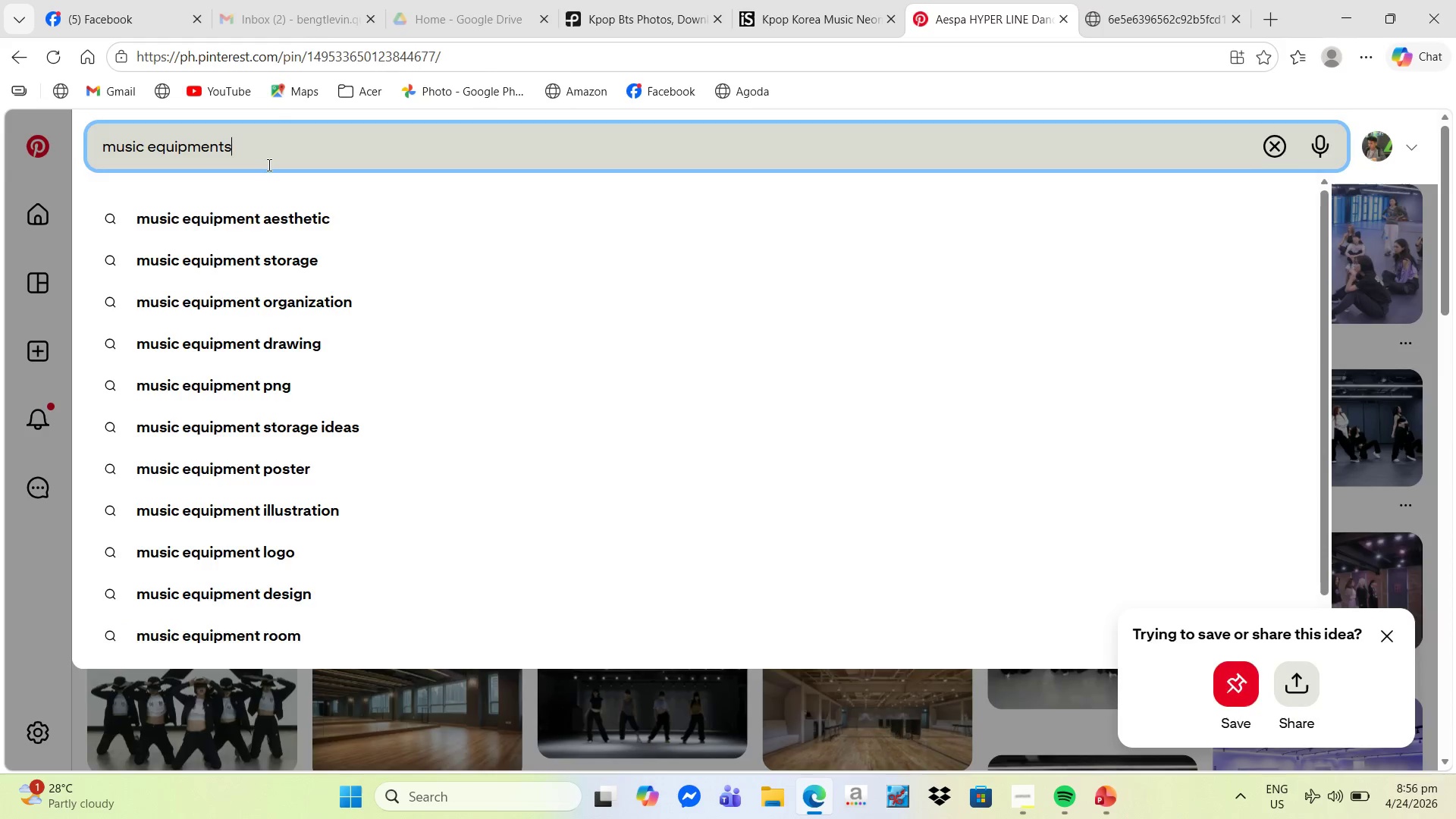 
key(Enter)
 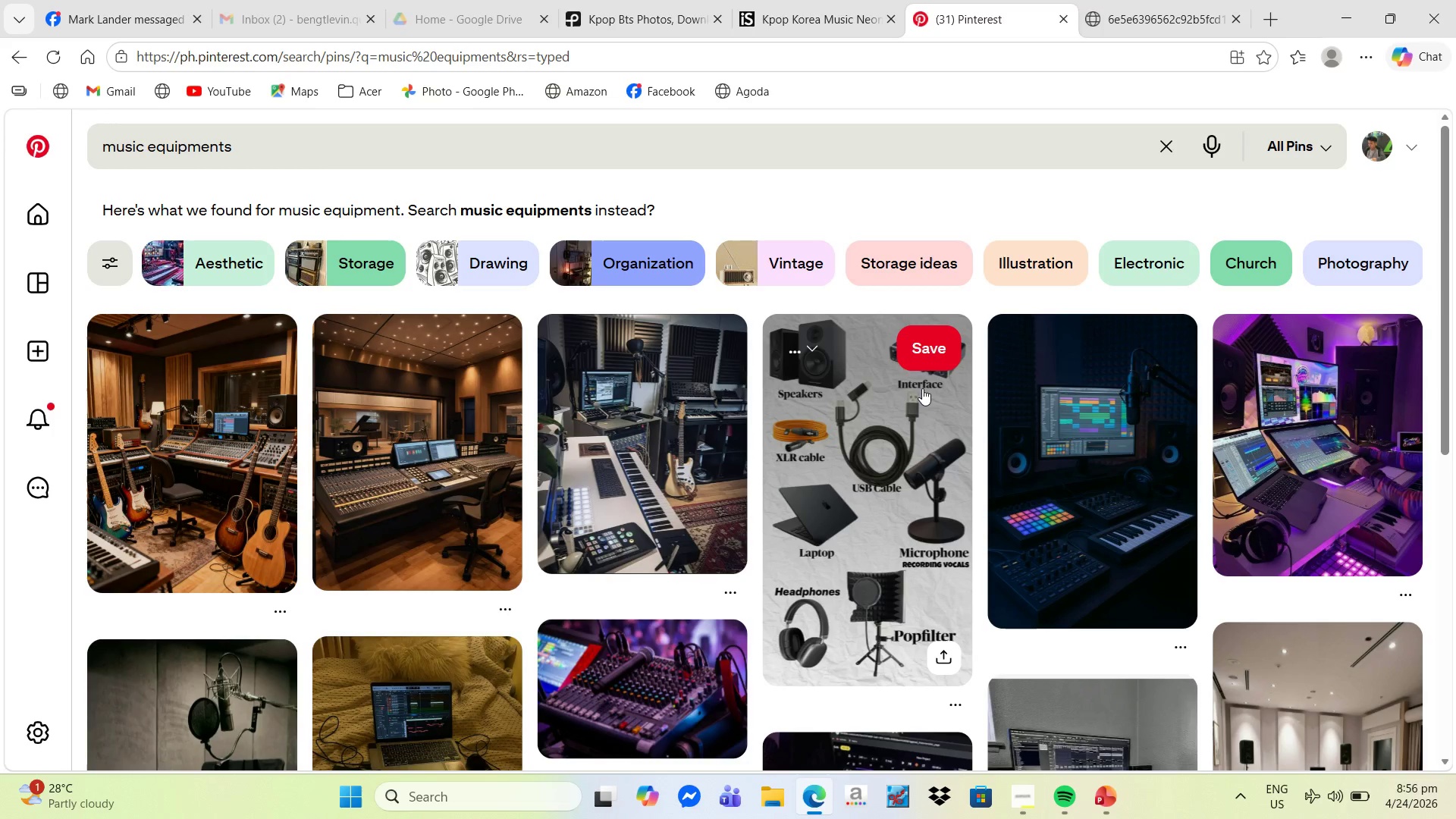 
scroll: coordinate [675, 534], scroll_direction: down, amount: 9.0
 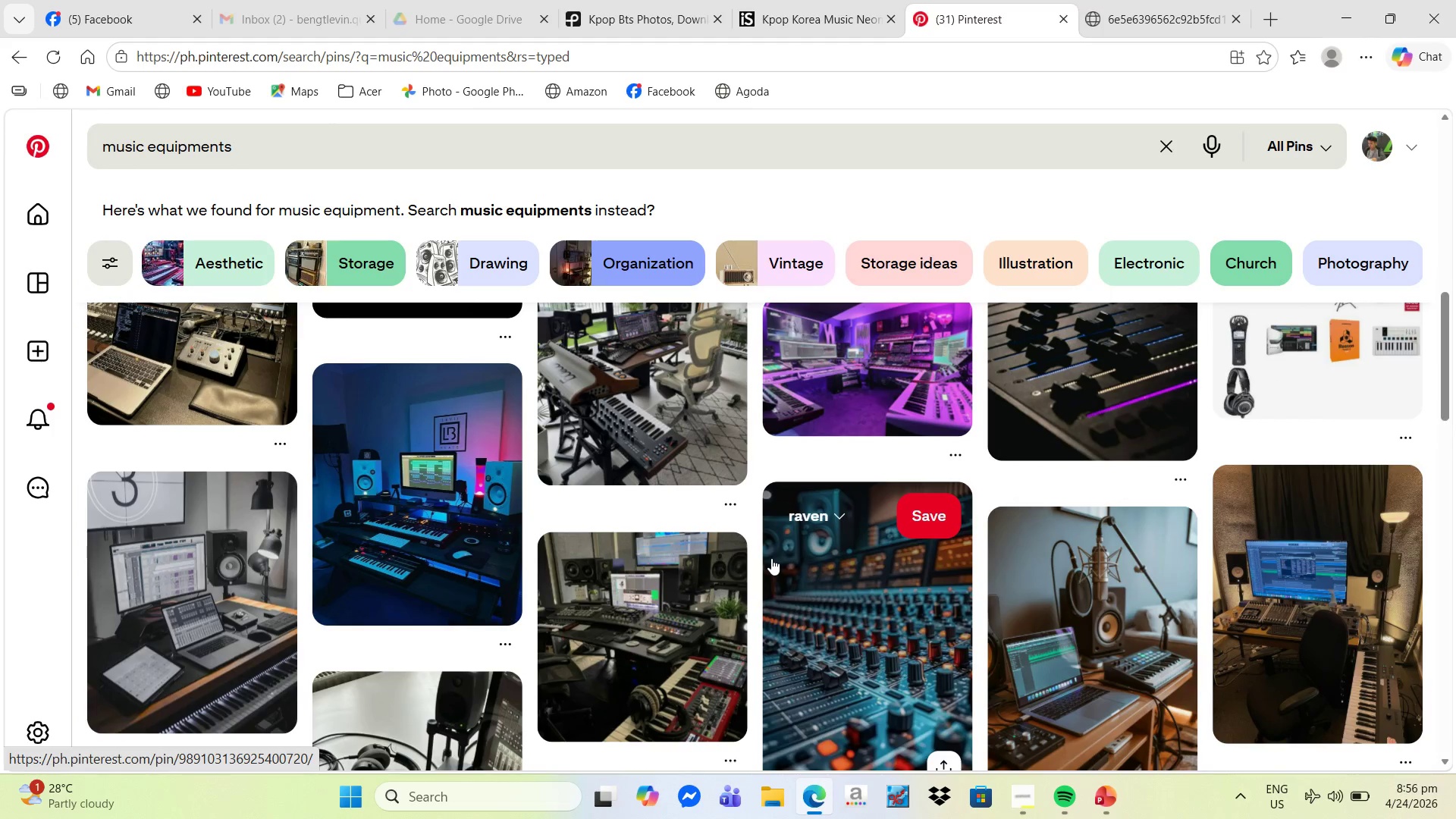 
scroll: coordinate [758, 559], scroll_direction: up, amount: 10.0
 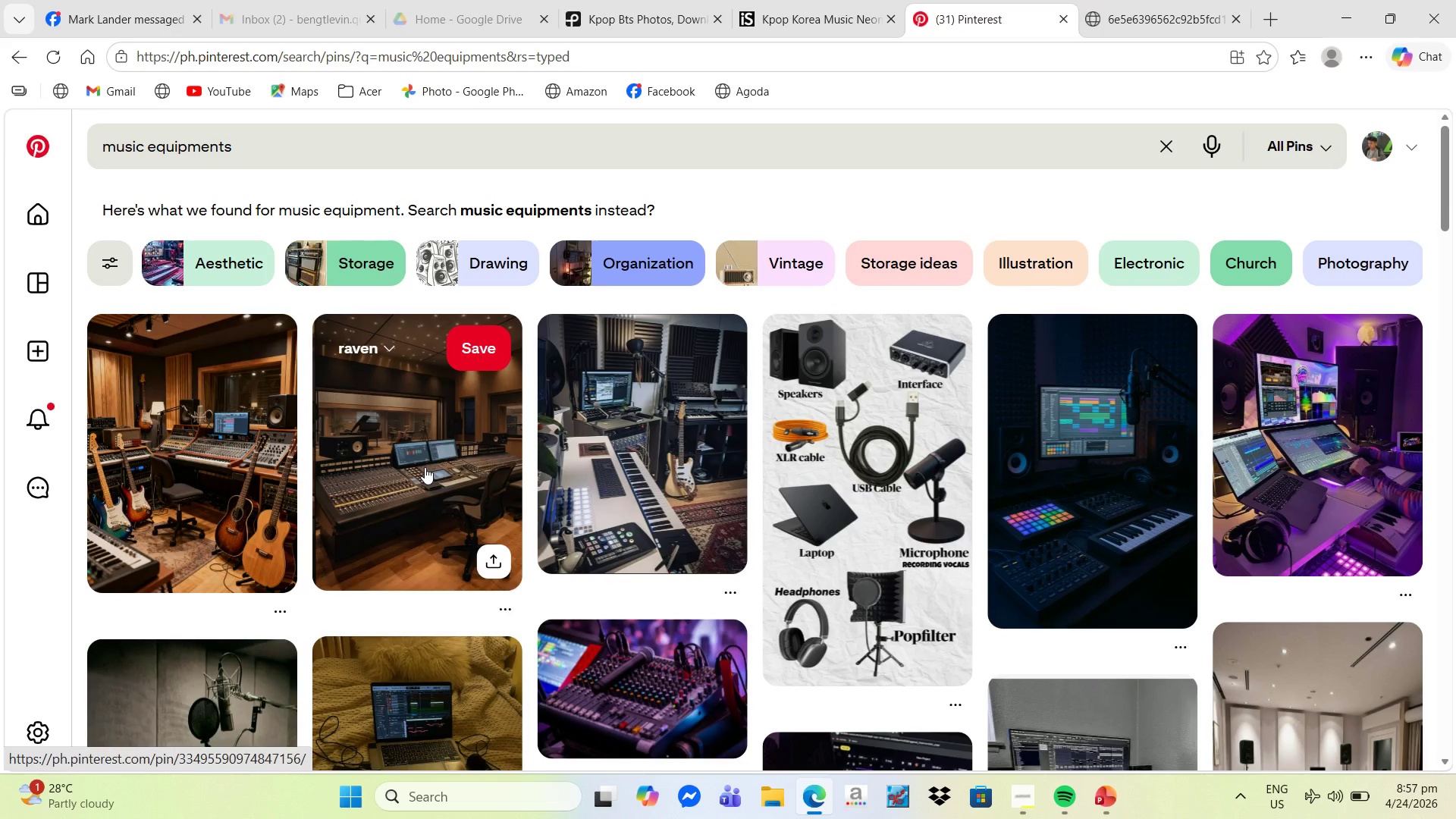 
wait(5.29)
 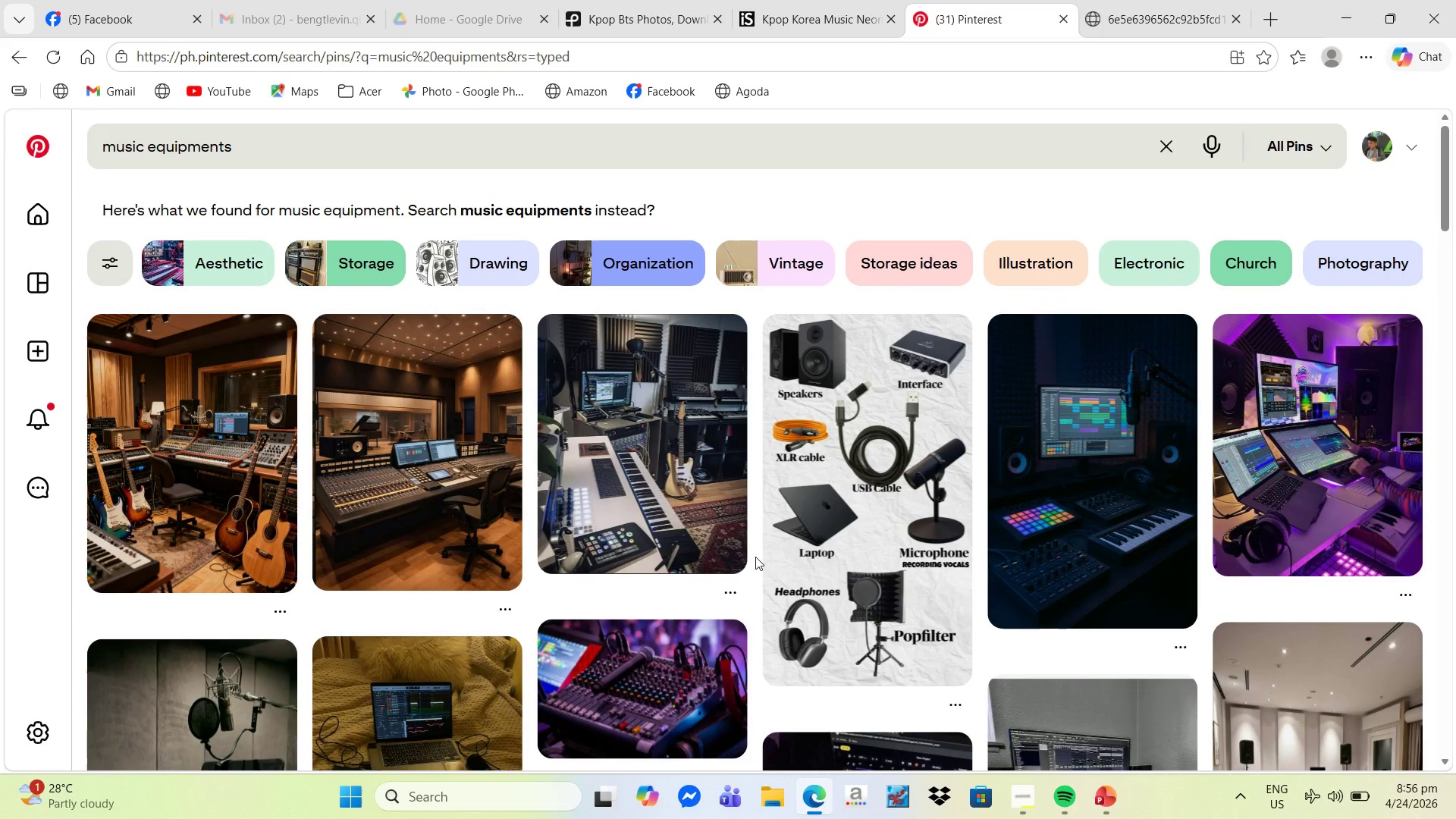 
scroll: coordinate [473, 485], scroll_direction: down, amount: 15.0
 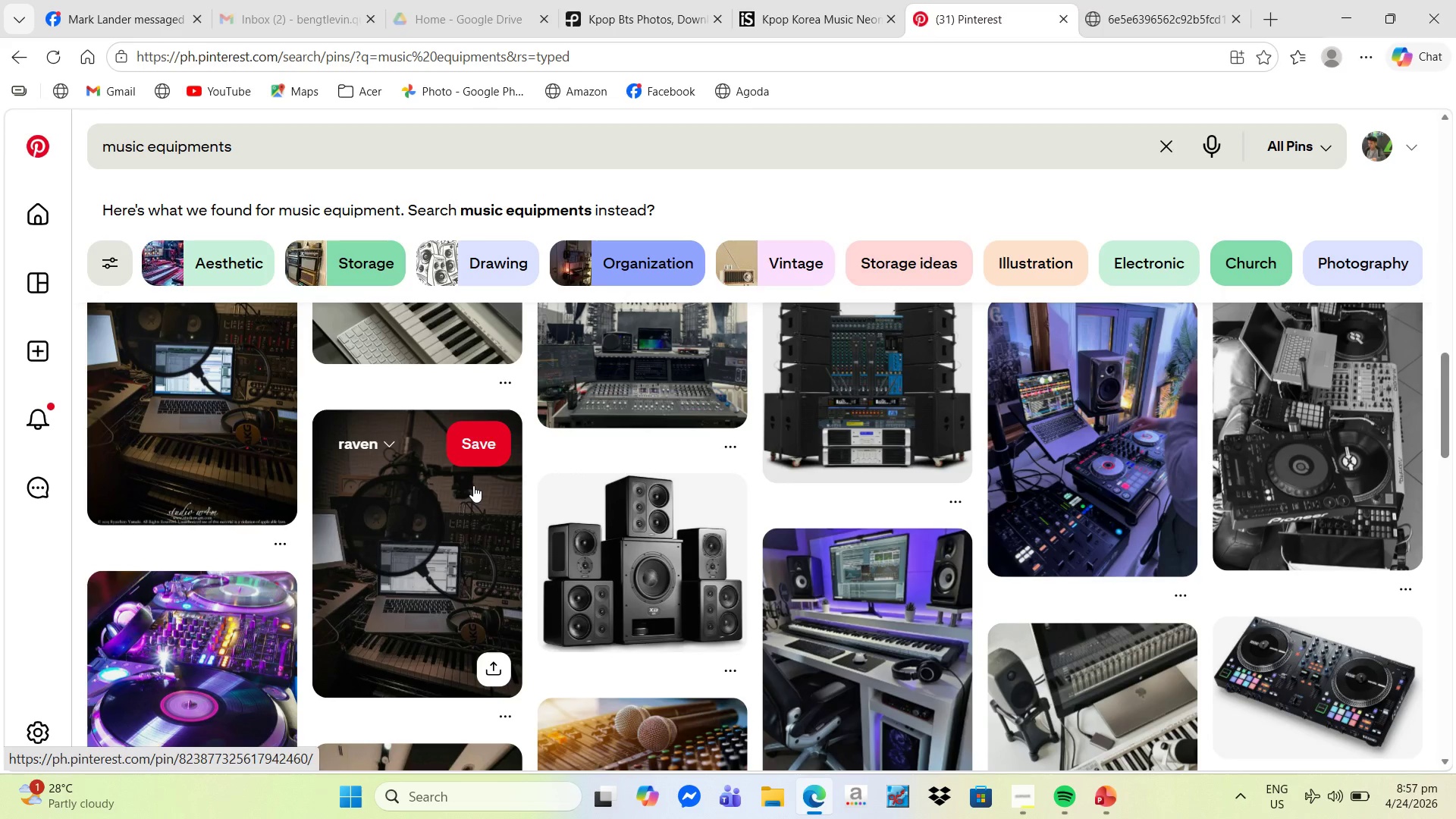 
scroll: coordinate [473, 485], scroll_direction: up, amount: 2.0
 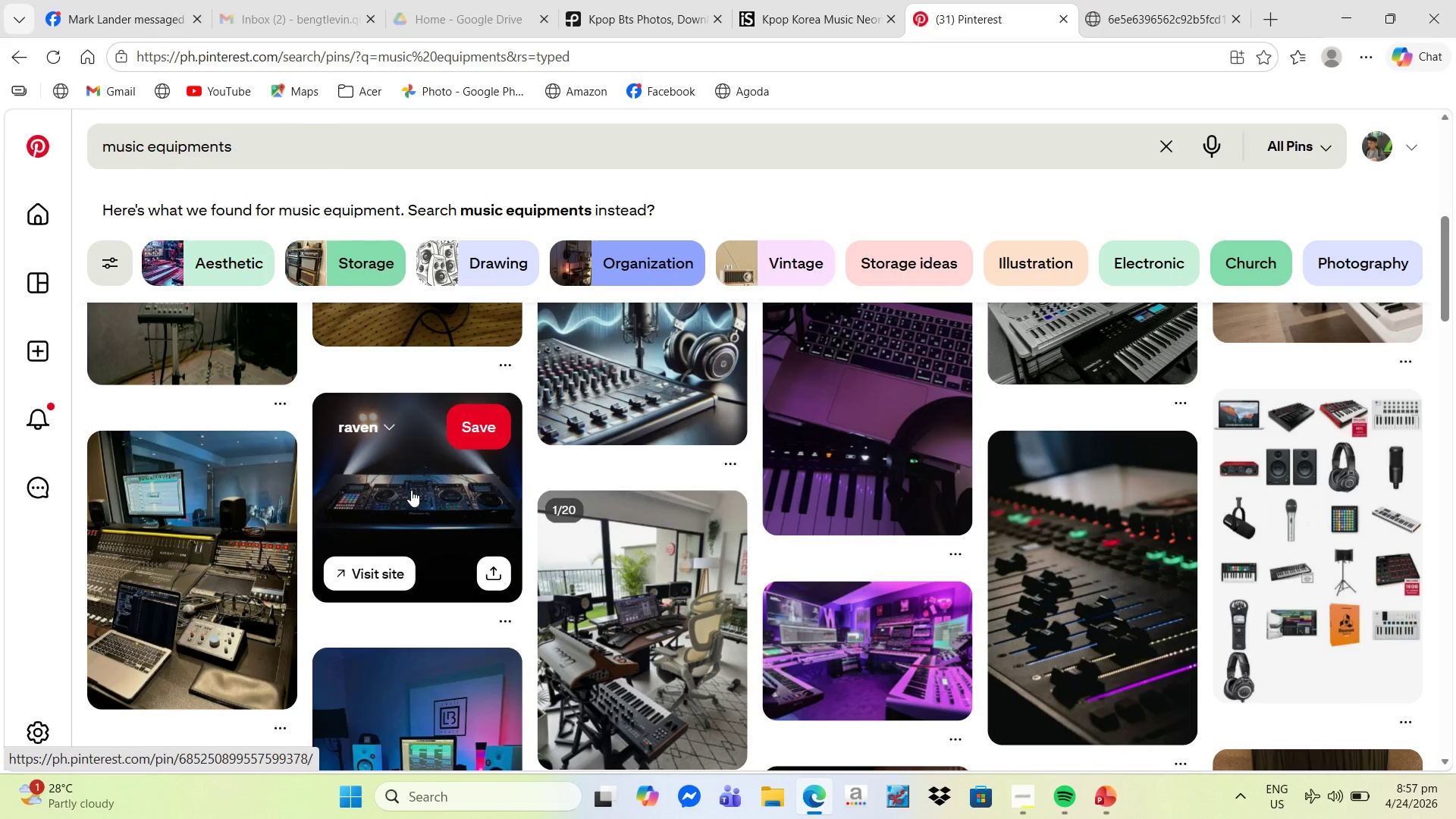 
left_click([193, 504])
 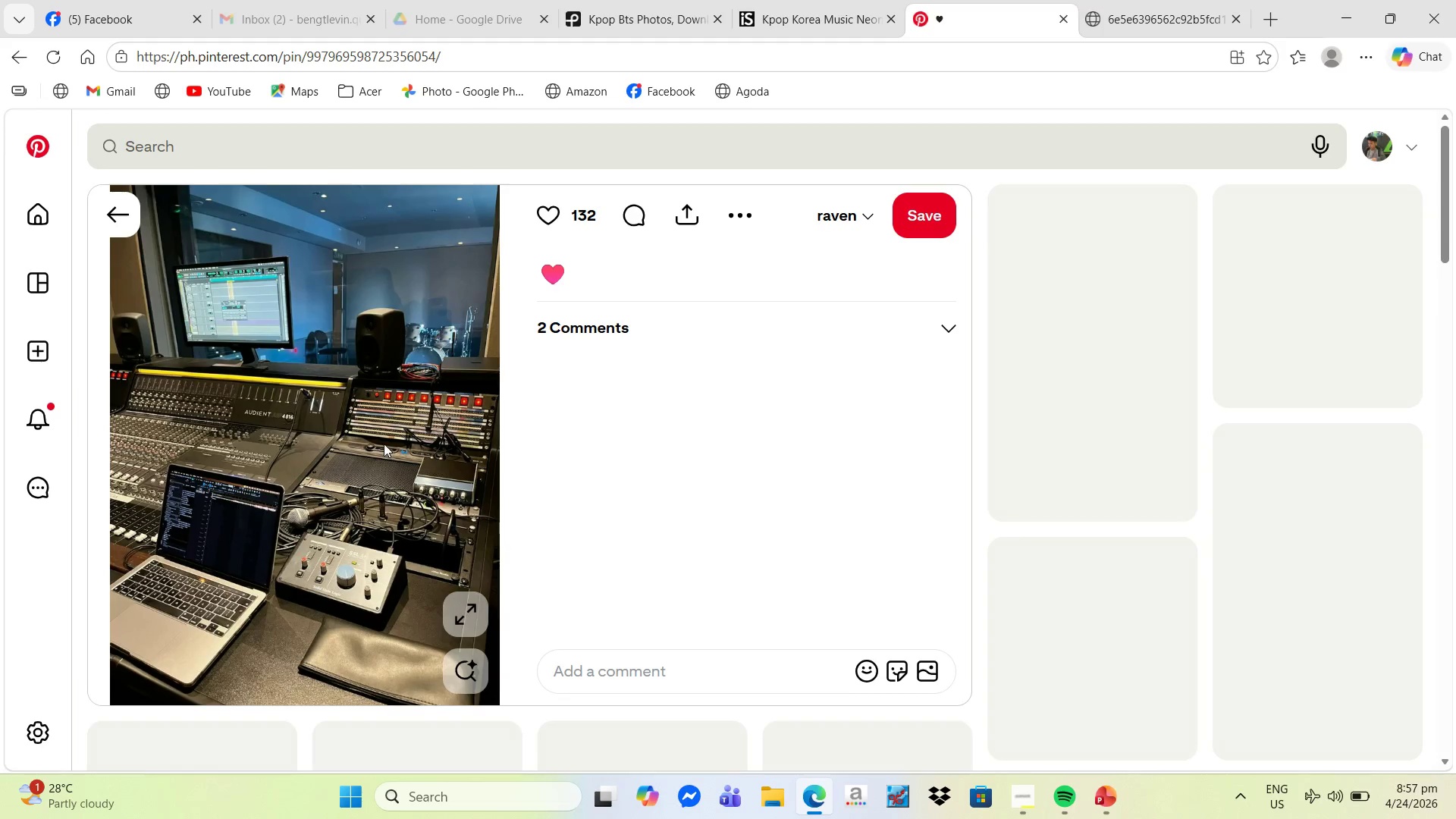 
right_click([388, 432])
 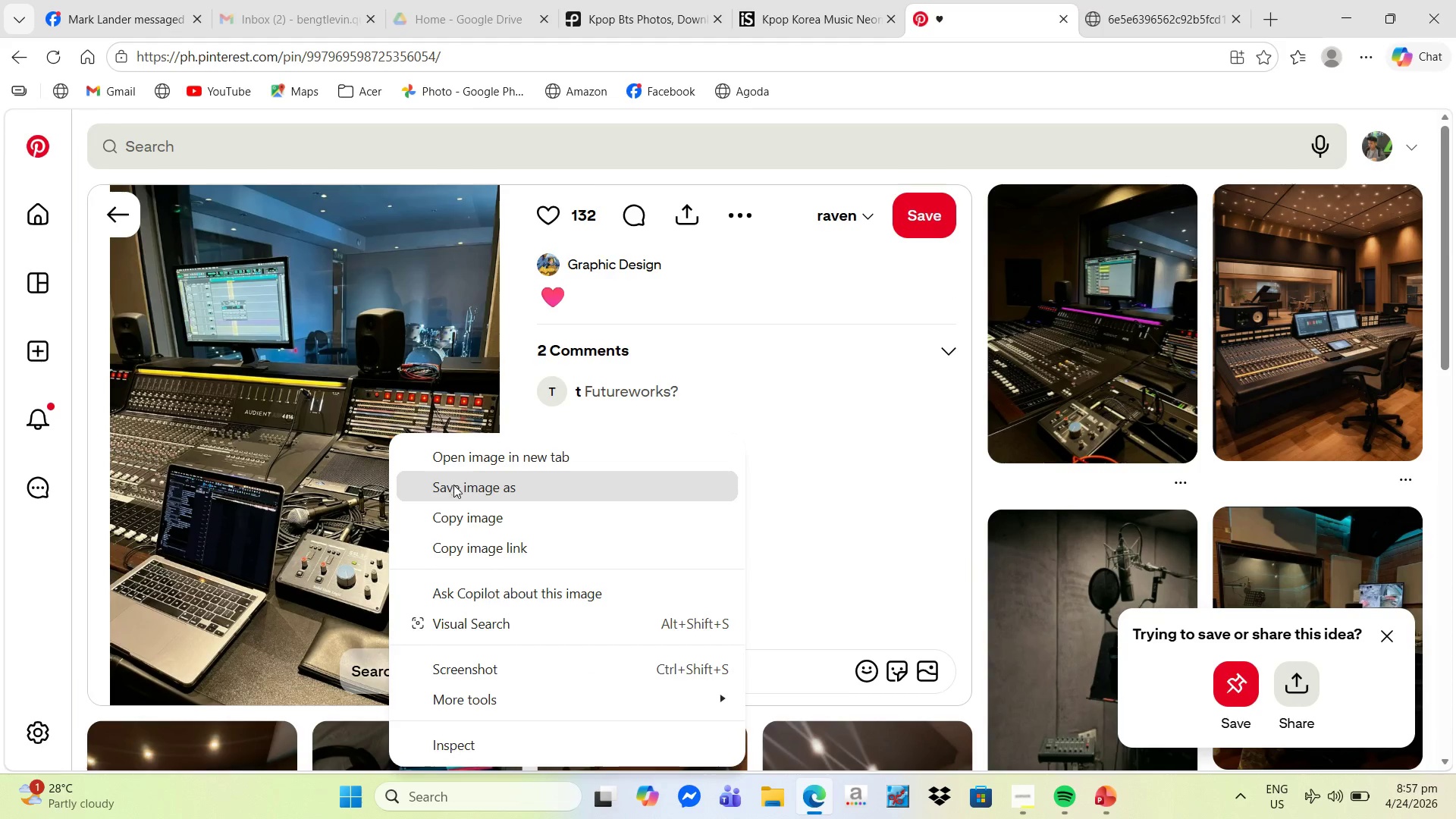 
left_click([457, 488])
 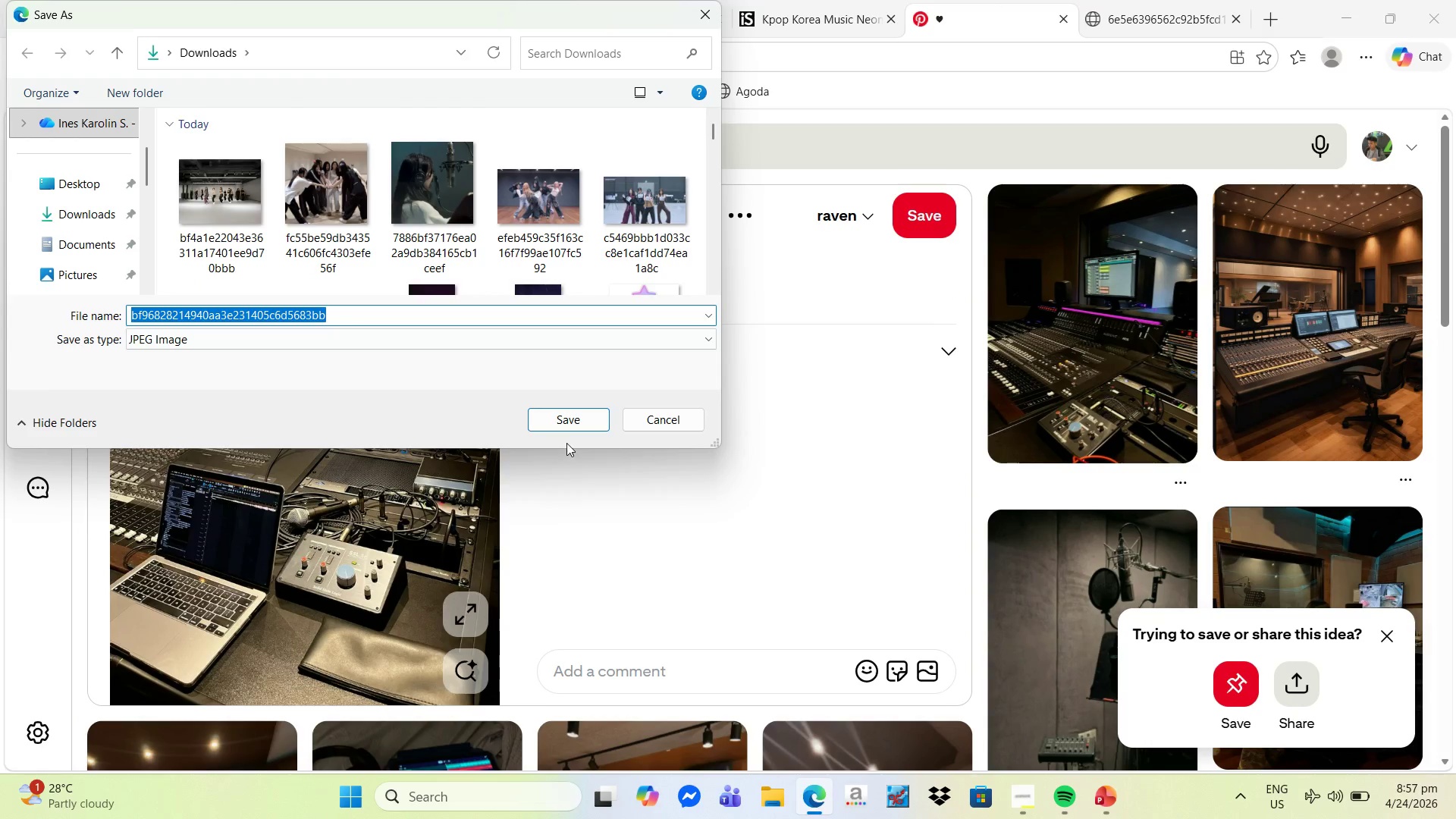 
left_click([581, 422])
 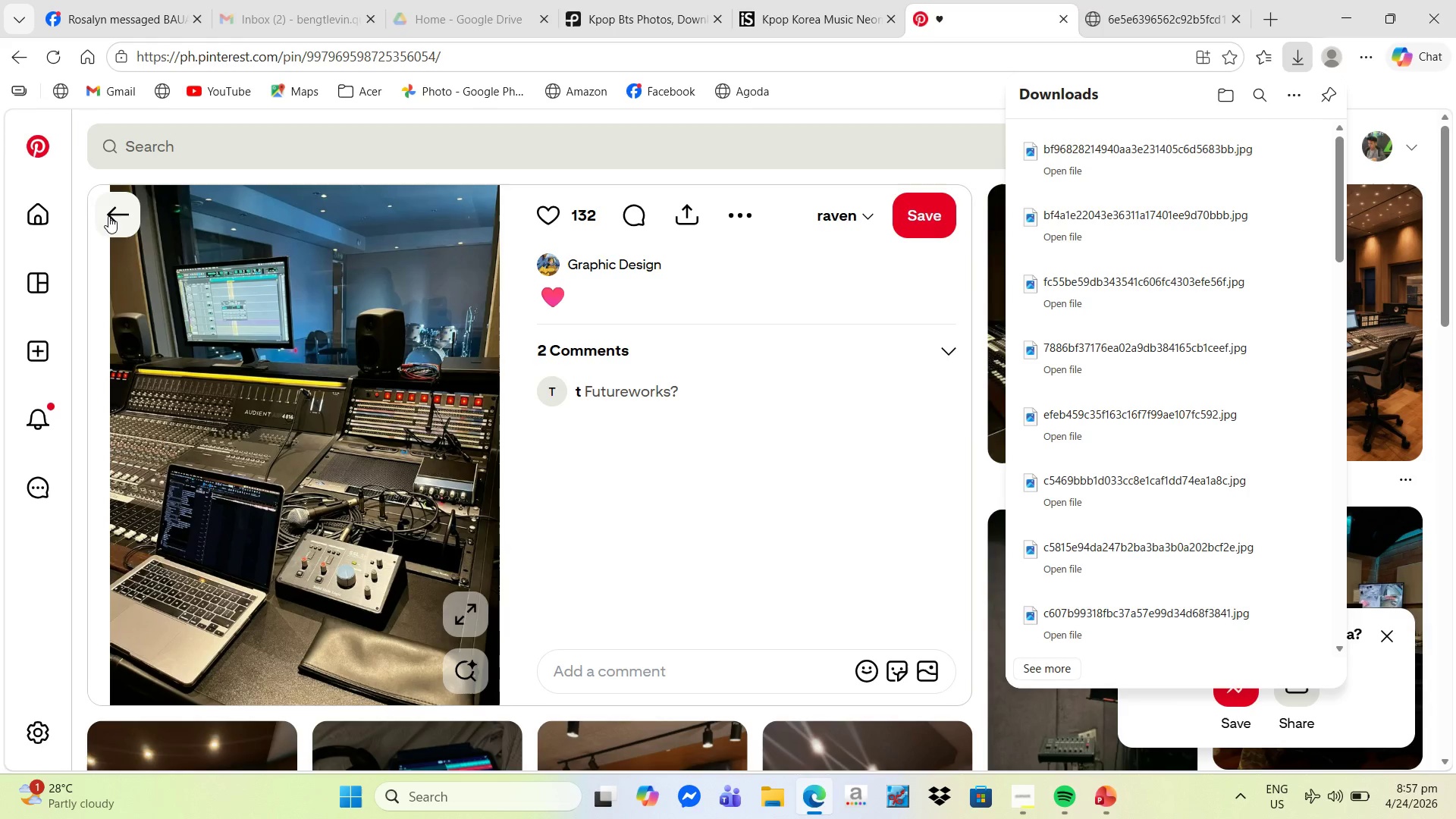 
left_click([108, 215])
 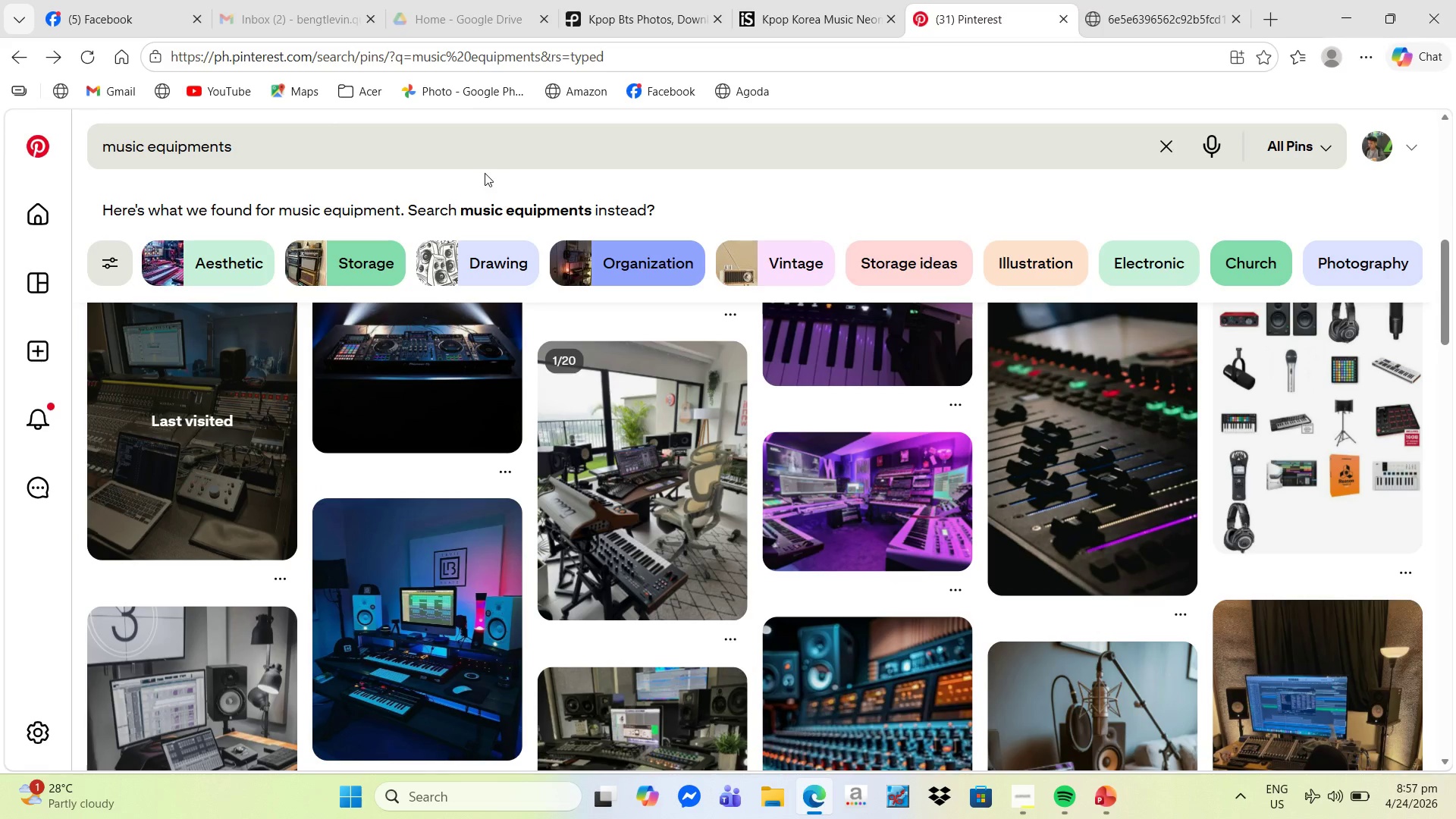 
left_click([314, 144])
 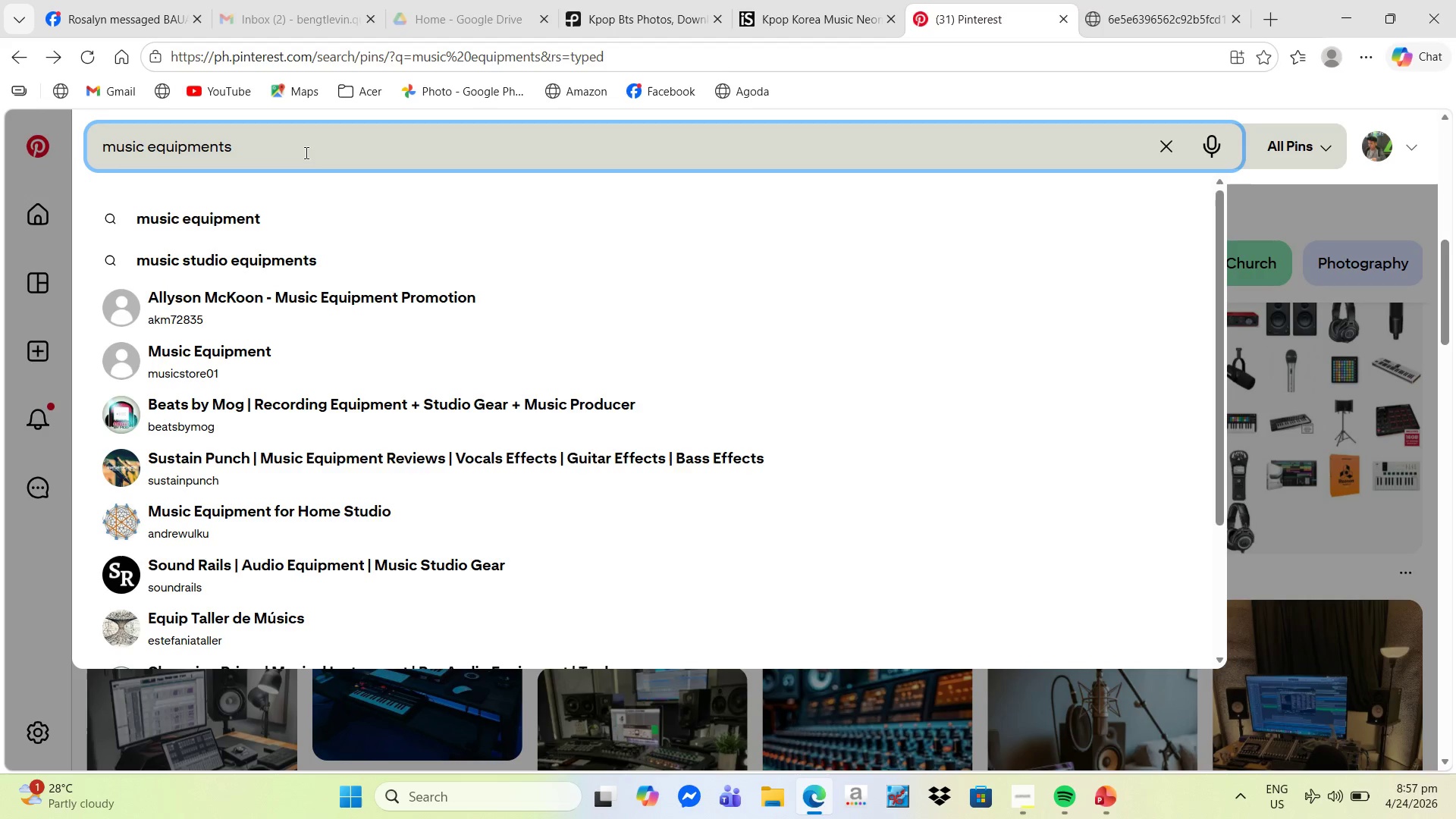 
hold_key(key=Backspace, duration=1.41)
 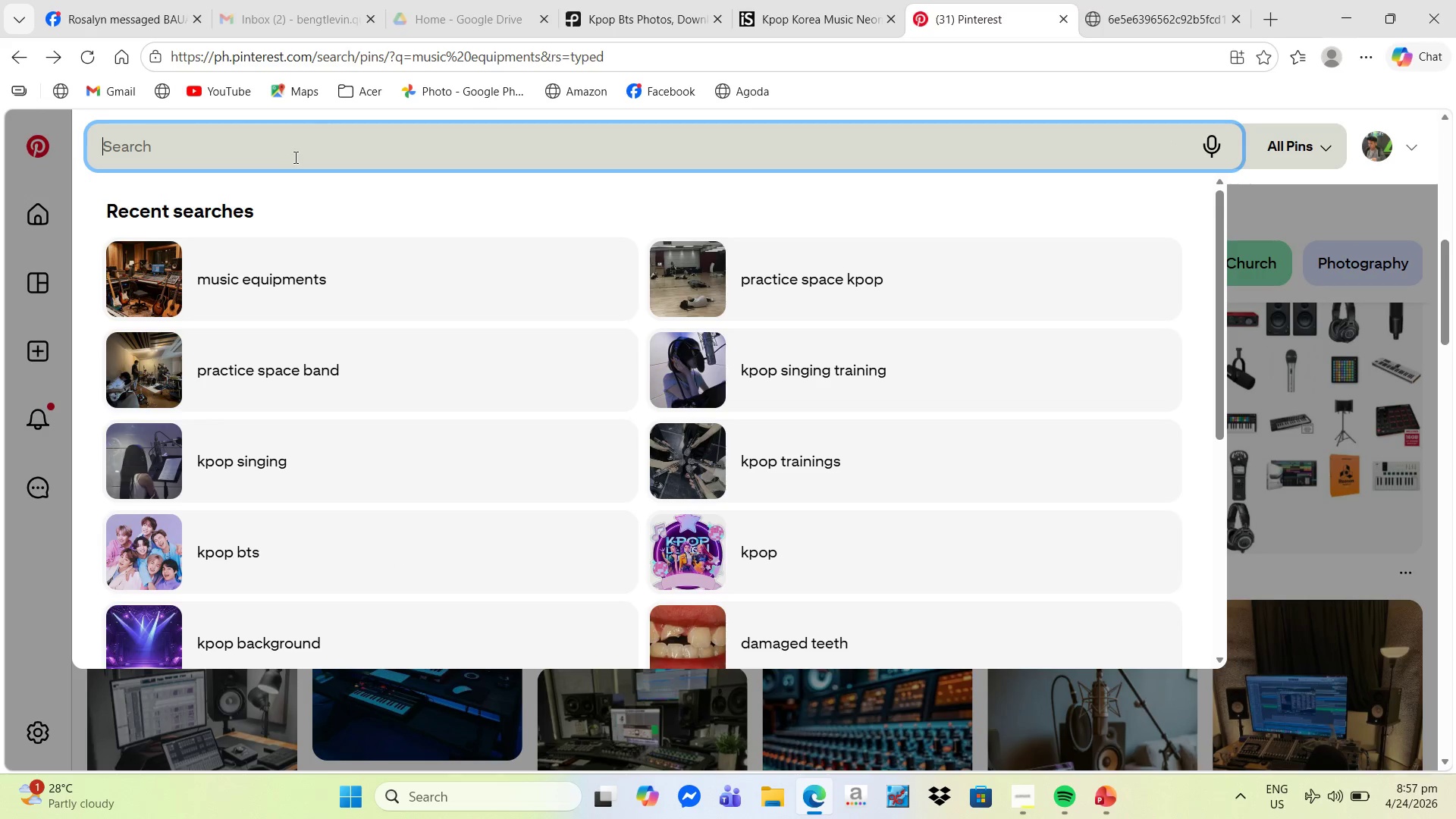 
type(kpop dance instructor)
 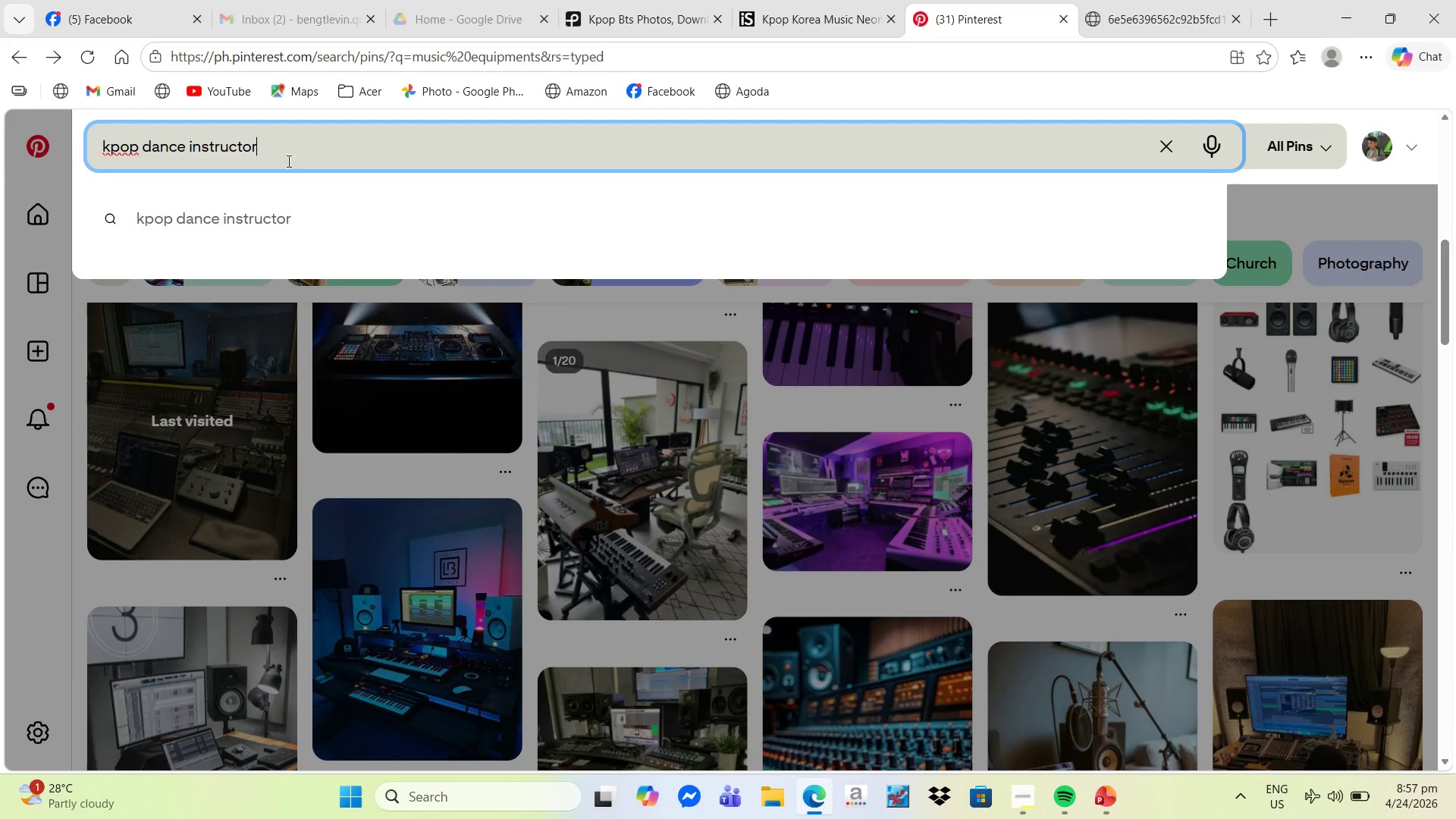 
key(S)
 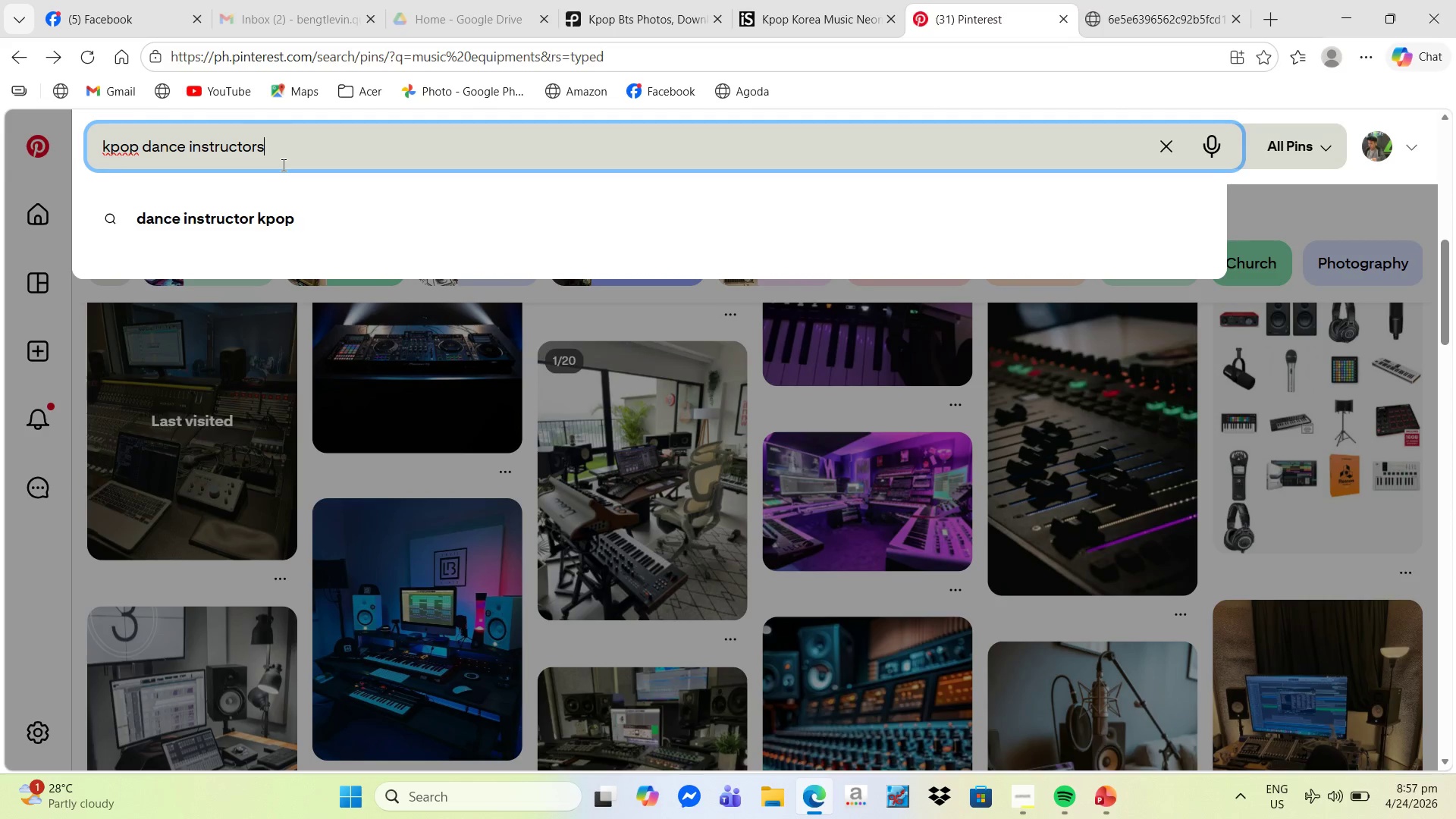 
key(Enter)
 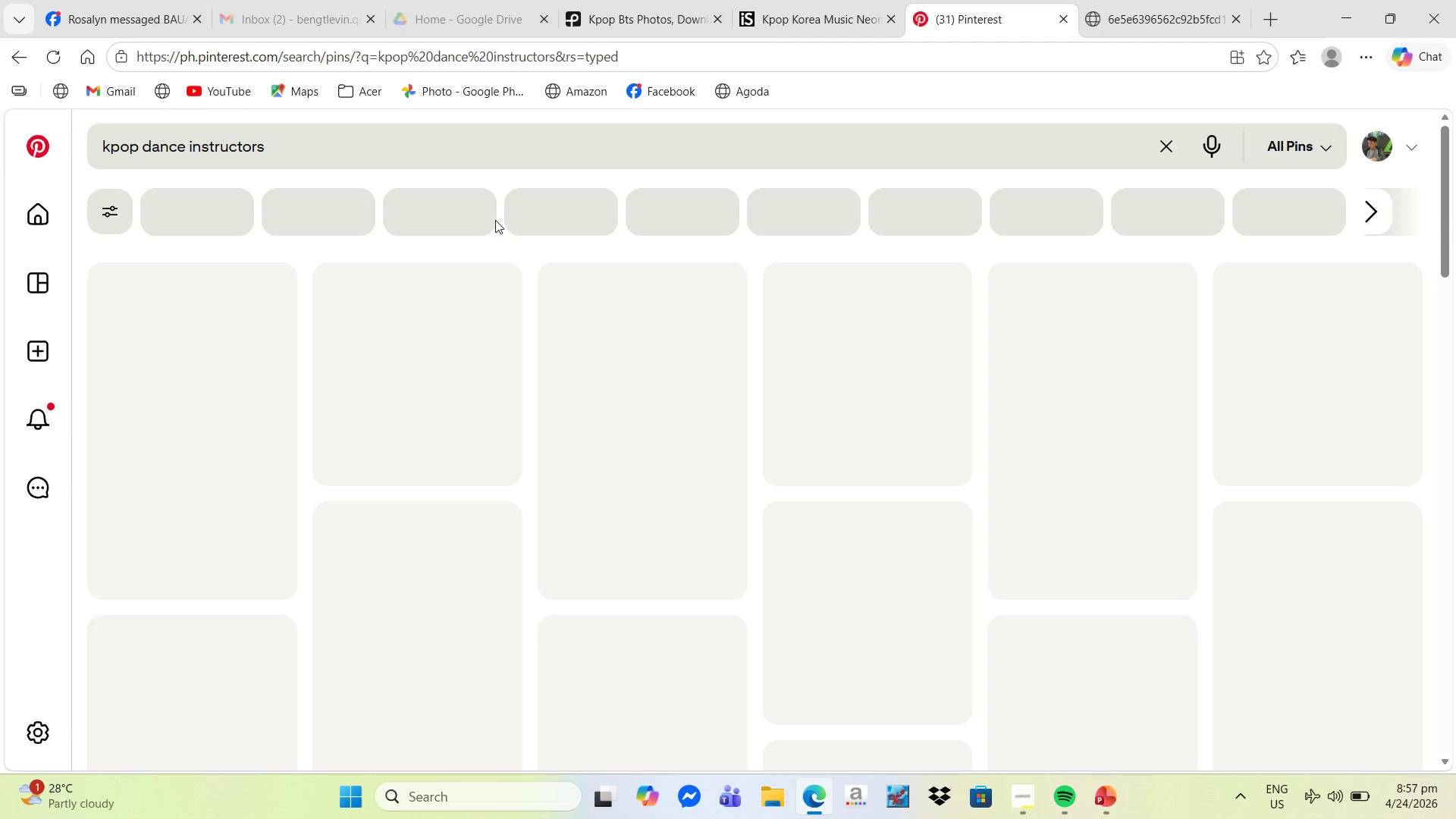 
mouse_move([581, 320])
 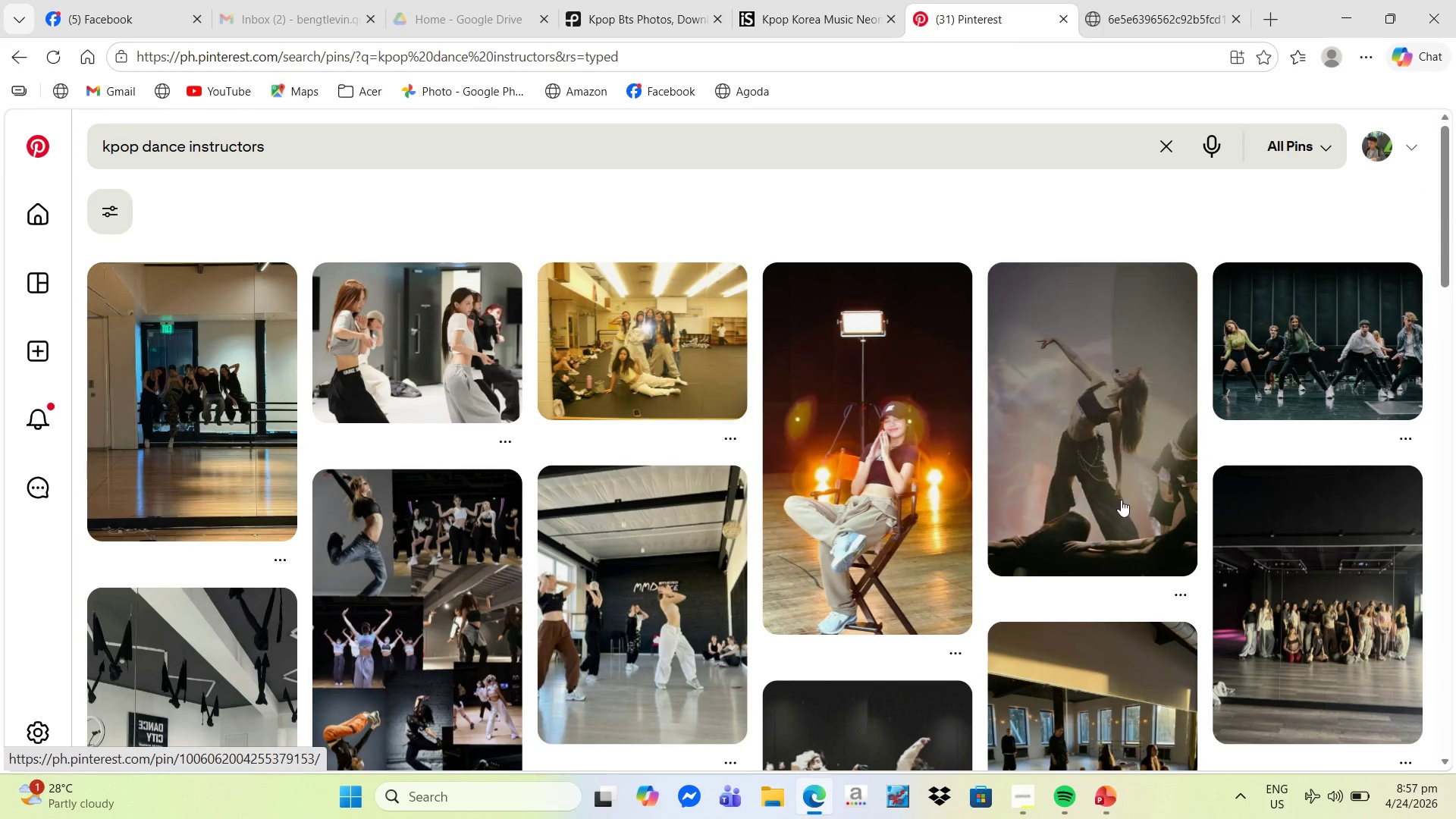 
scroll: coordinate [1305, 486], scroll_direction: down, amount: 15.0
 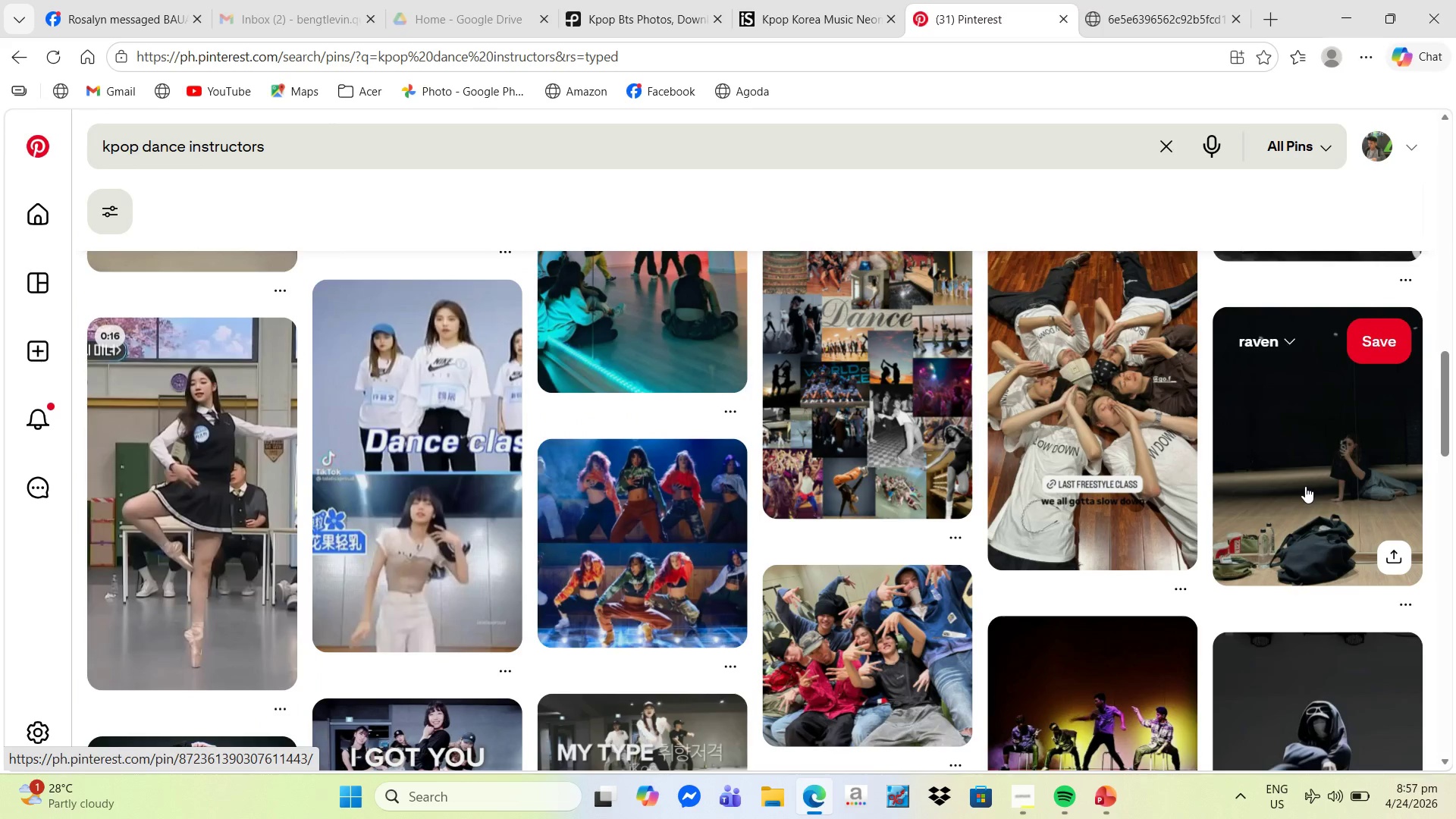 
scroll: coordinate [1303, 479], scroll_direction: down, amount: 6.0
 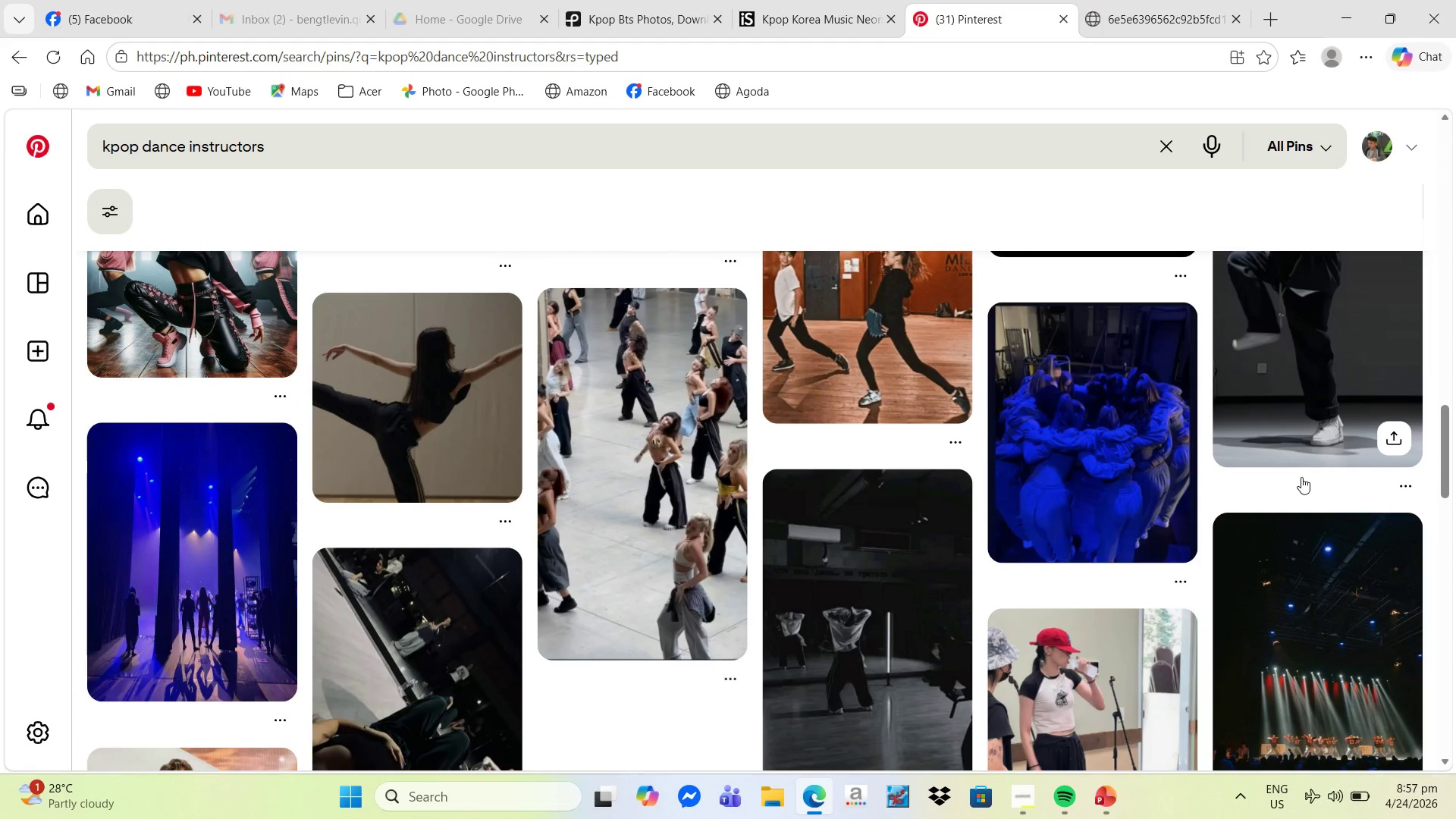 
scroll: coordinate [1301, 477], scroll_direction: up, amount: 2.0
 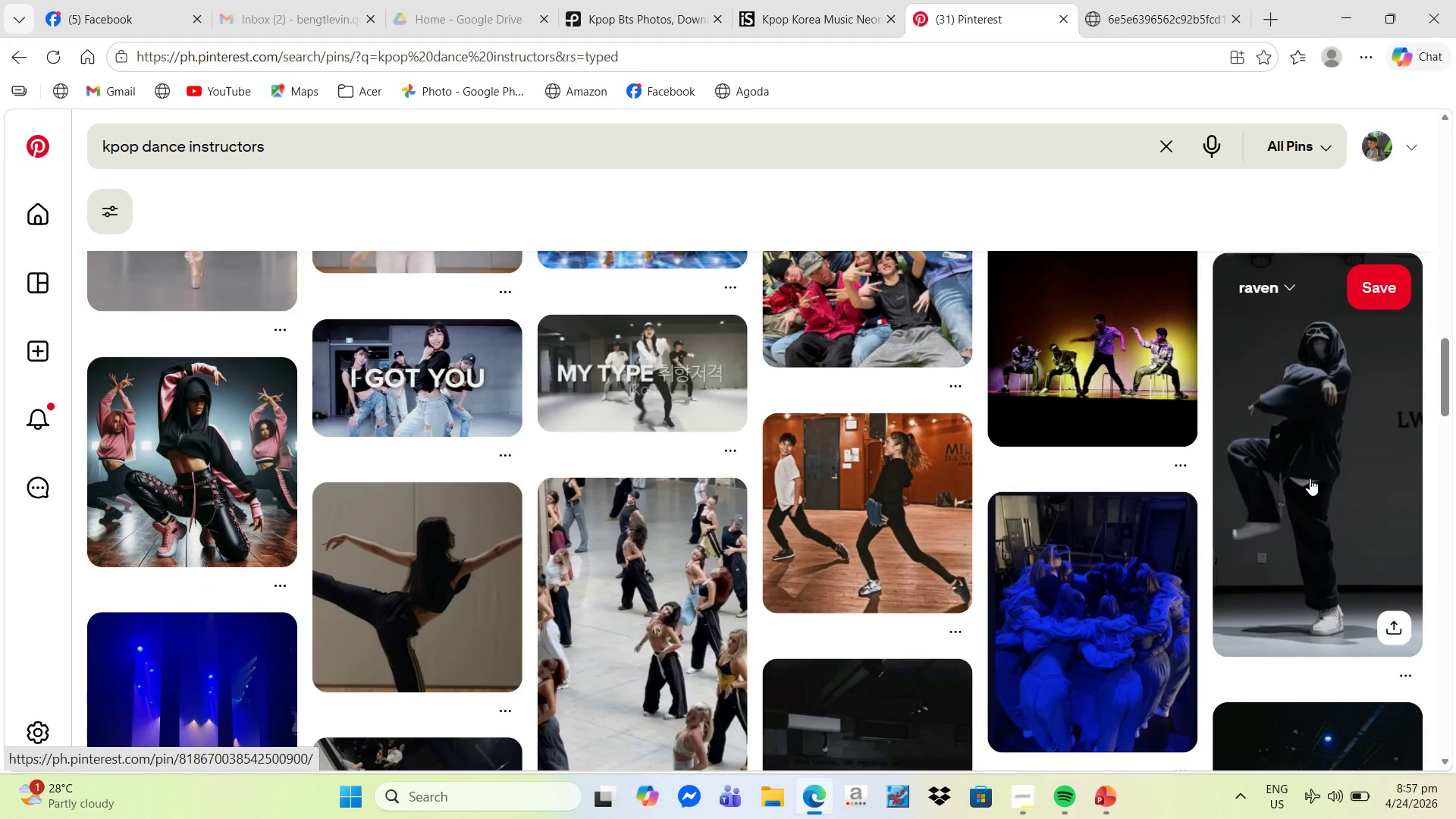 
scroll: coordinate [1313, 489], scroll_direction: down, amount: 5.0
 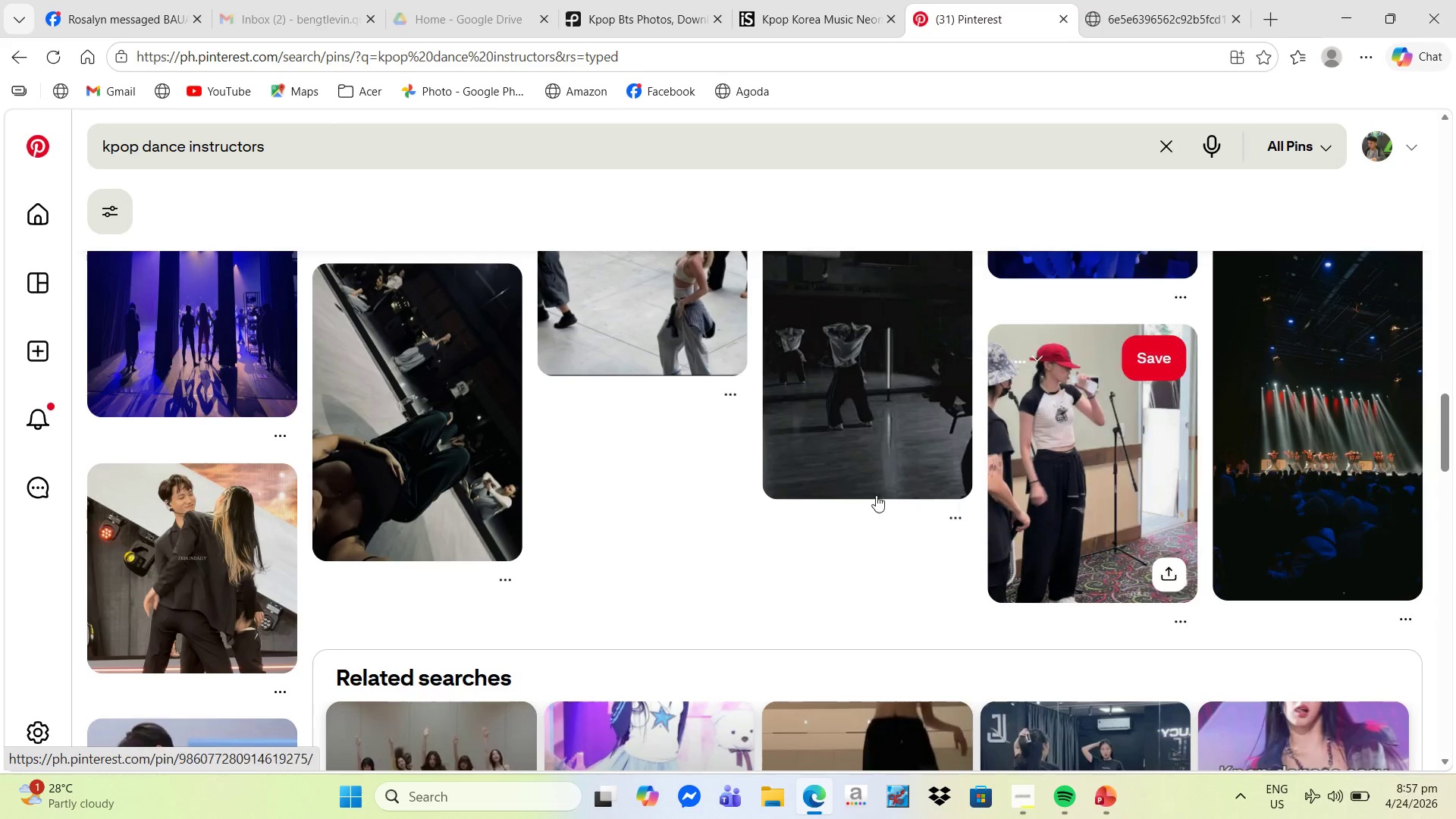 
scroll: coordinate [523, 493], scroll_direction: up, amount: 24.0
 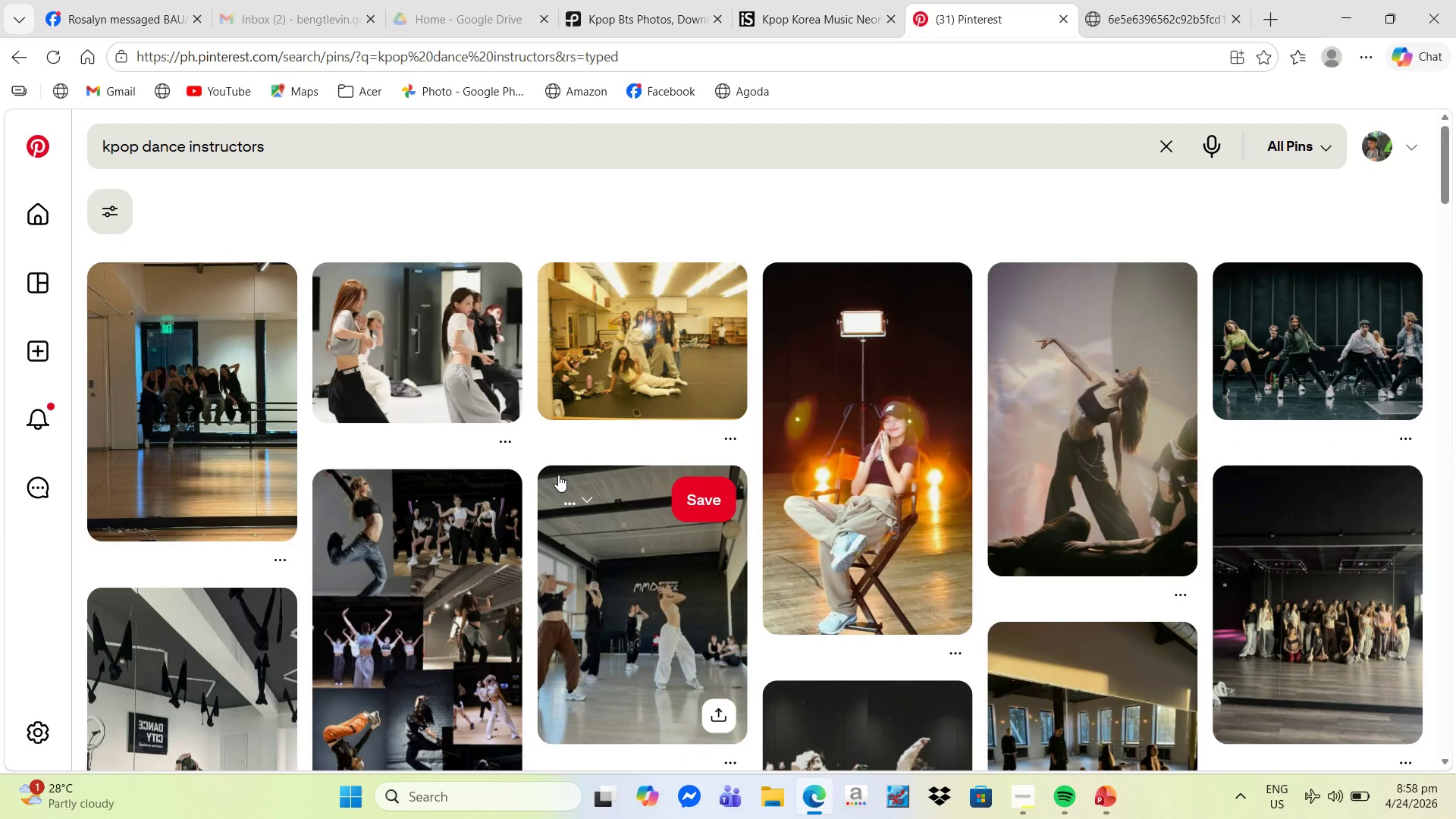 
scroll: coordinate [943, 489], scroll_direction: down, amount: 4.0
 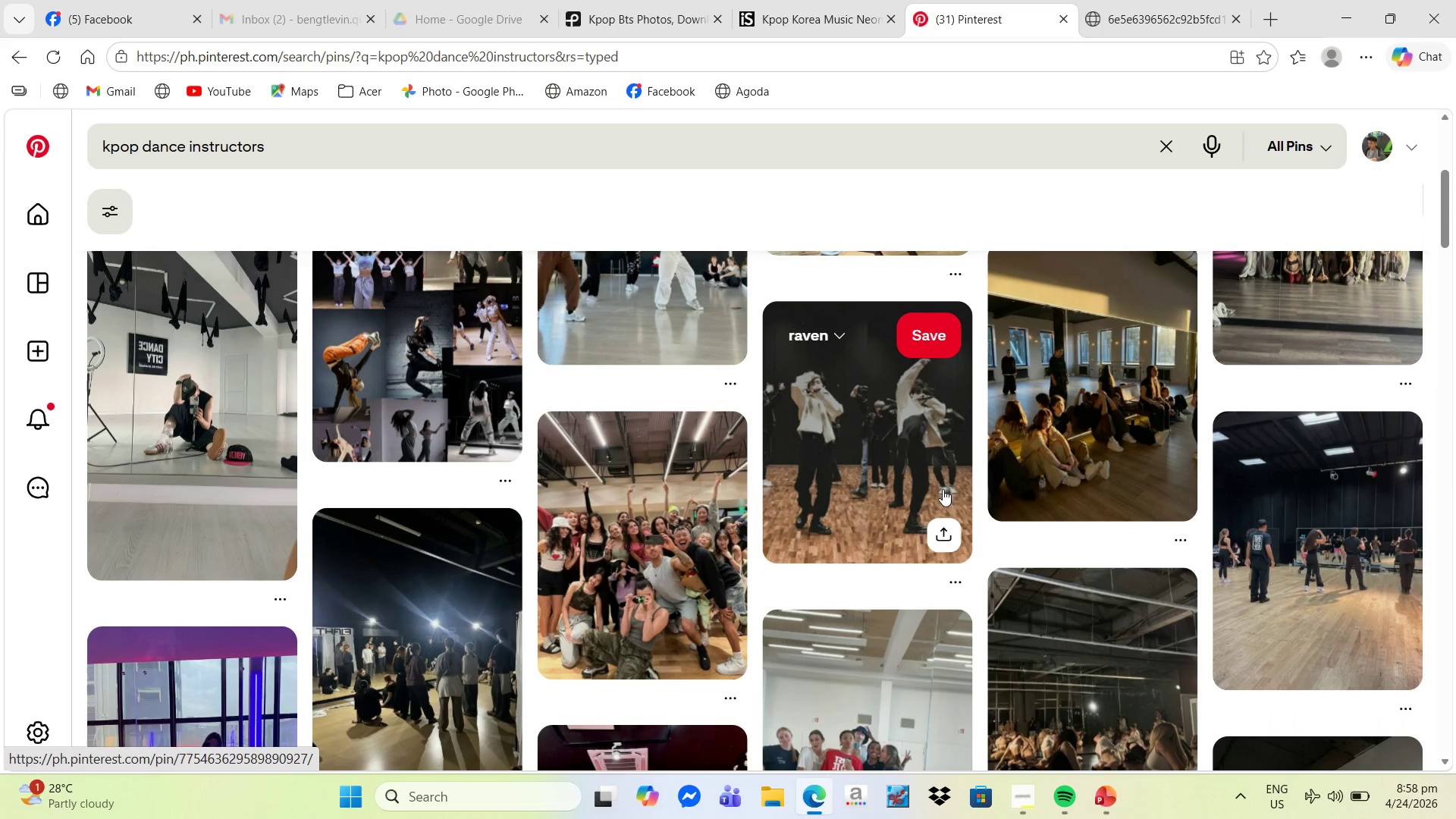 
left_click([852, 471])
 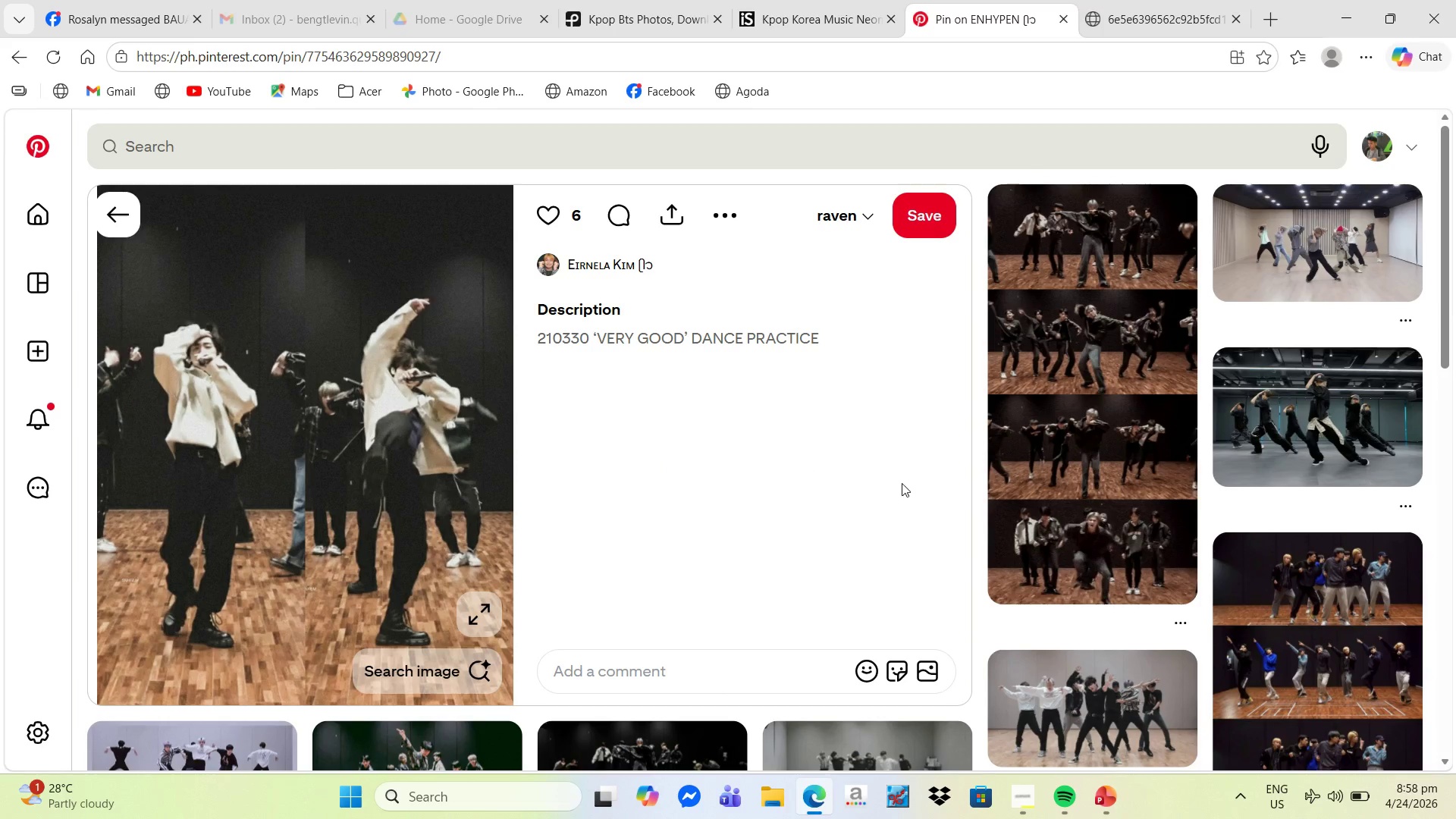 
scroll: coordinate [1287, 536], scroll_direction: down, amount: 9.0
 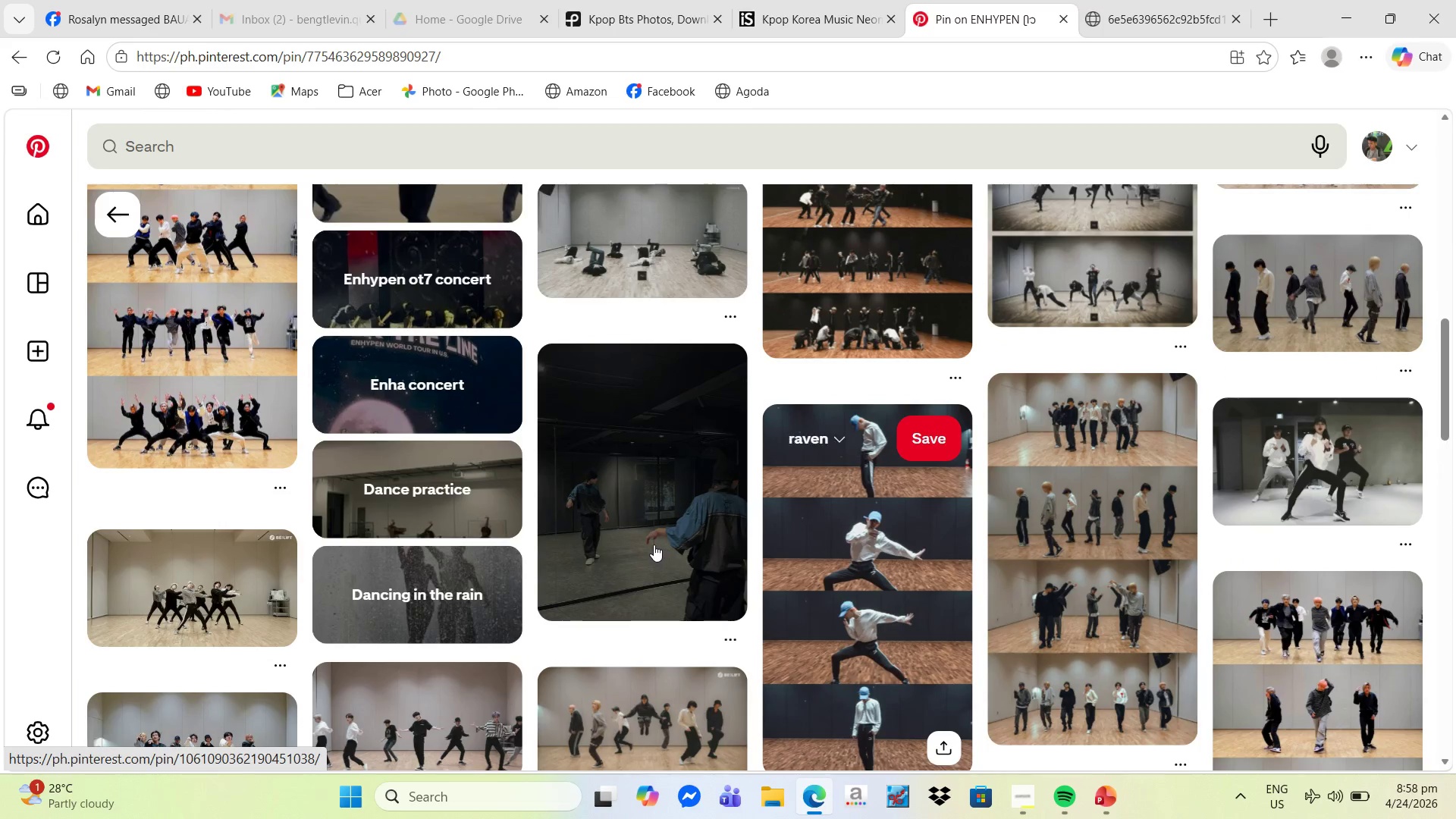 
scroll: coordinate [653, 544], scroll_direction: down, amount: 2.0
 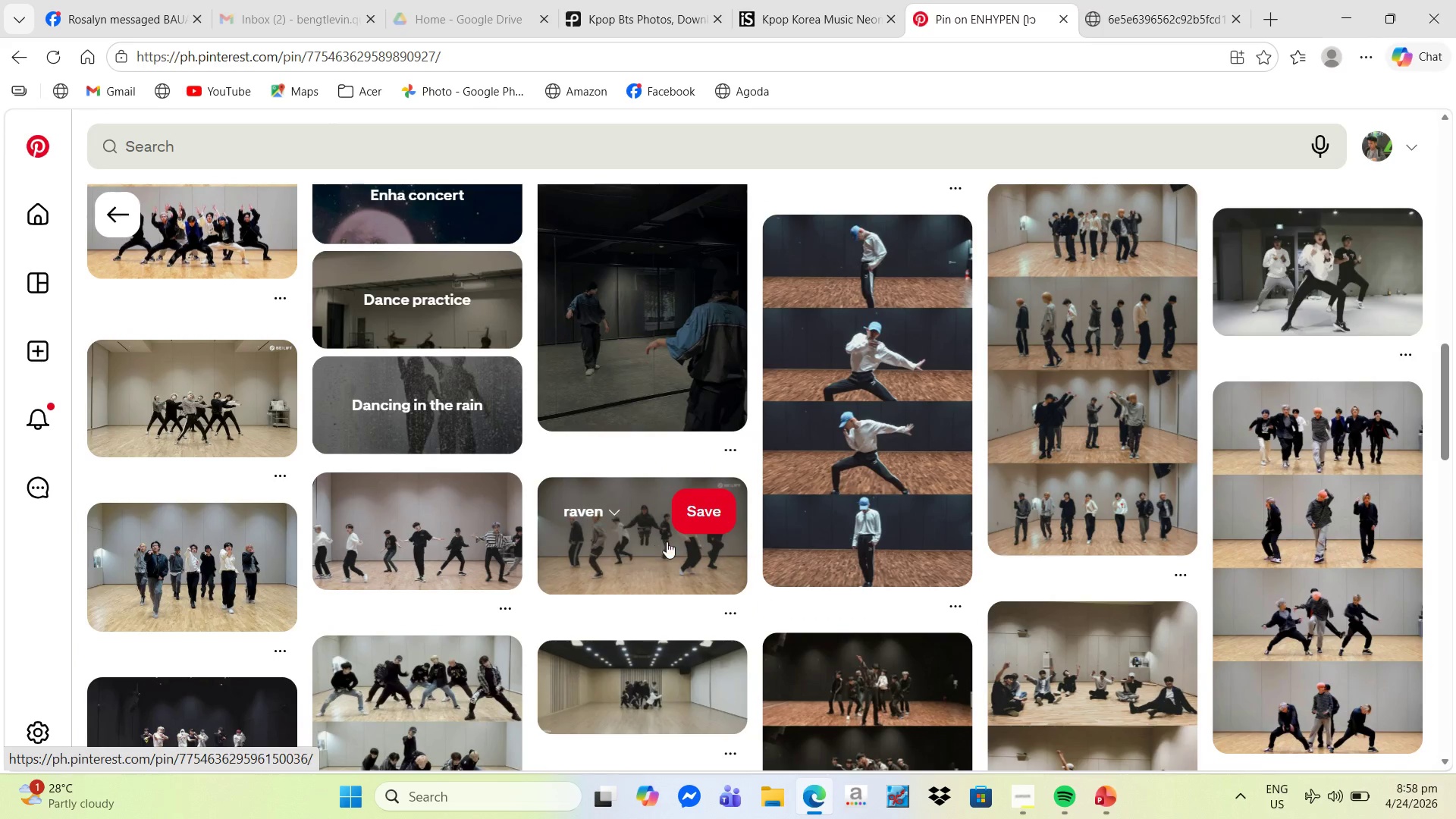 
scroll: coordinate [1310, 540], scroll_direction: up, amount: 7.0
 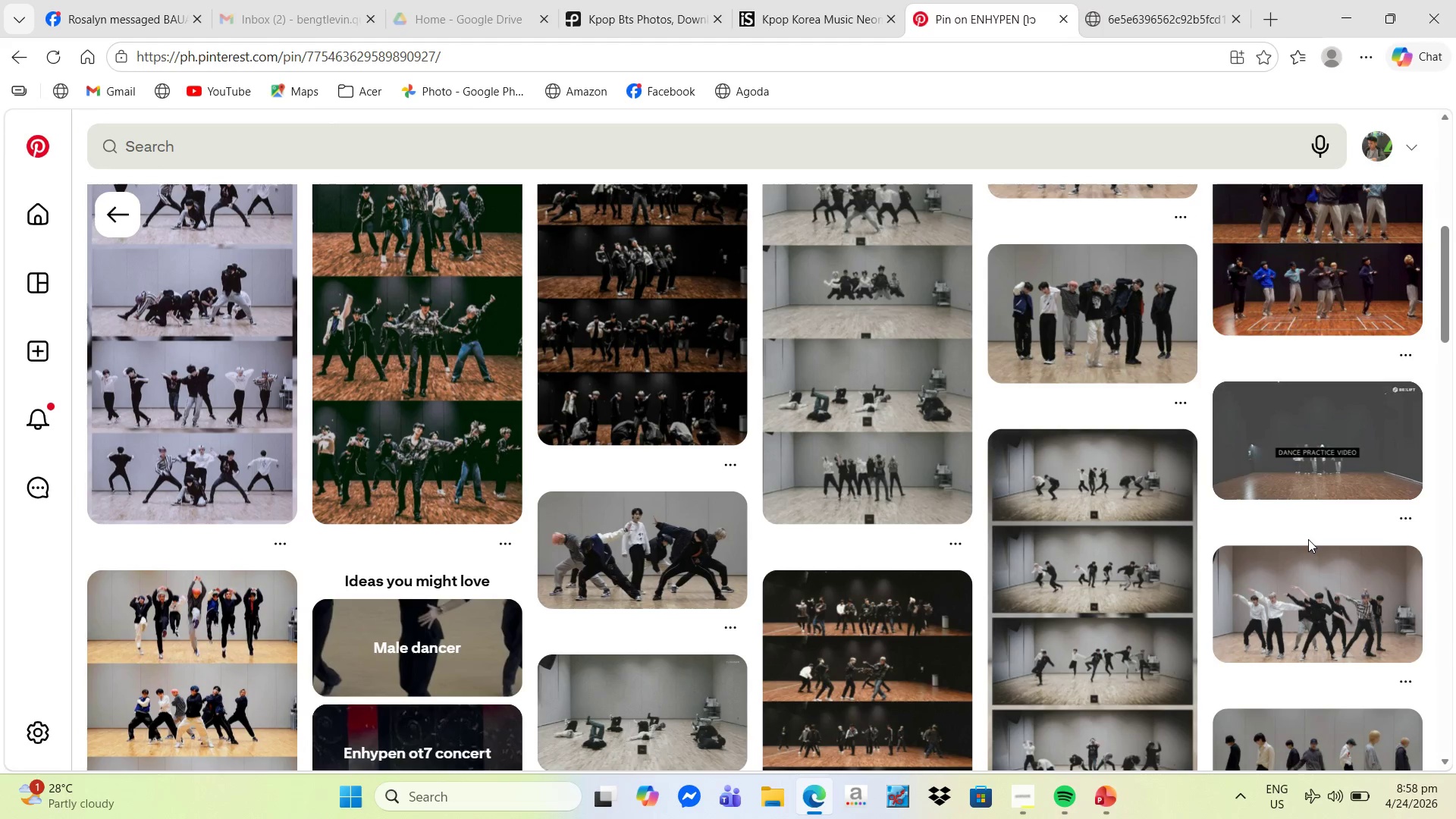 
left_click([1319, 618])
 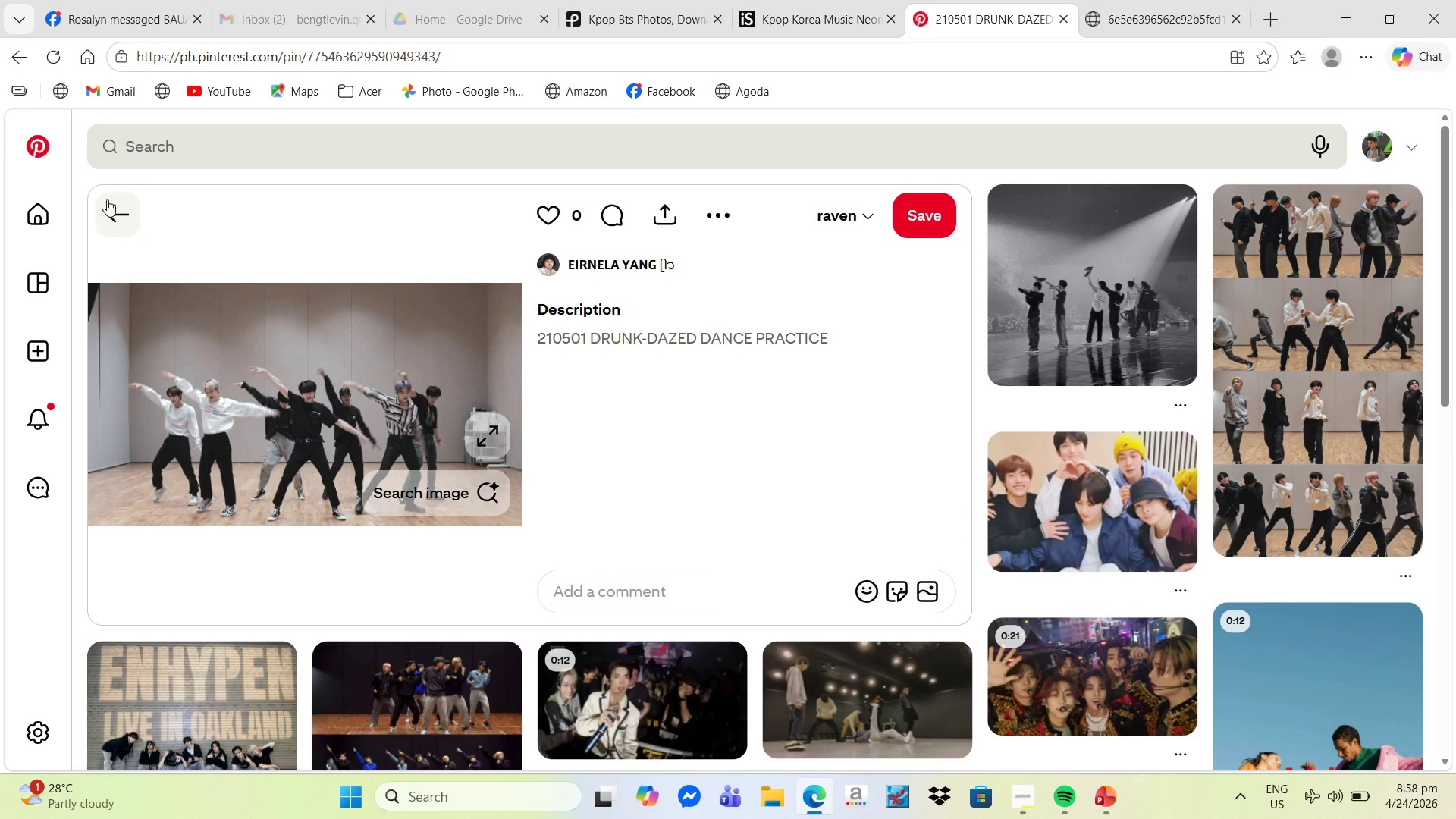 
wait(5.06)
 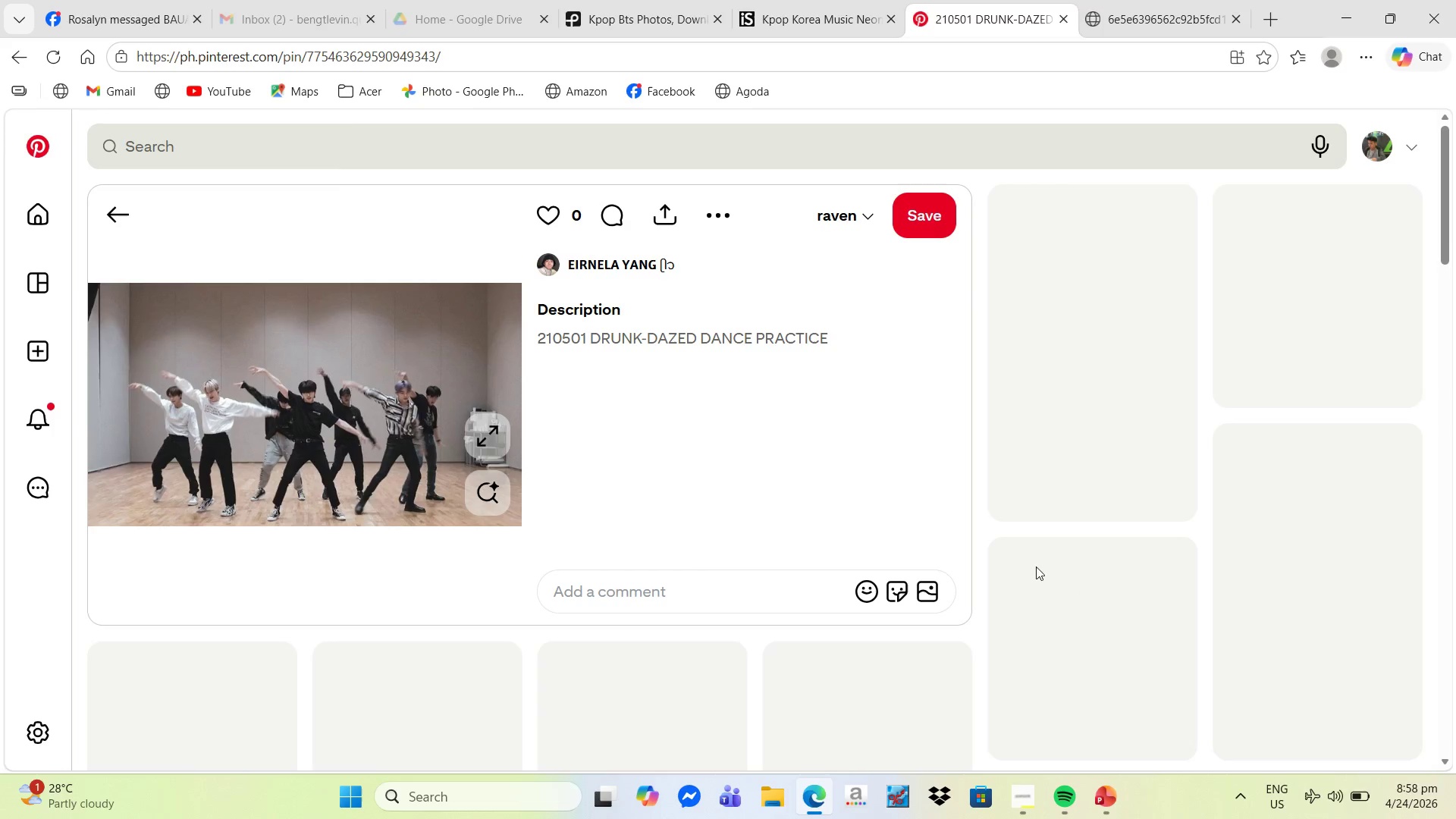 
left_click([105, 209])
 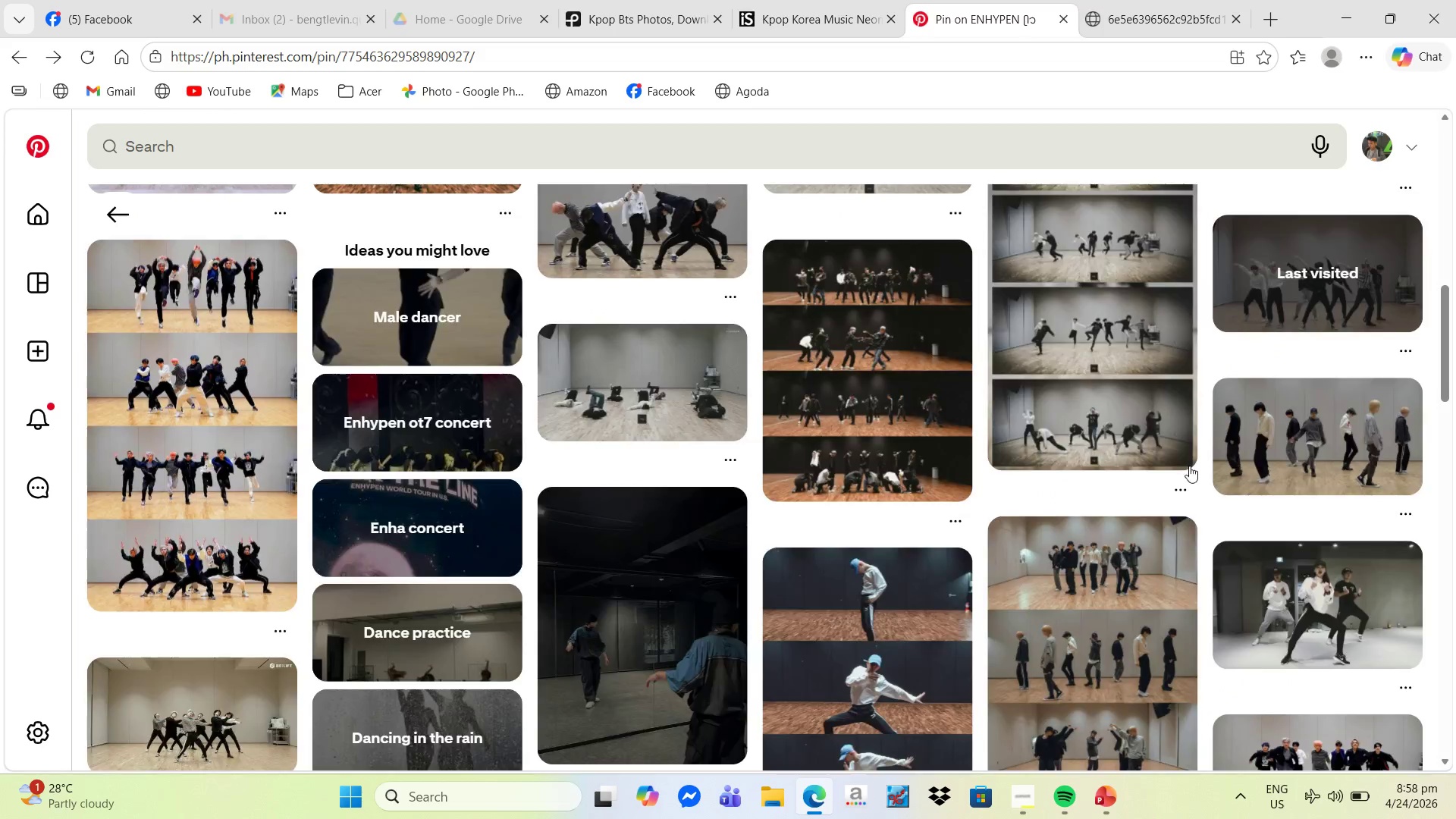 
scroll: coordinate [1200, 460], scroll_direction: up, amount: 6.0
 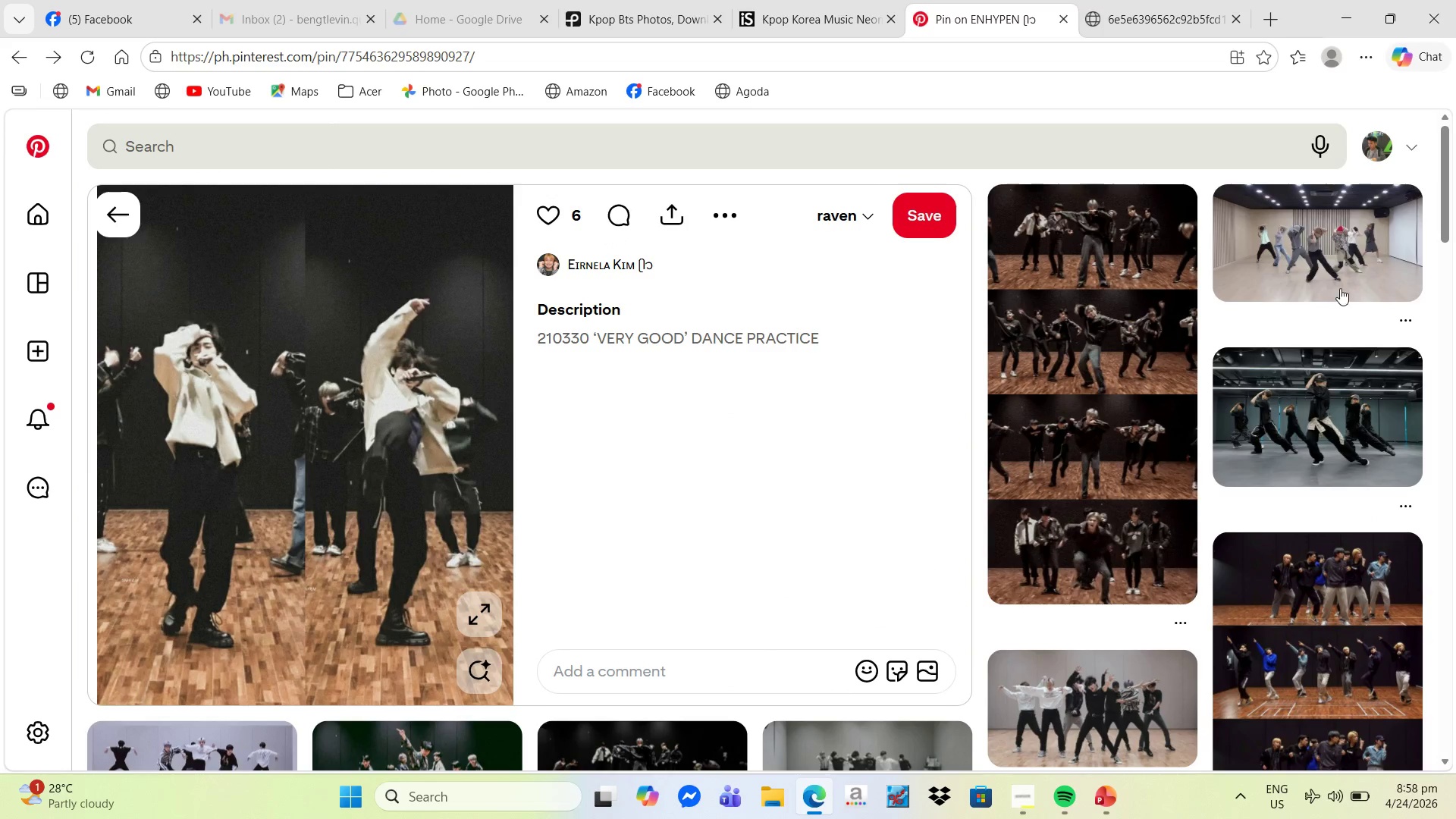 
left_click([1345, 268])
 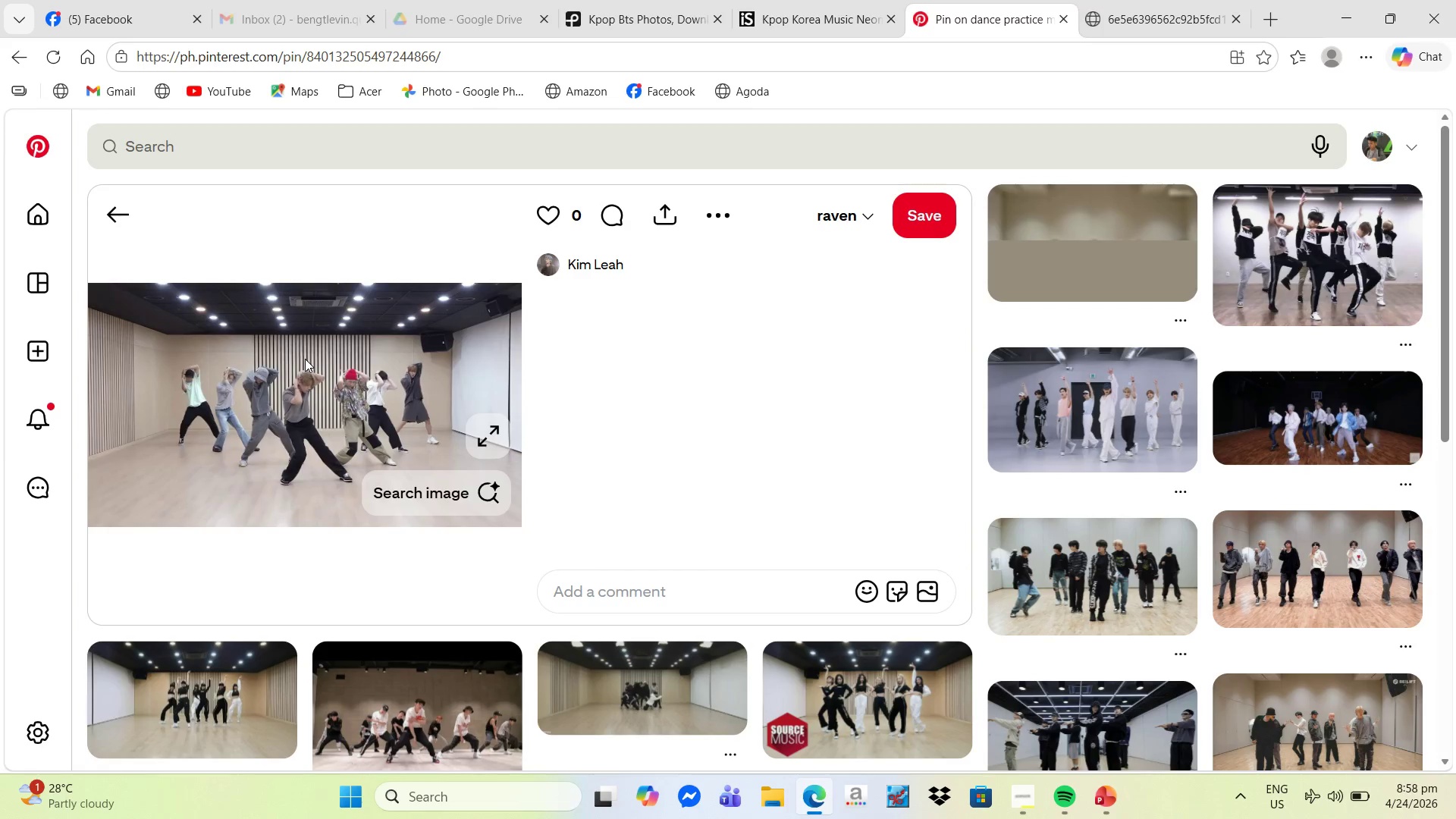 
right_click([305, 359])
 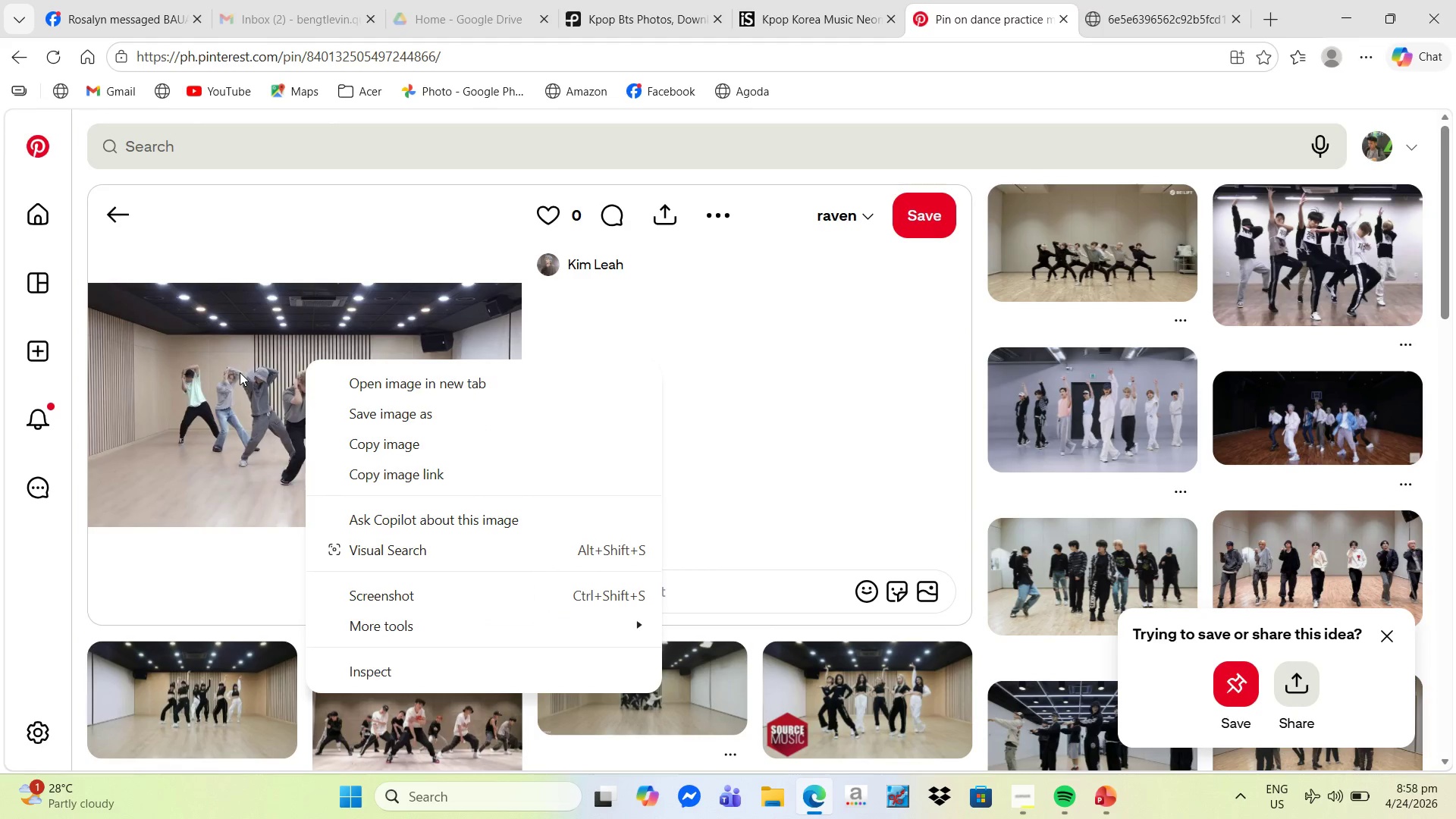 
left_click([240, 372])
 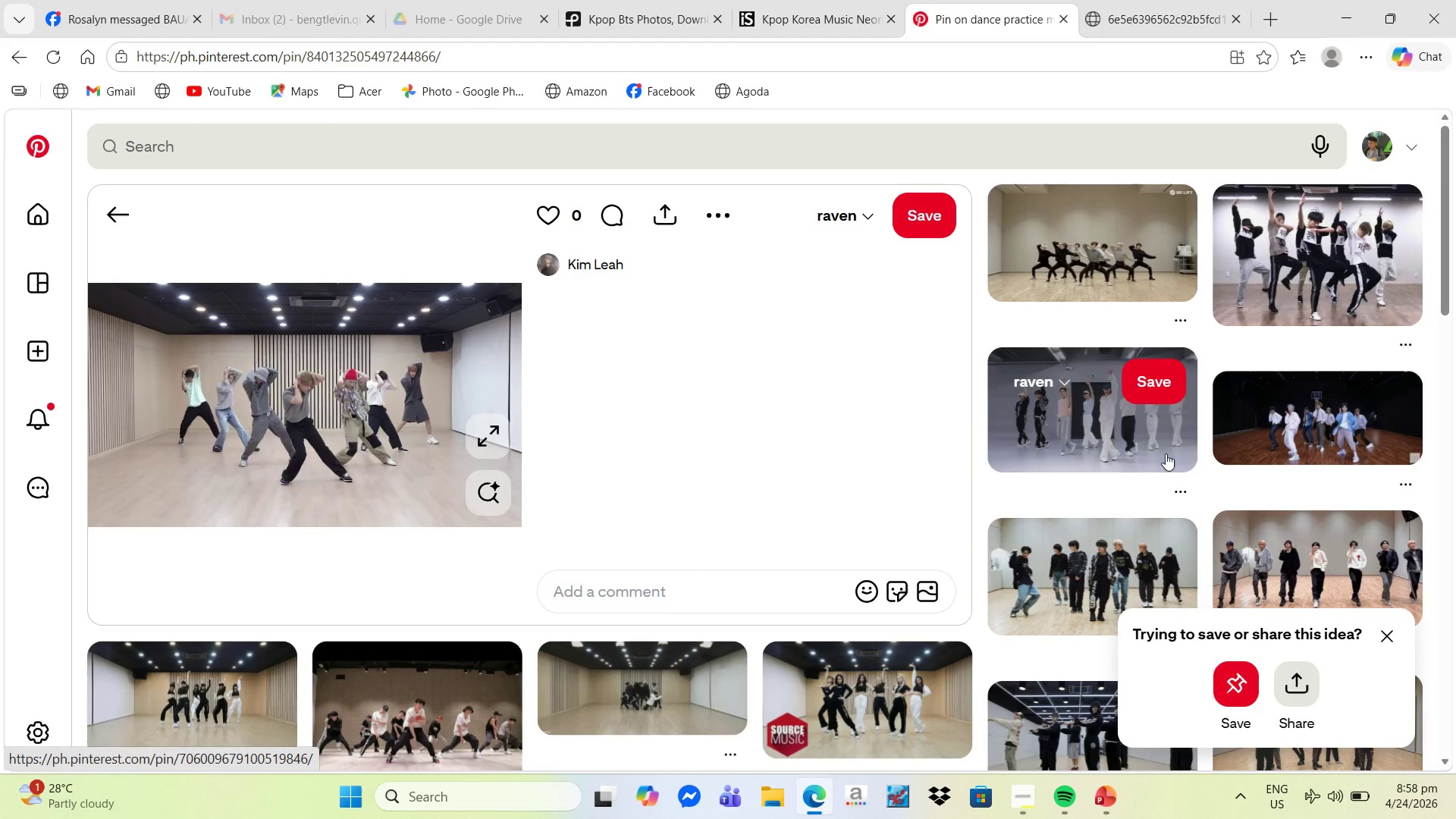 
mouse_move([1002, 271])
 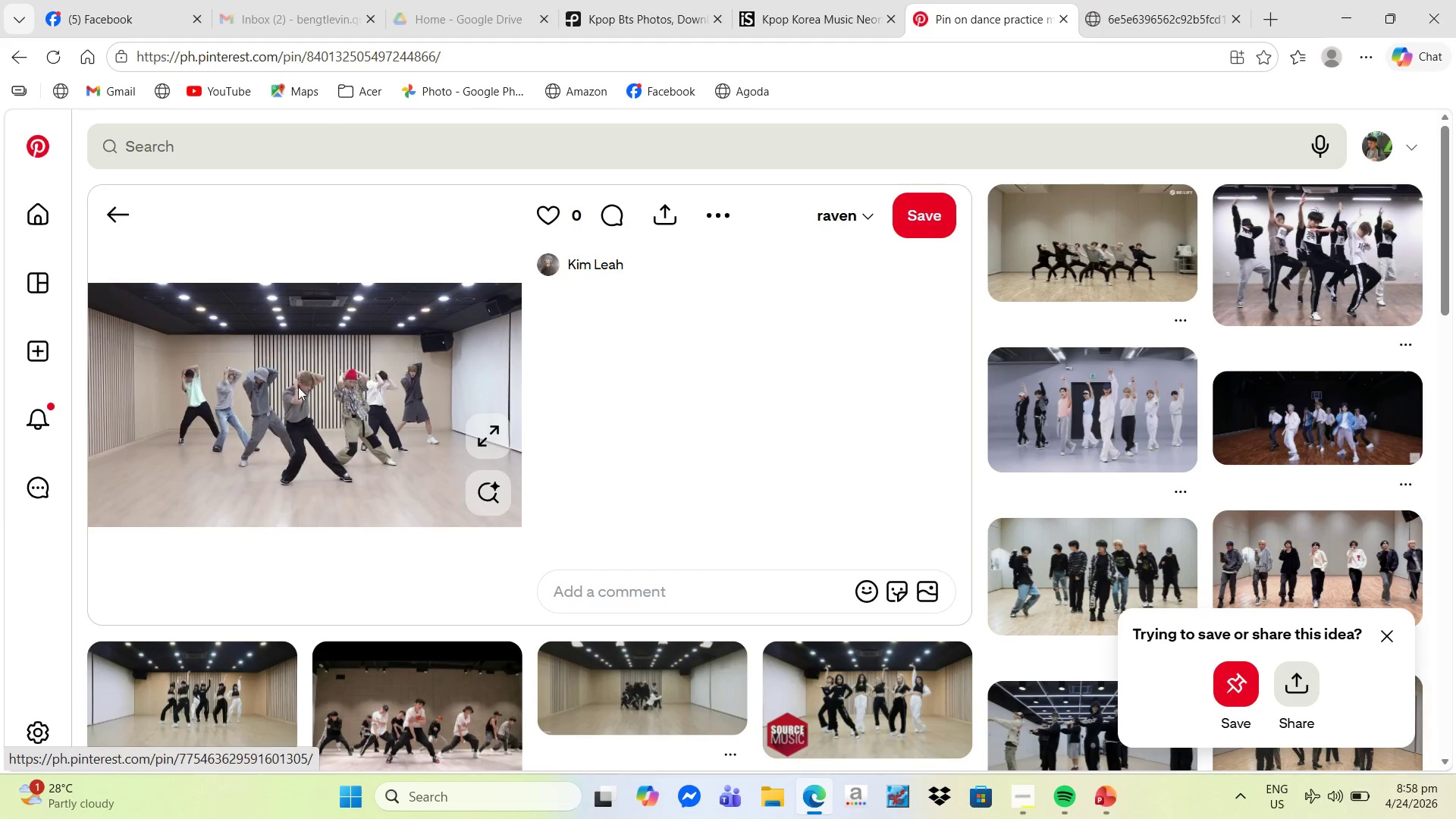 
right_click([240, 400])
 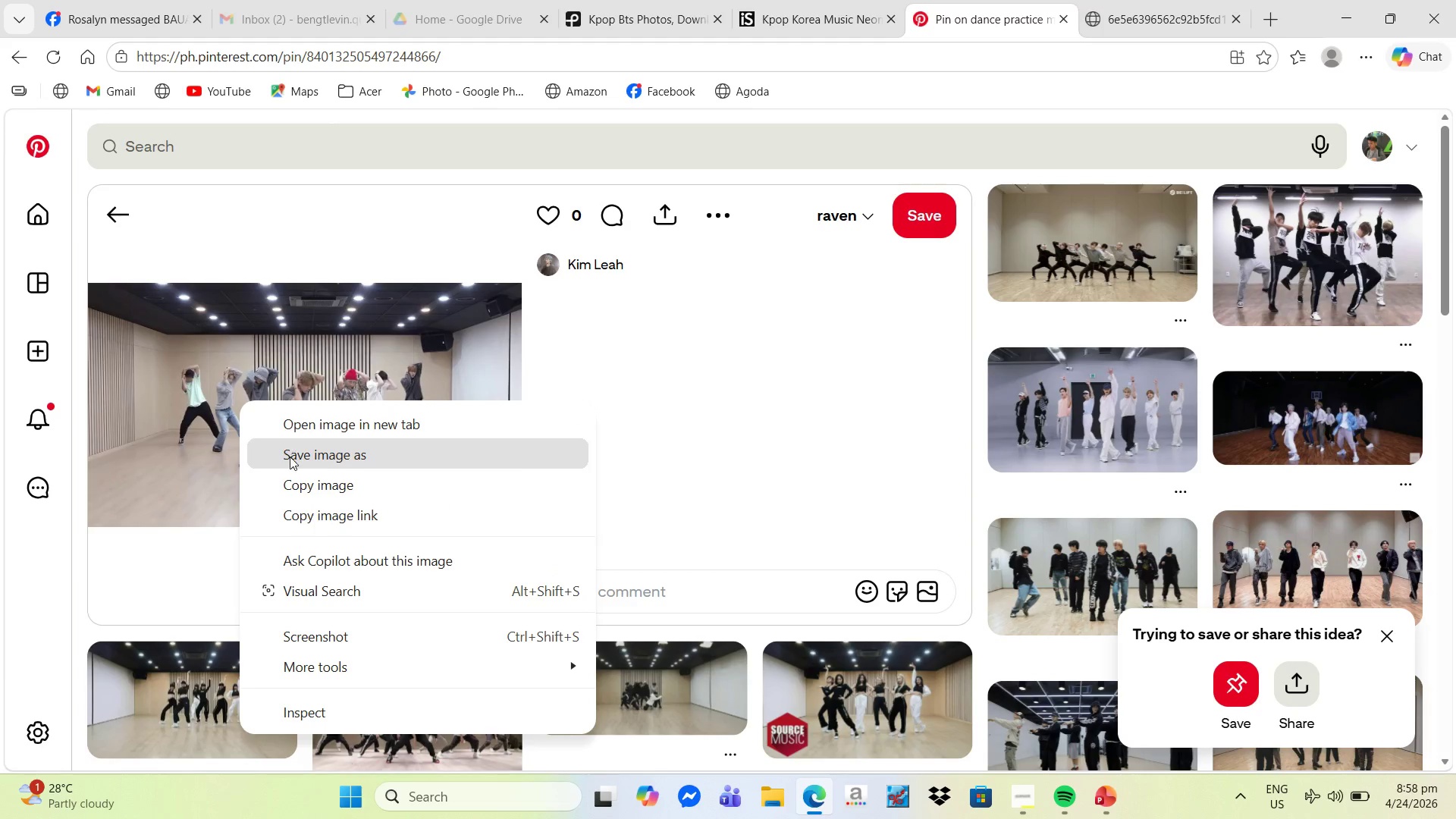 
left_click([290, 457])
 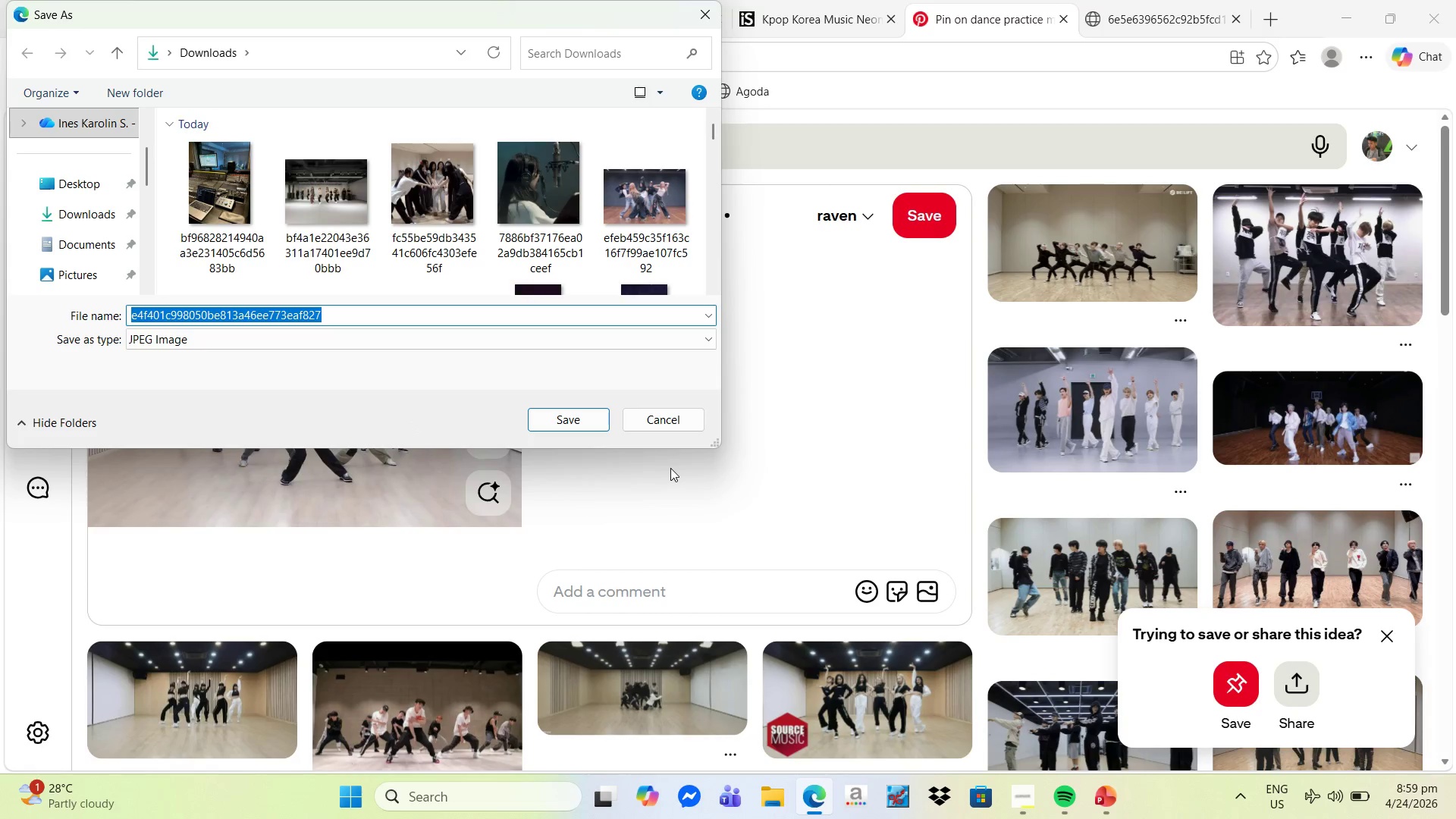 
left_click([583, 422])
 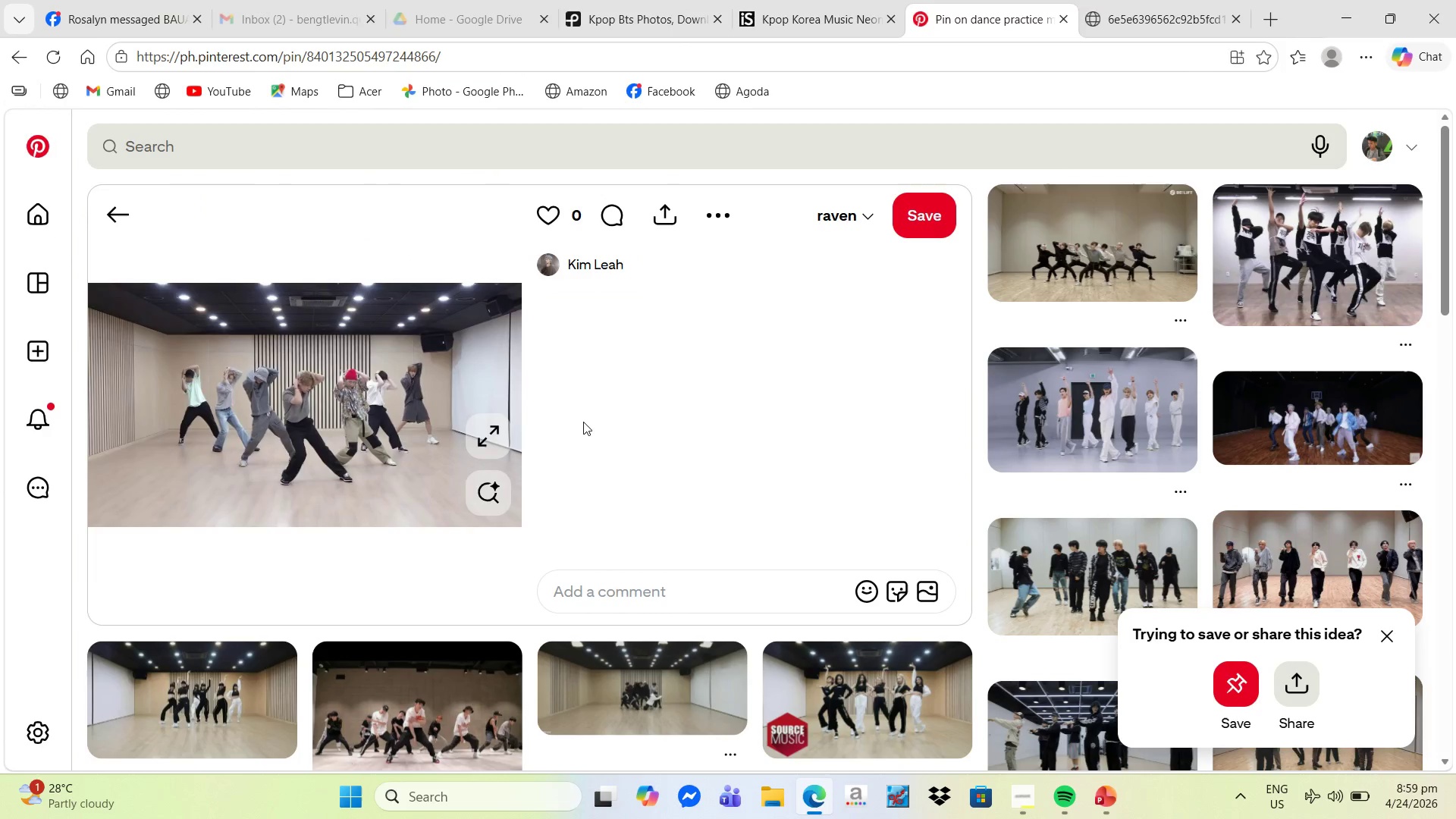 
hold_key(key=MetaLeft, duration=0.47)
 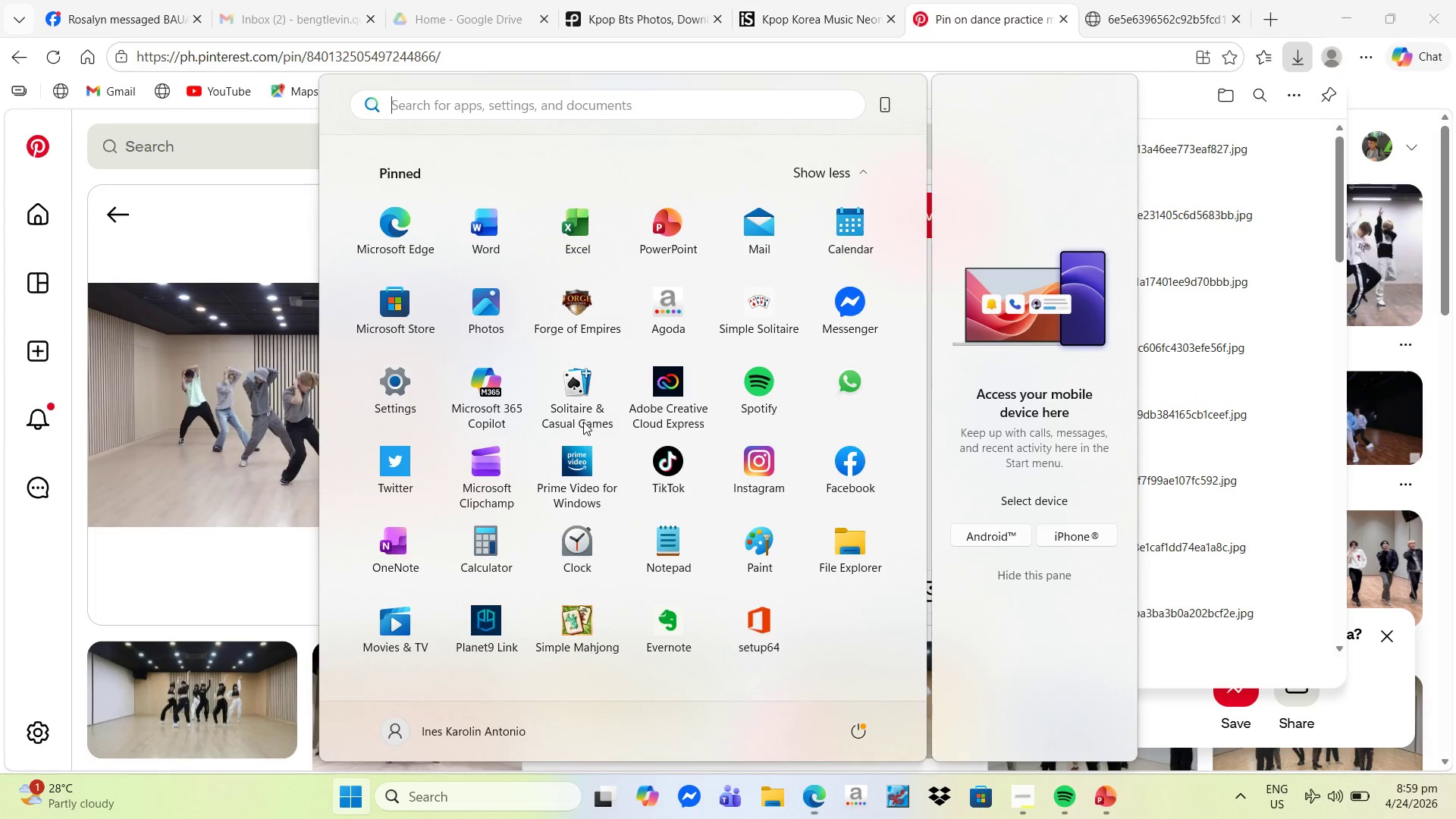 
key(Alt+Tab)
 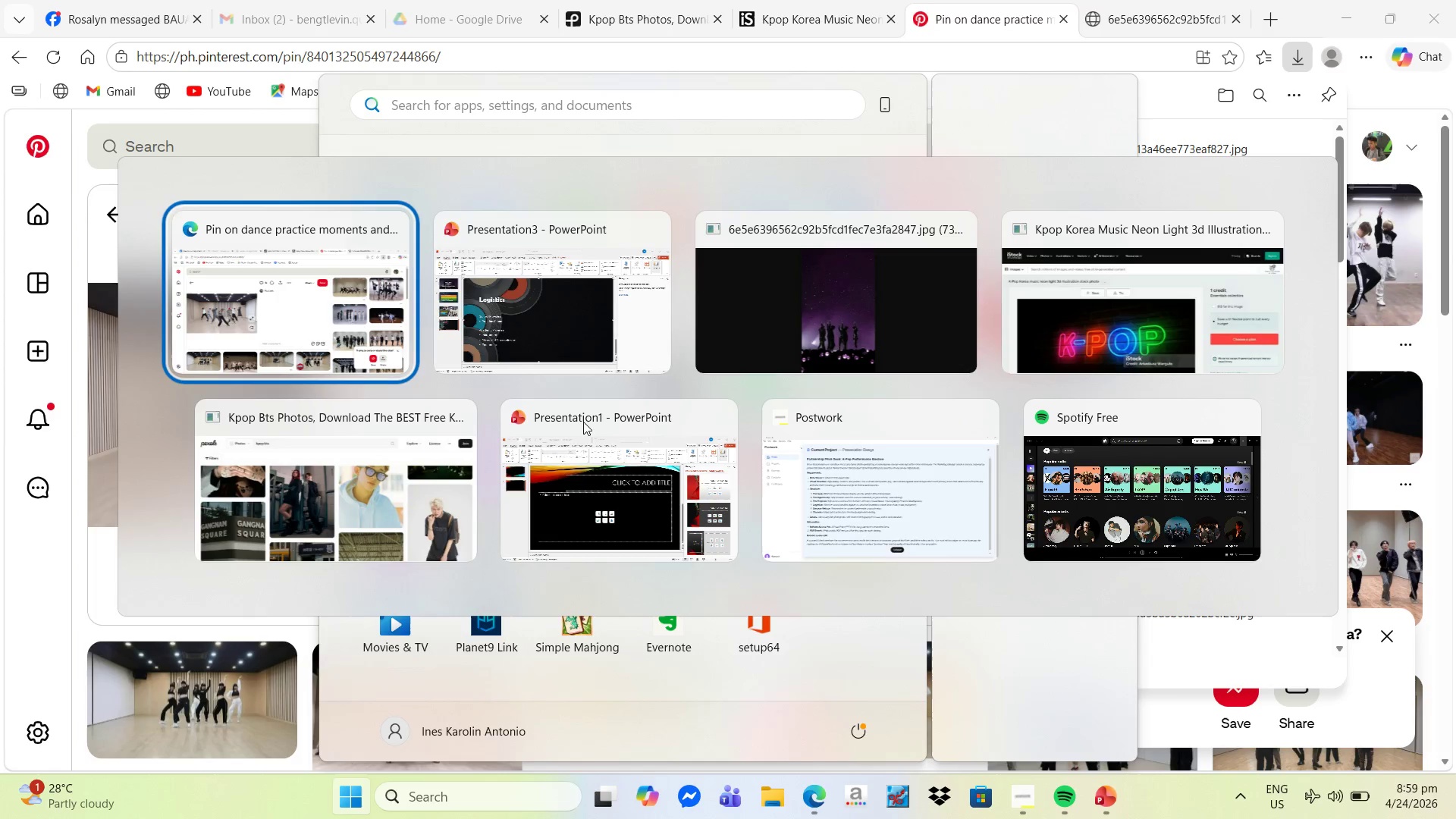 
key(Alt+Tab)
 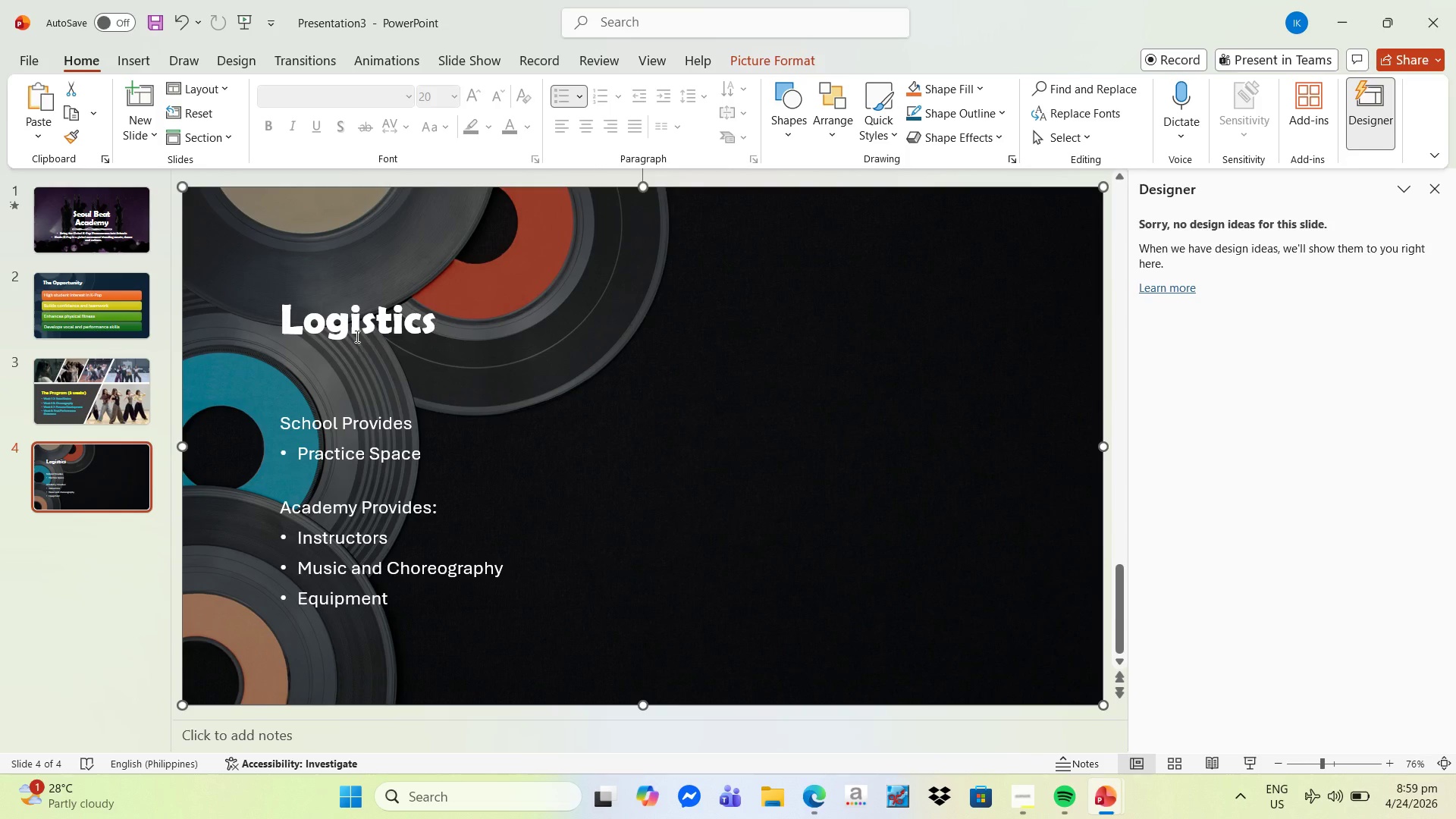 
left_click([130, 56])
 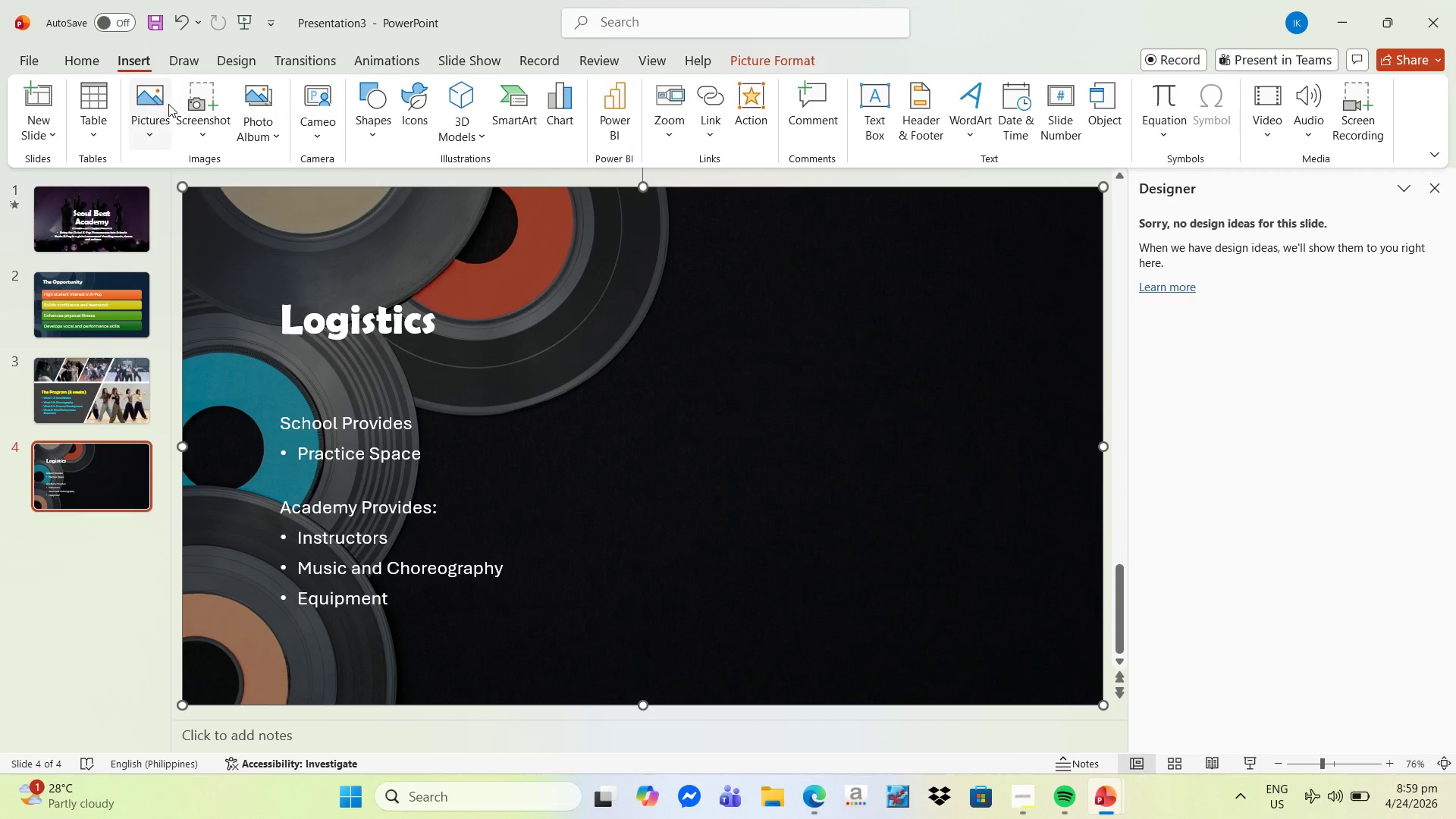 
left_click([158, 111])
 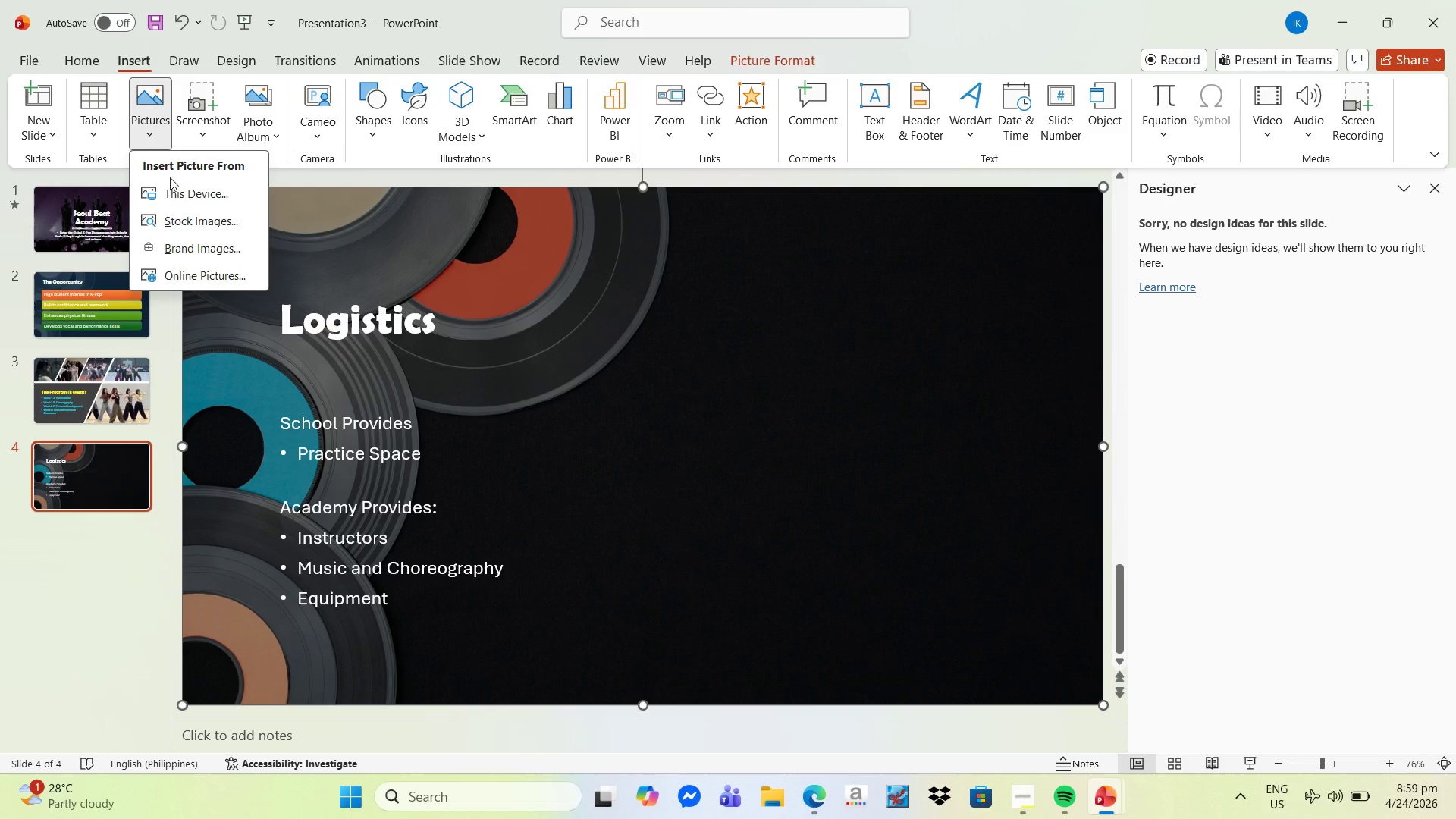 
left_click([177, 193])
 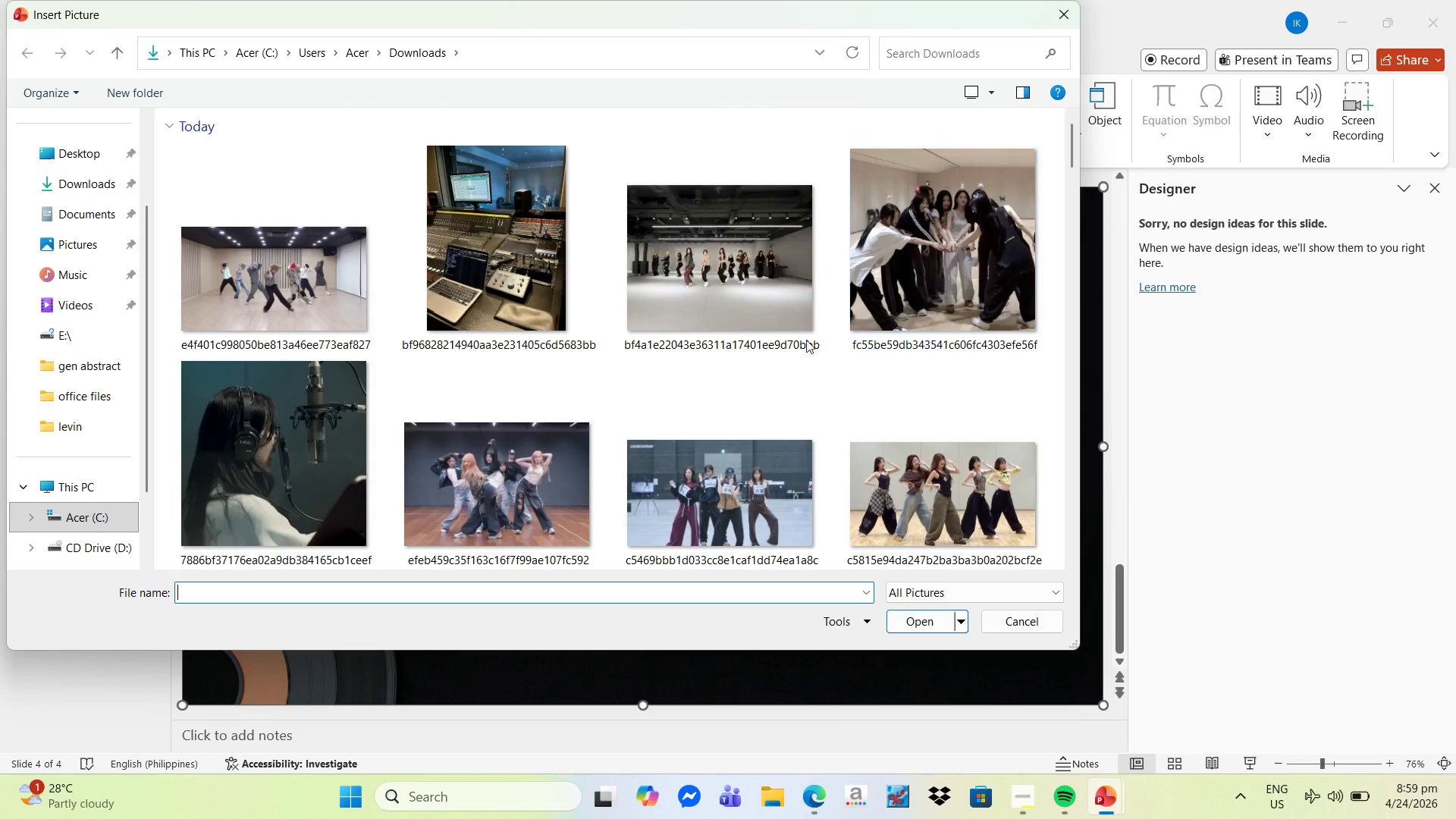 
left_click([290, 309])
 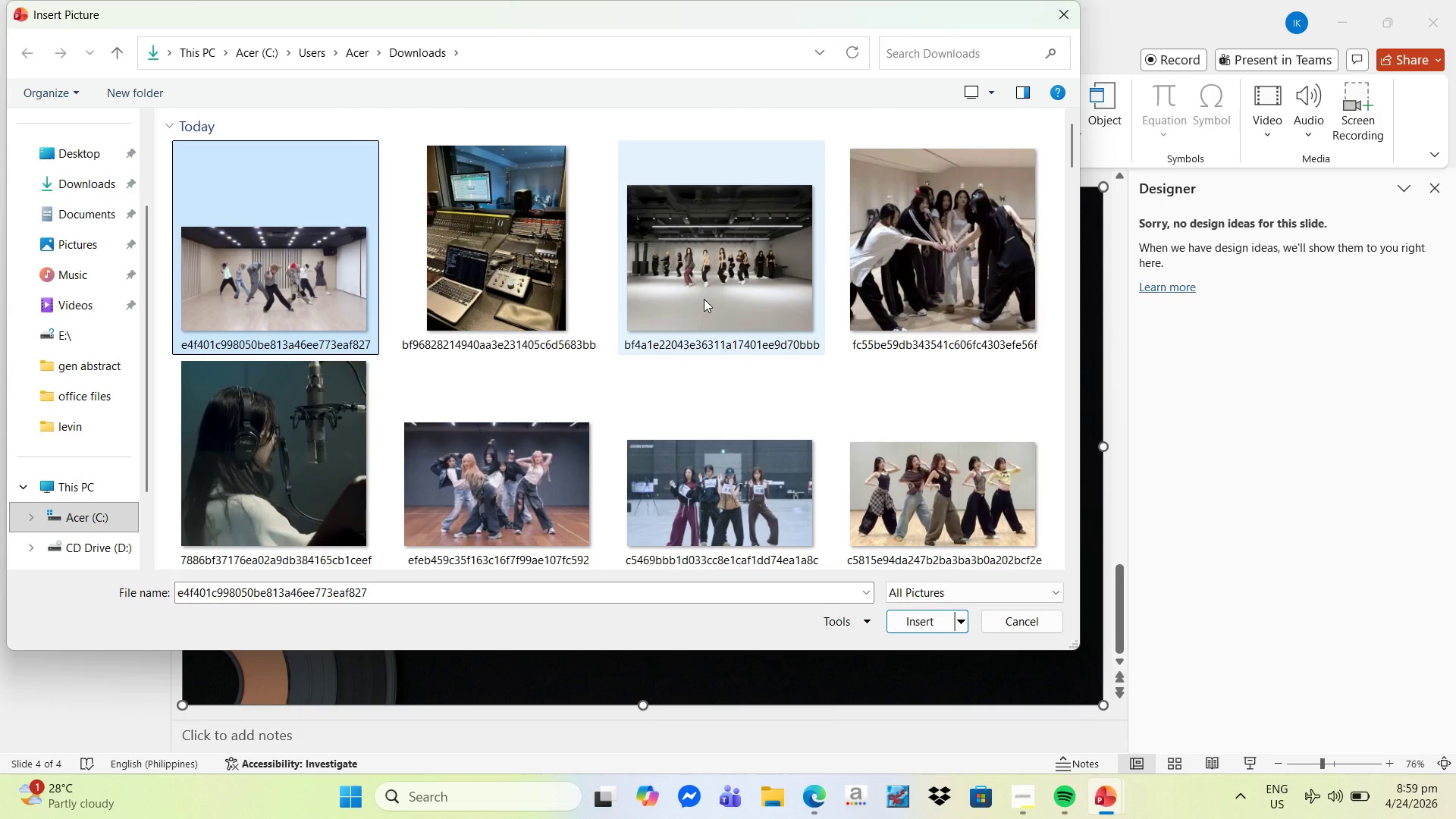 
hold_key(key=ShiftLeft, duration=1.27)
left_click([548, 276])
 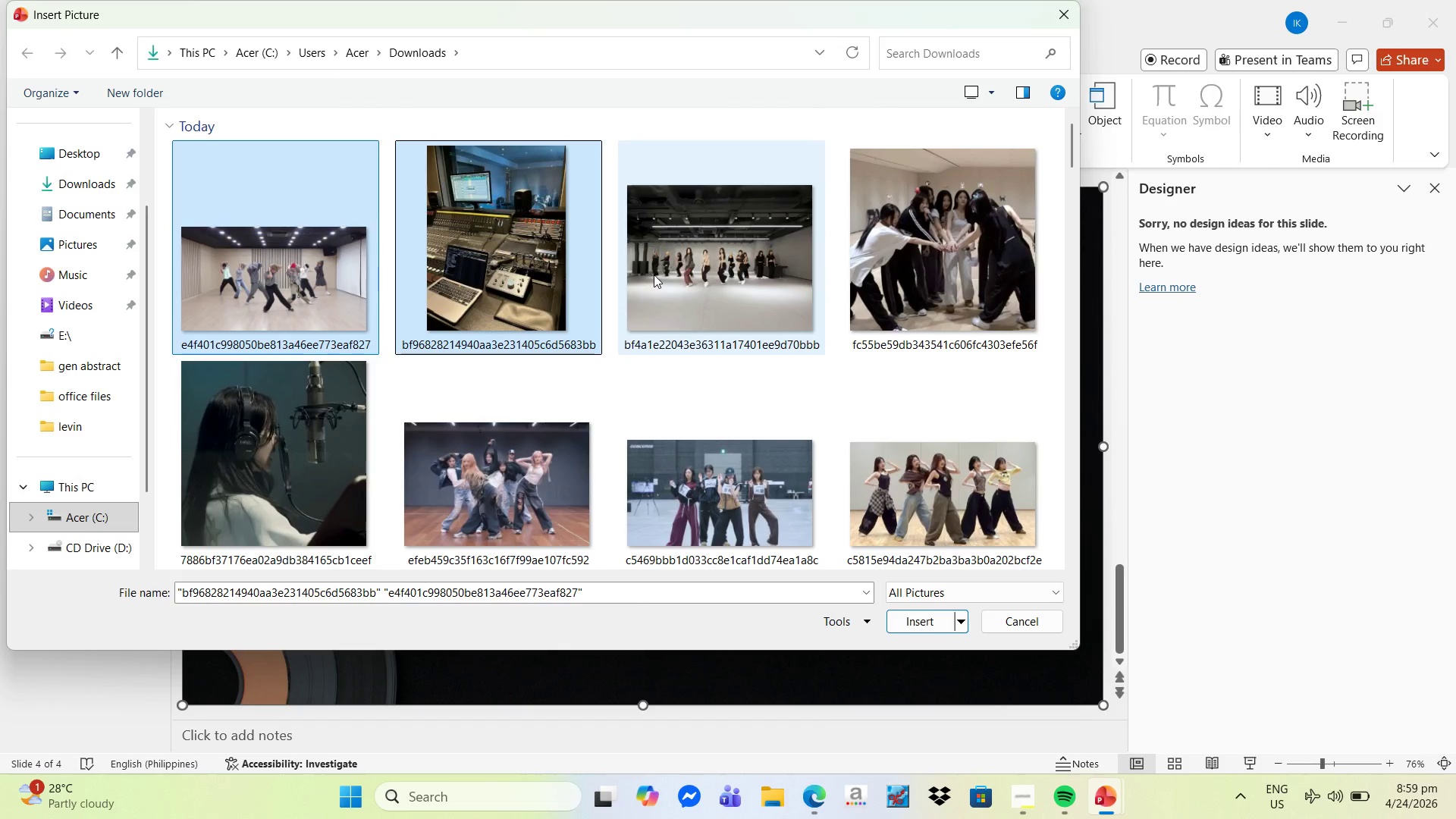 
double_click([664, 273])
 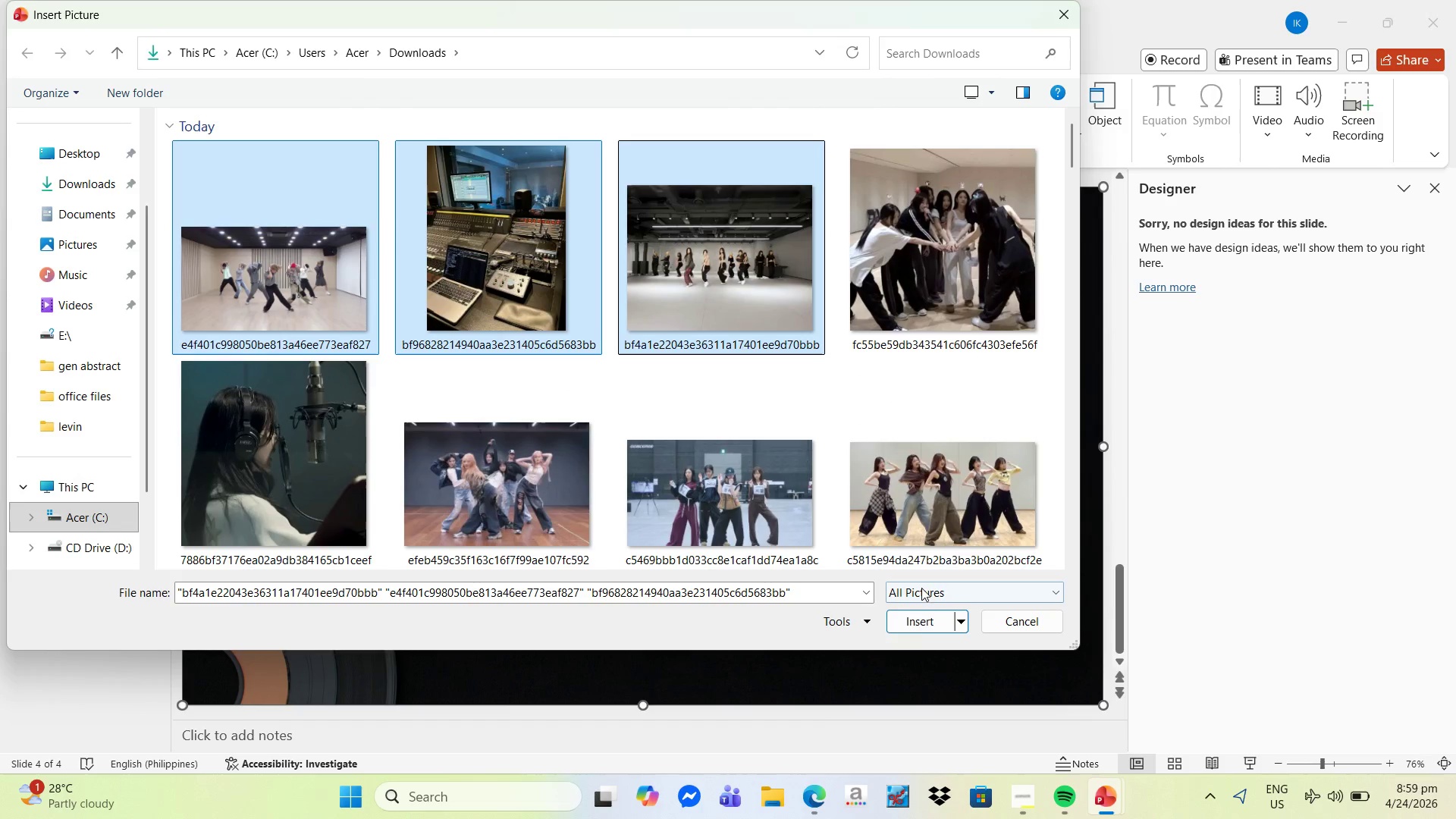 
left_click([924, 621])
 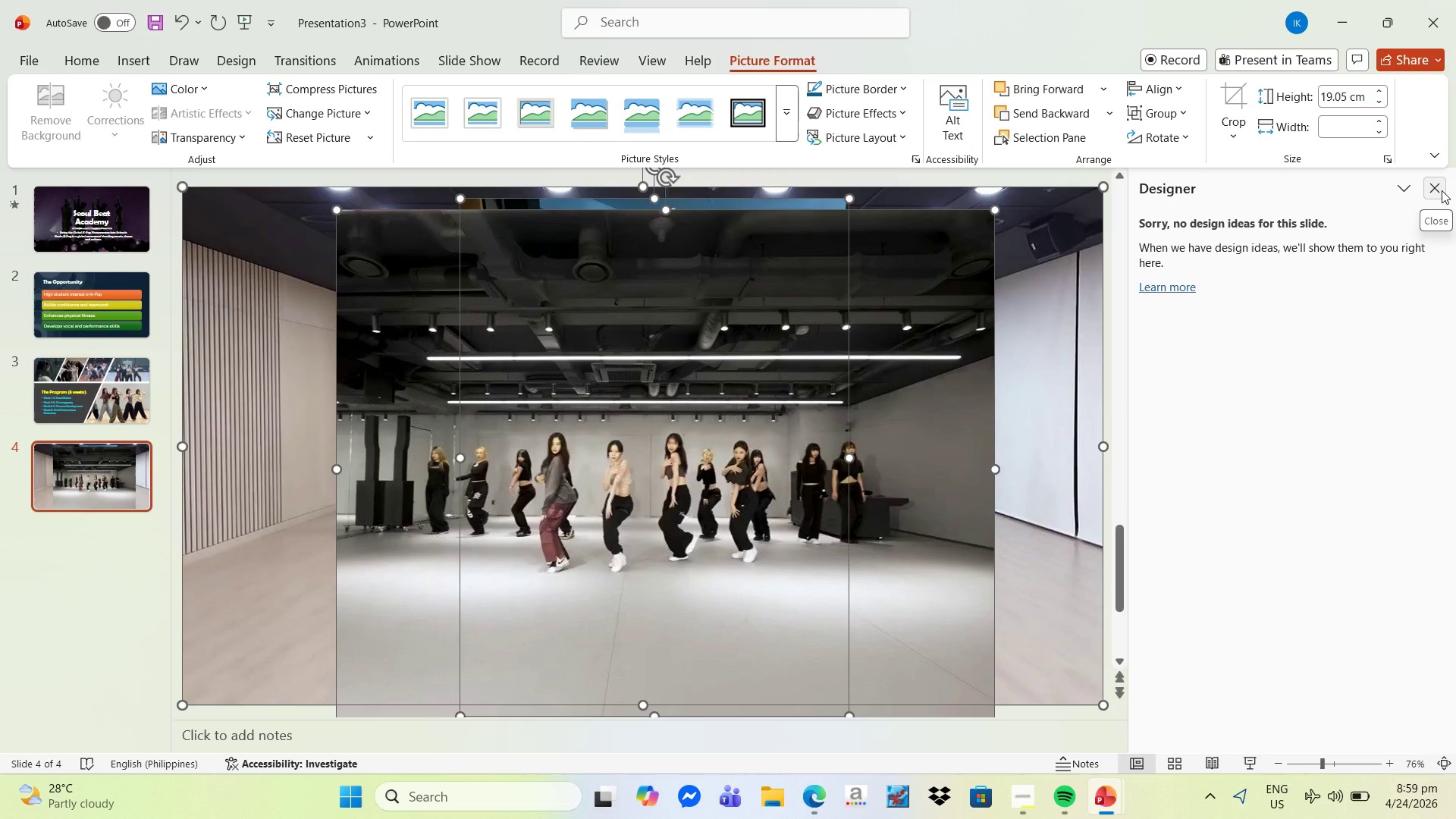 
wait(7.56)
 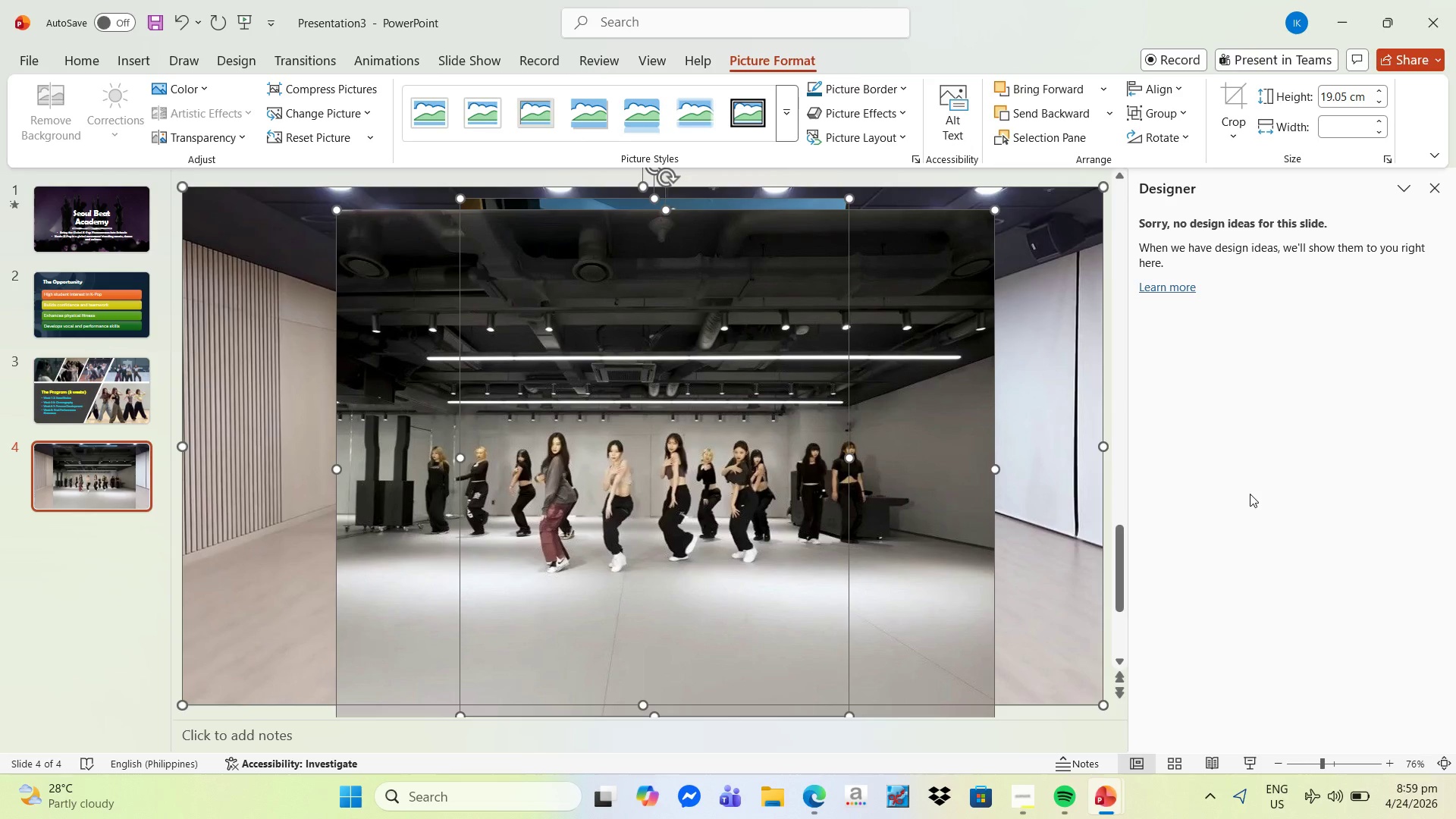 
left_click([1442, 190])
 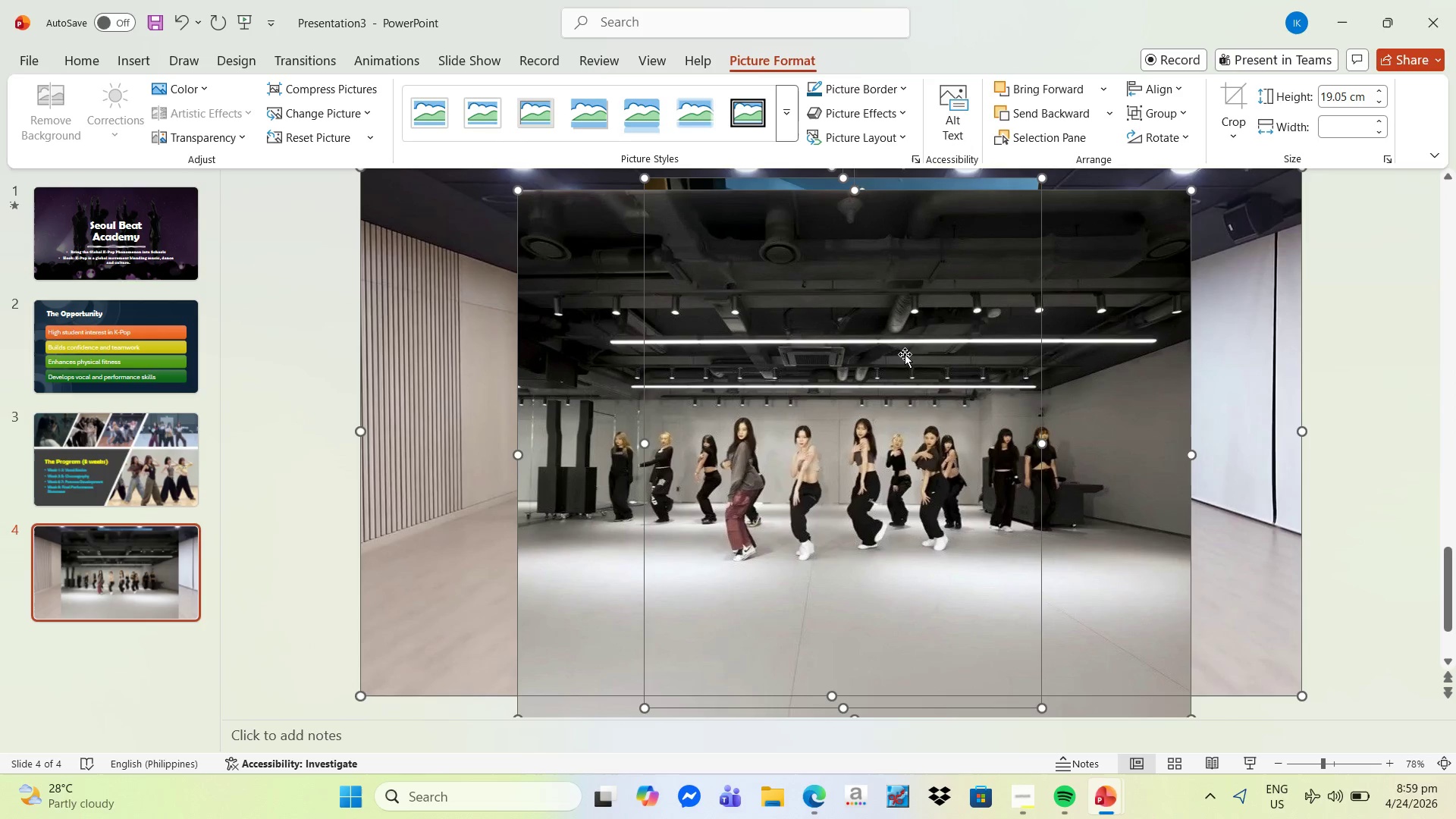 
key(Control+Z)
 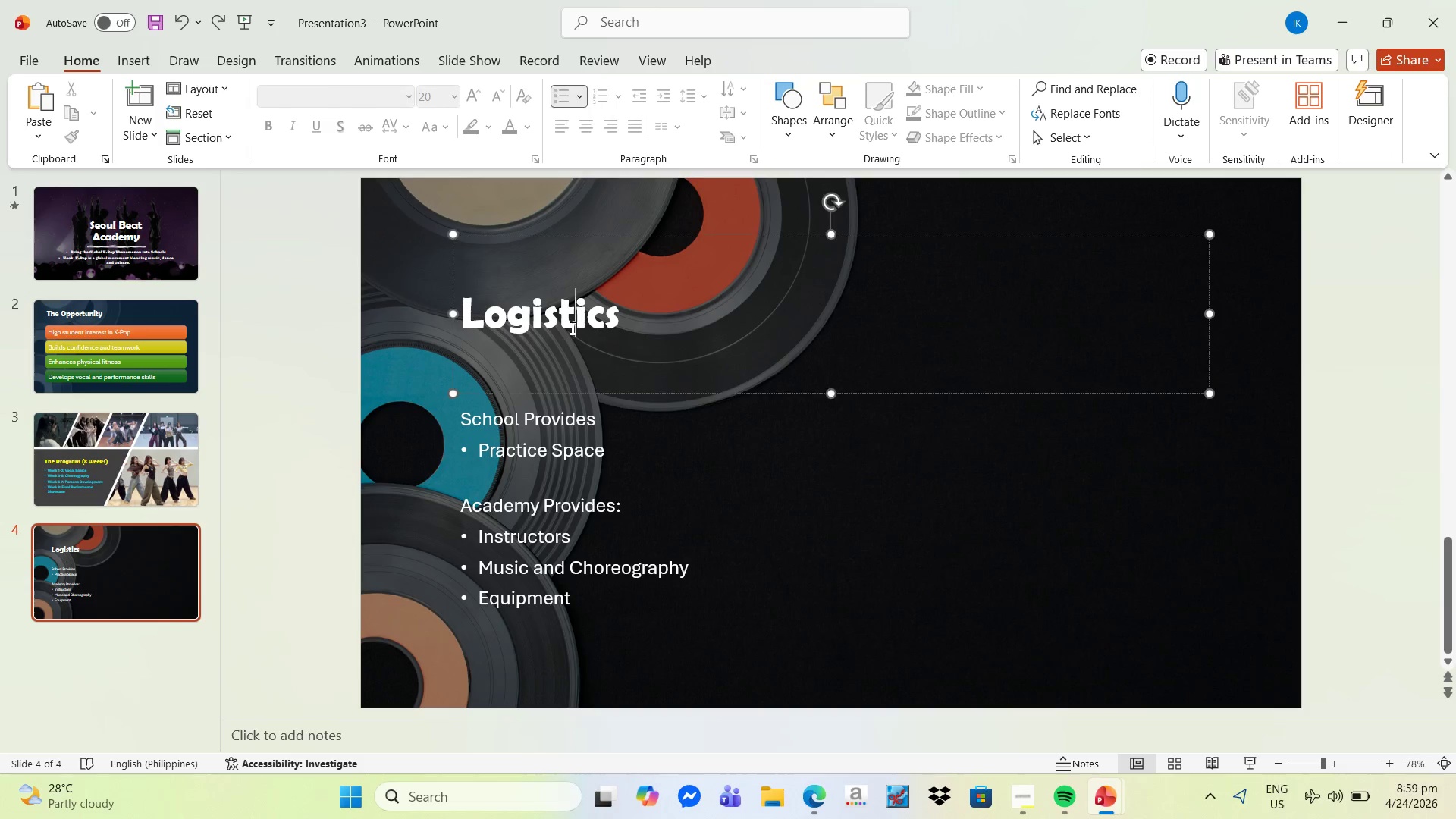 
double_click([558, 417])
 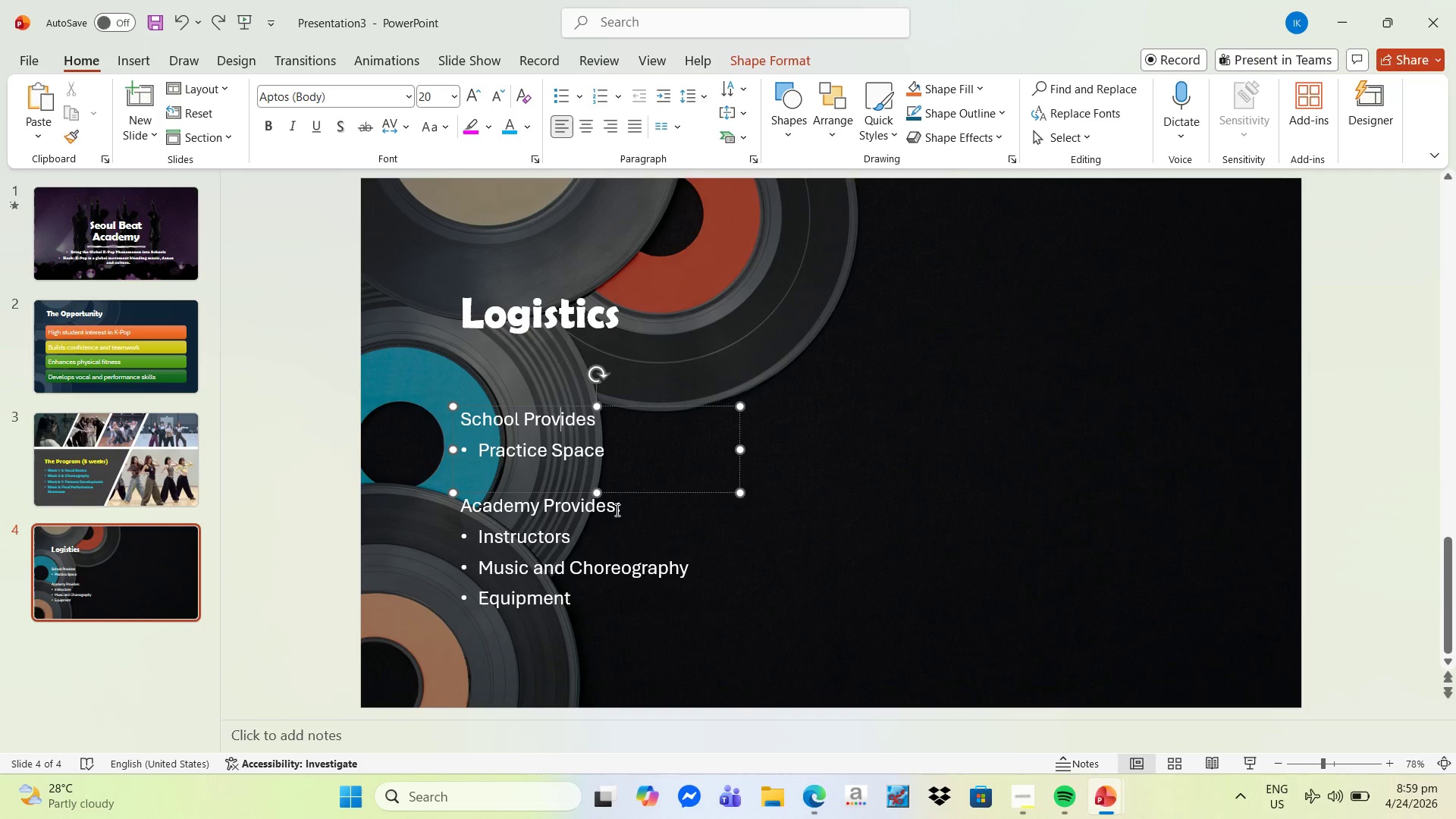 
left_click([571, 601])
 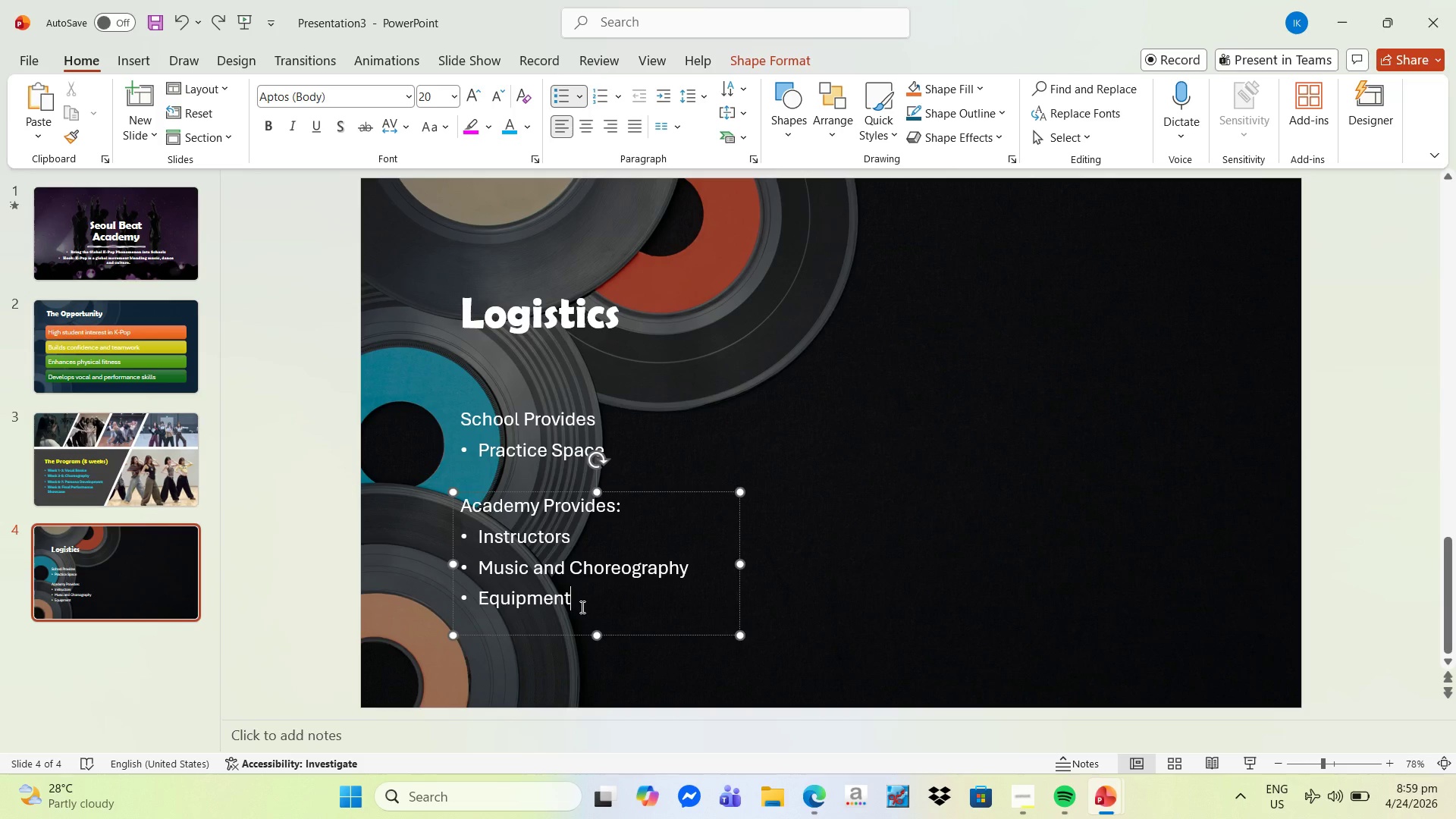 
left_click_drag(start_coordinate=[582, 607], to_coordinate=[451, 504])
 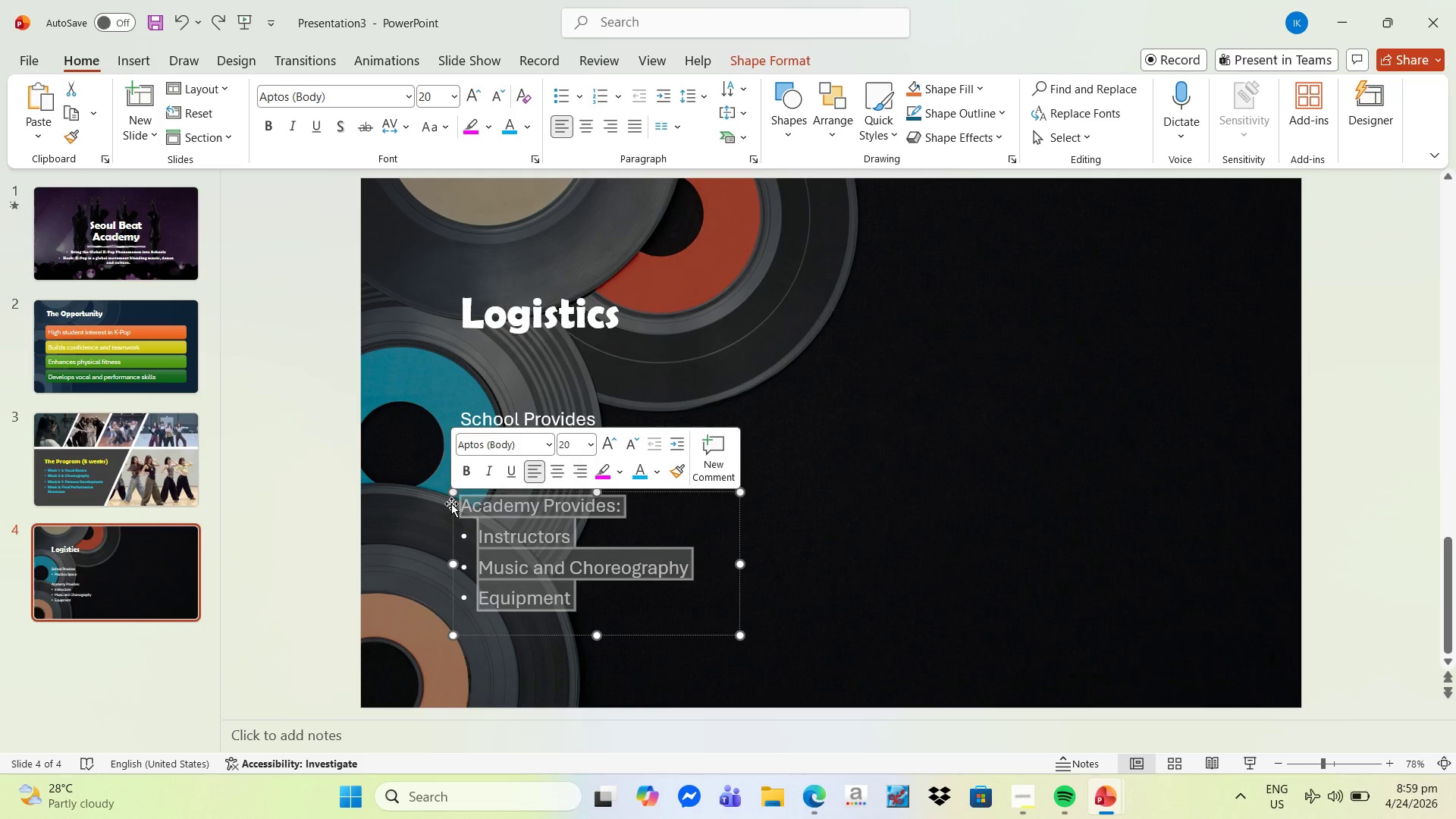 
key(Control+C)
 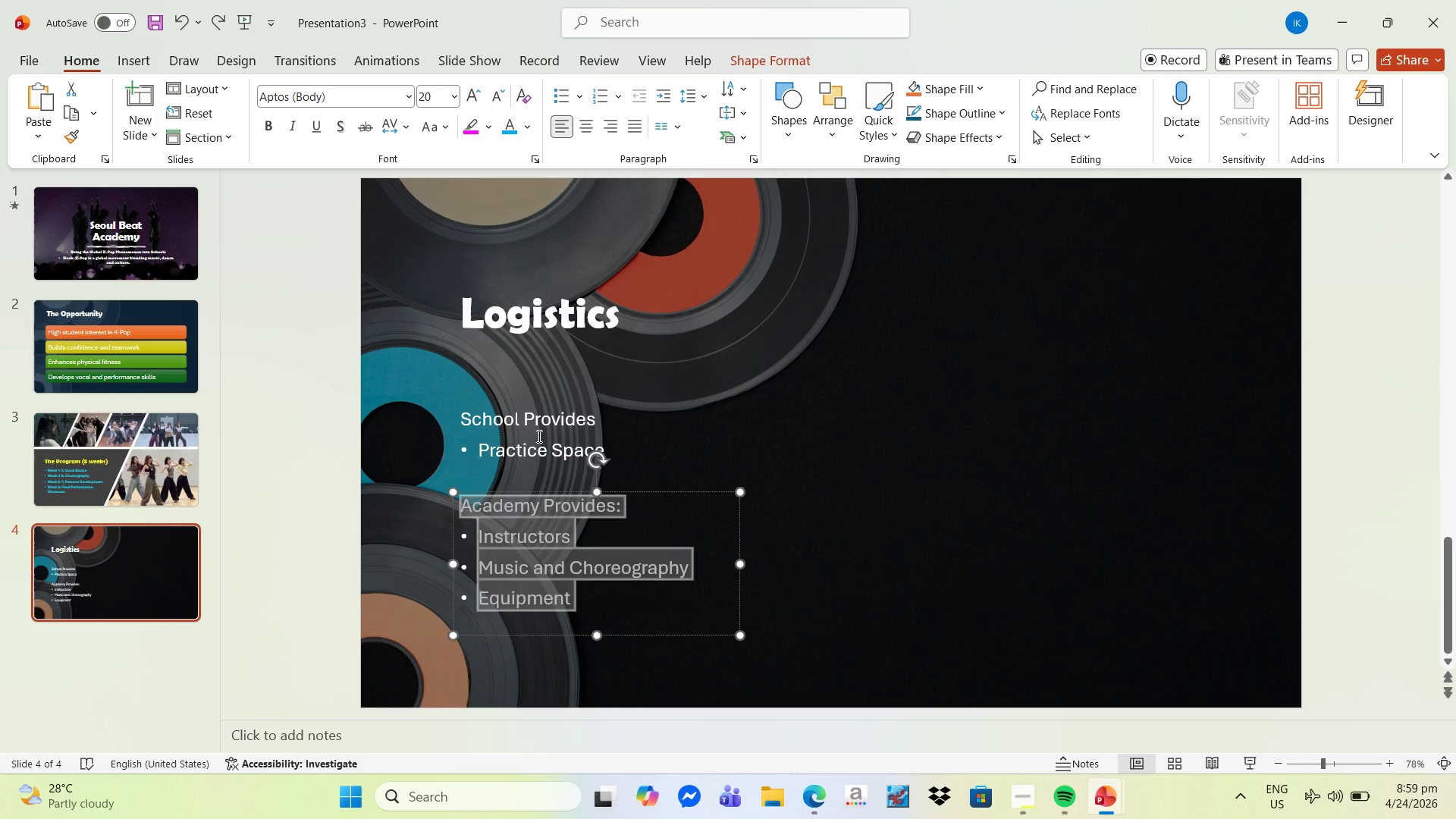 
left_click([538, 436])
 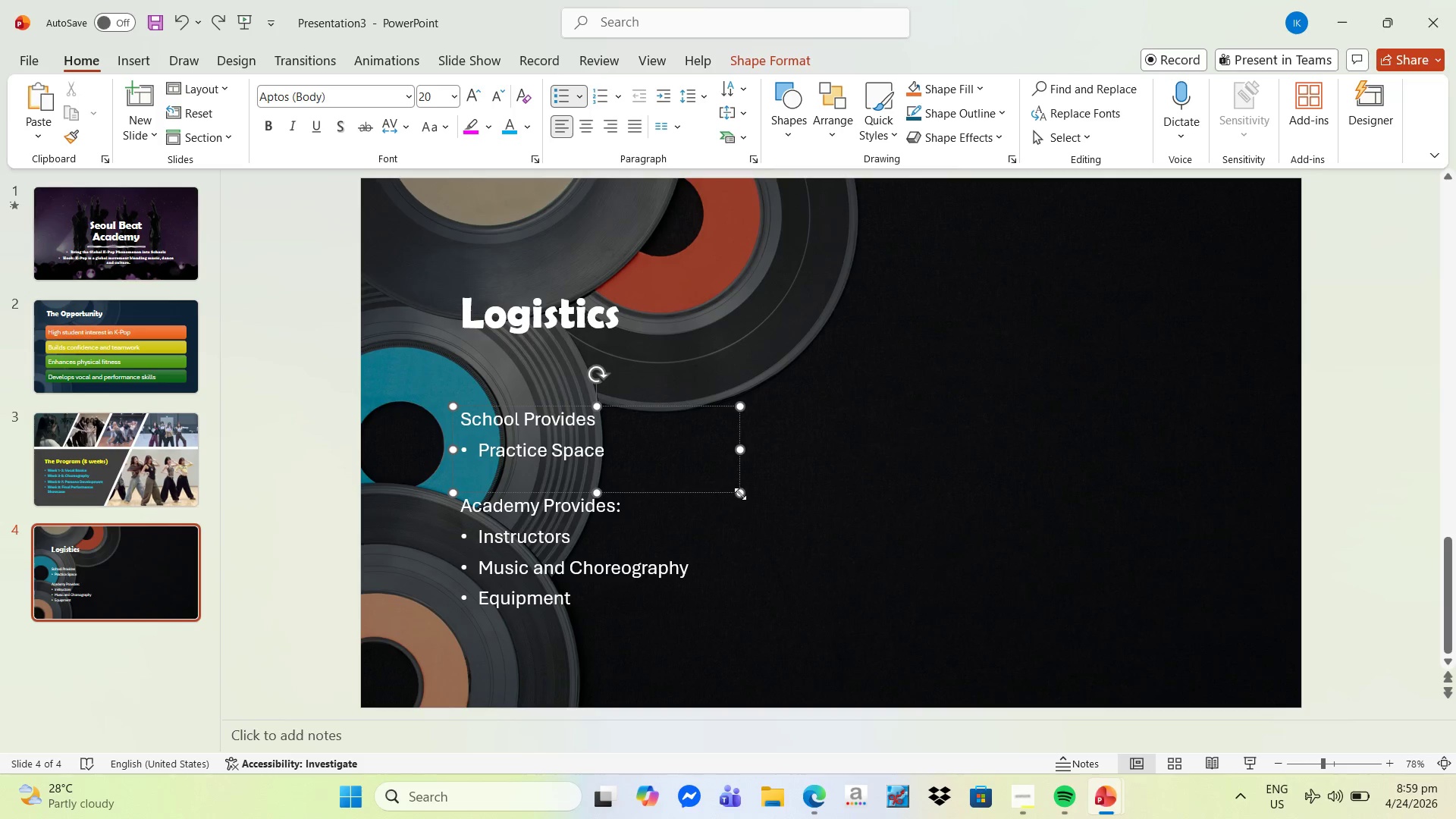 
left_click_drag(start_coordinate=[740, 494], to_coordinate=[1030, 644])
 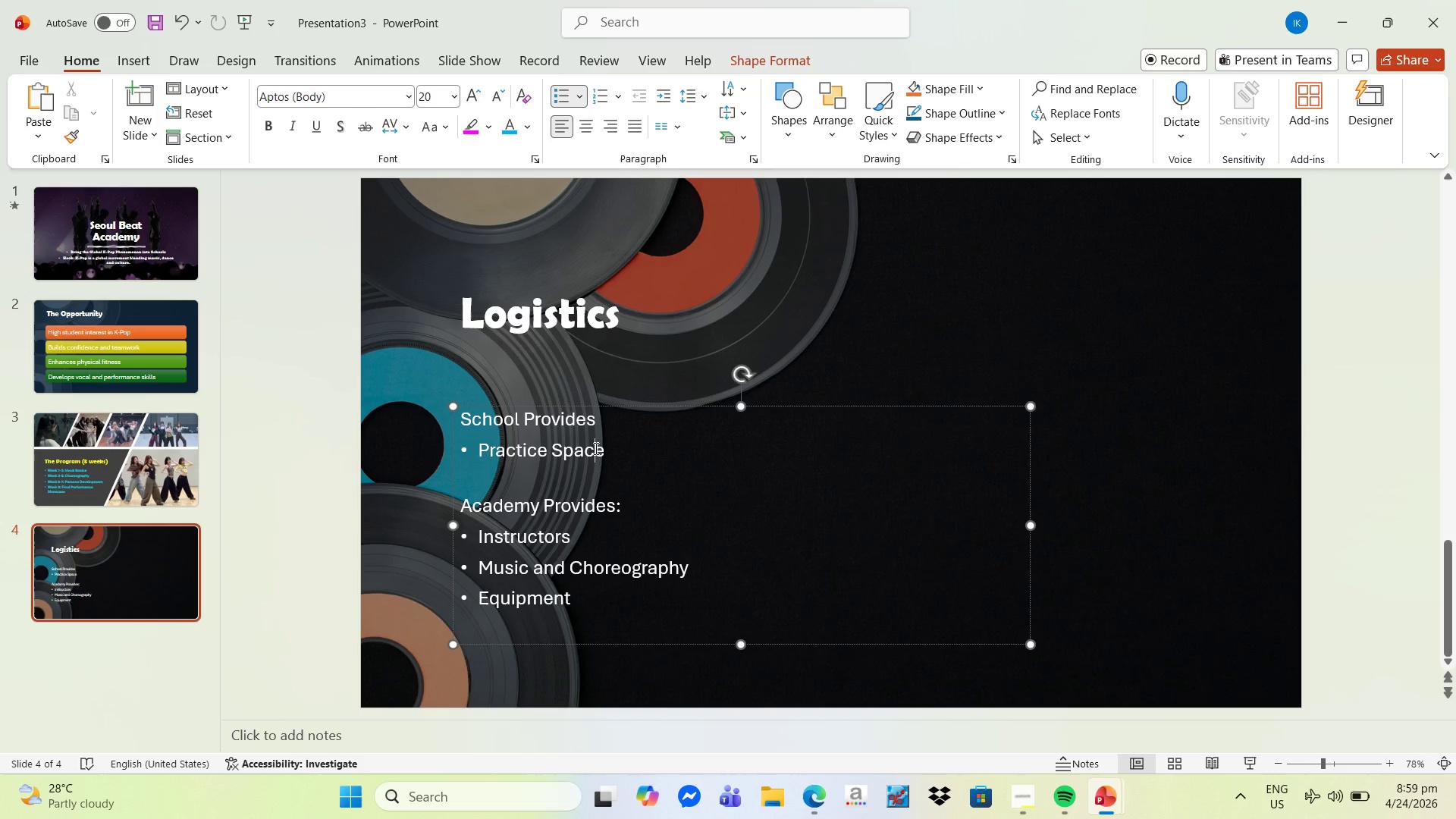 
left_click([613, 448])
 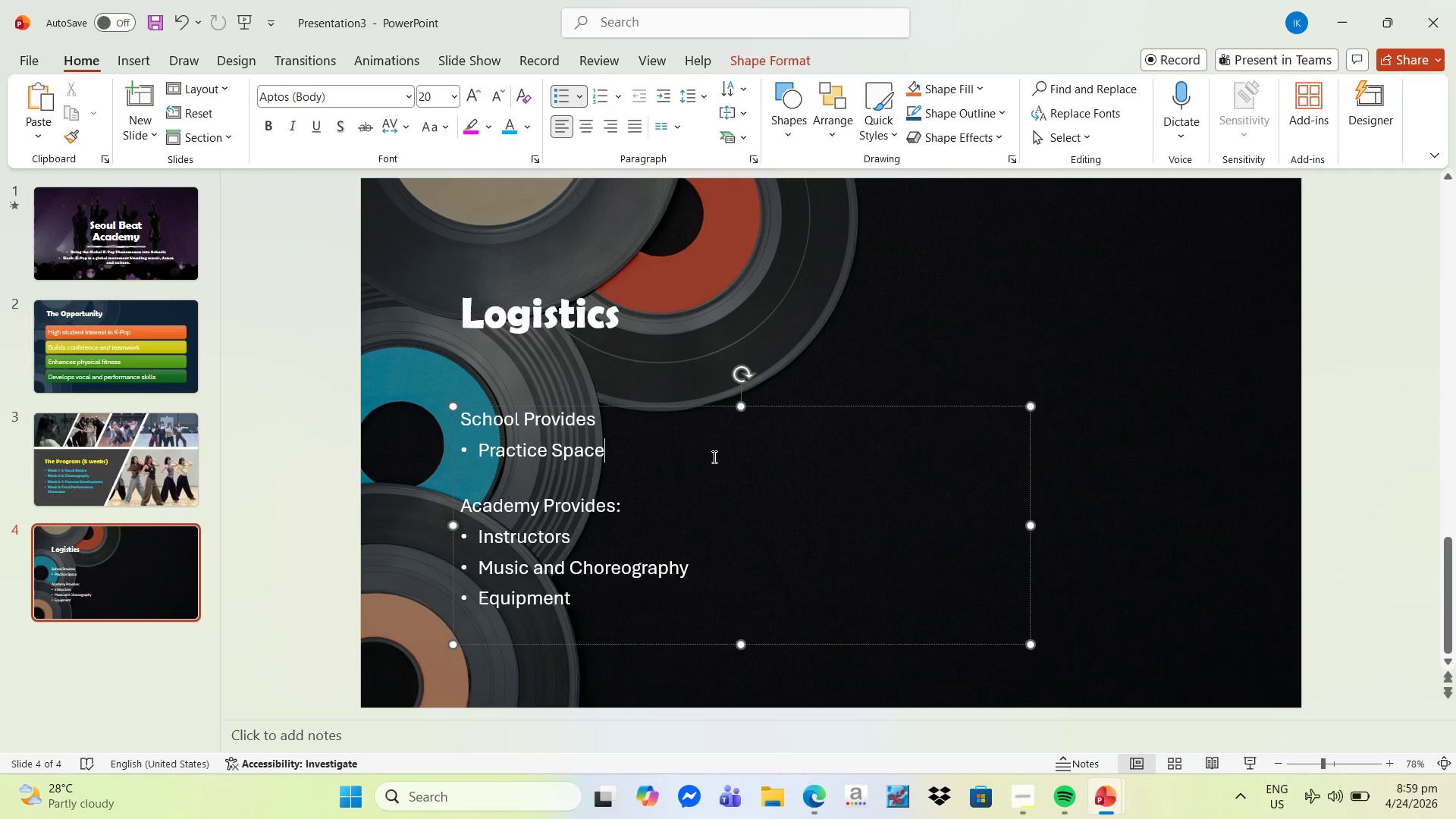 
key(Enter)
 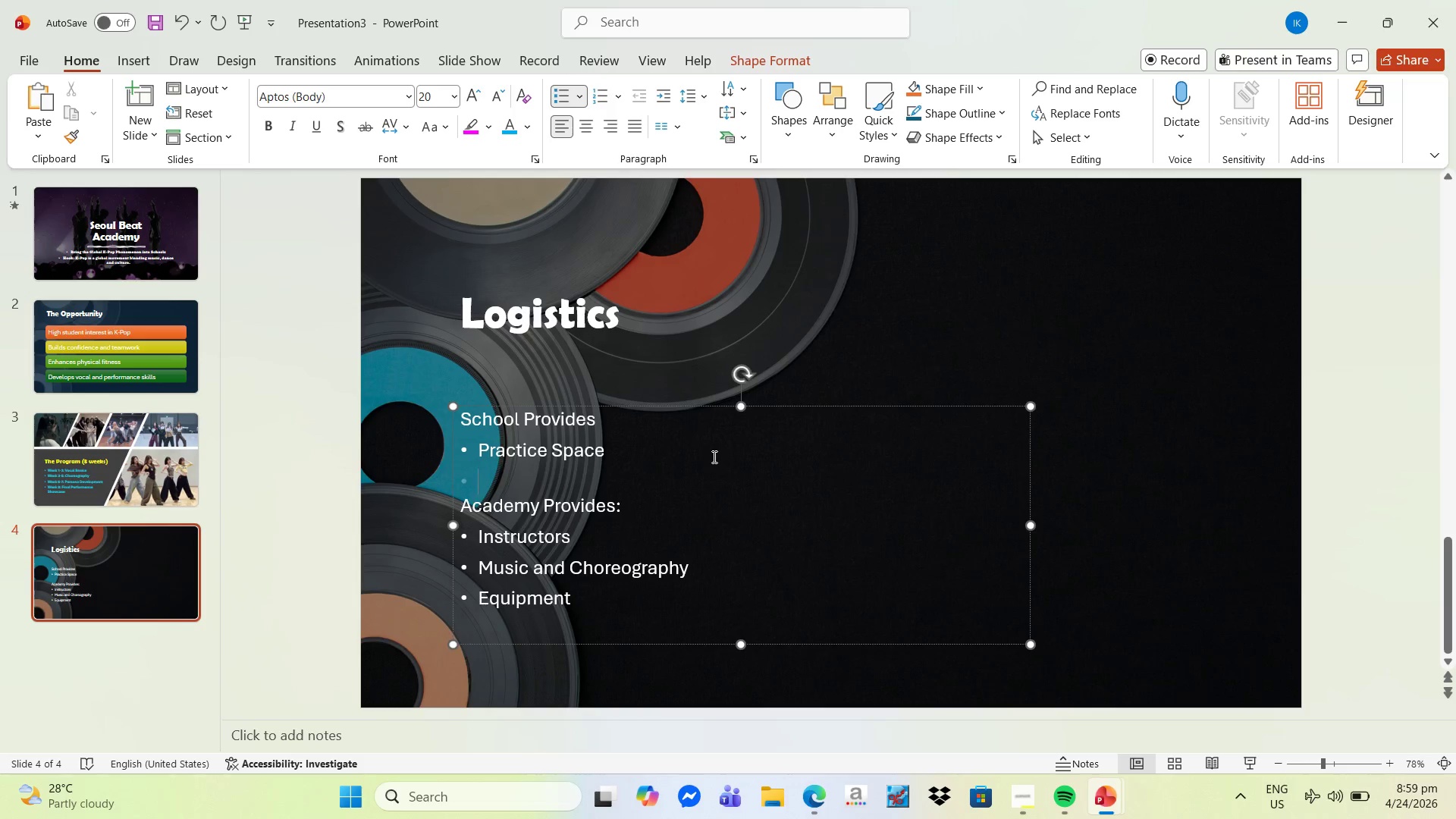 
key(Enter)
 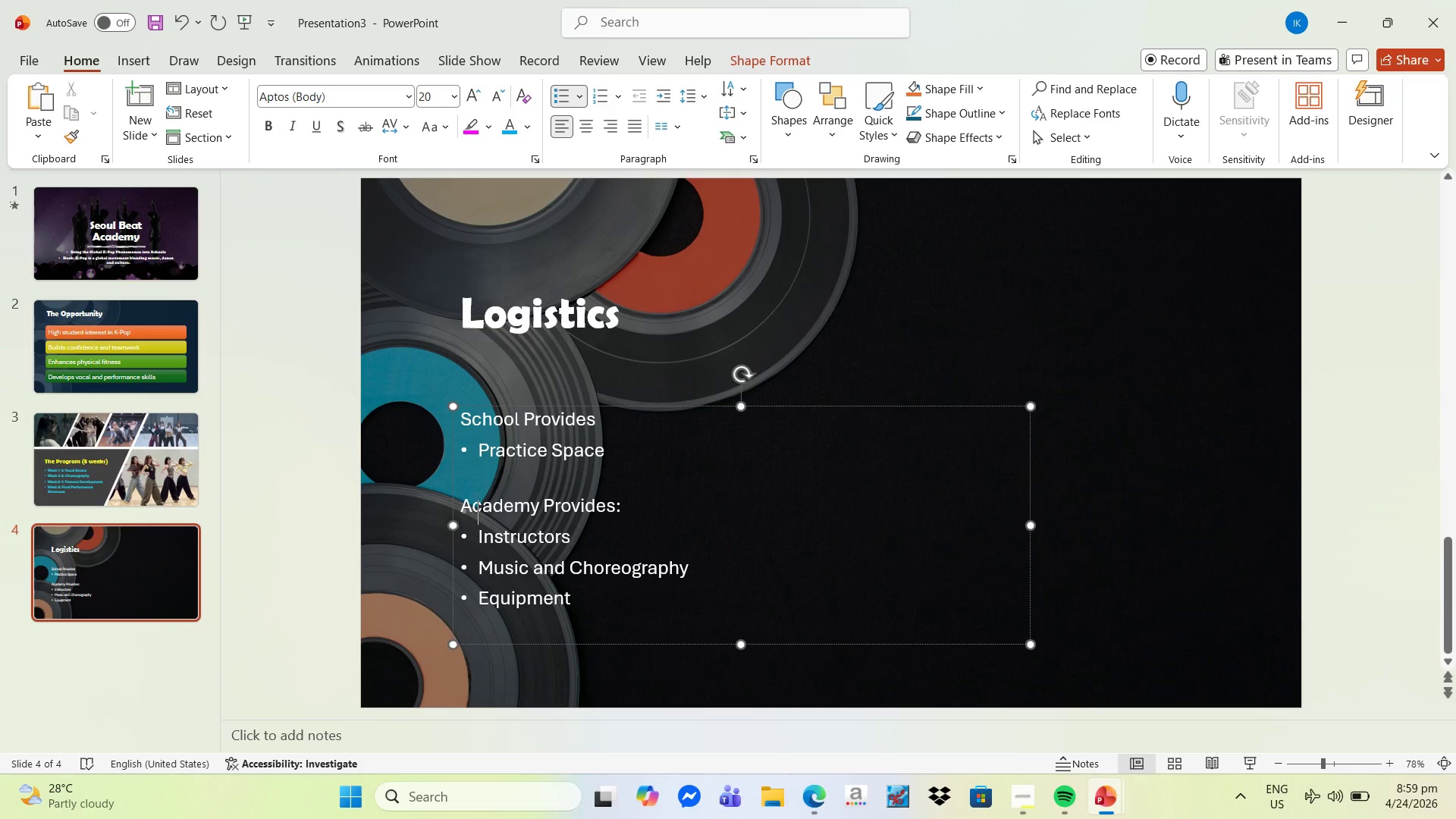 
key(Control+V)
 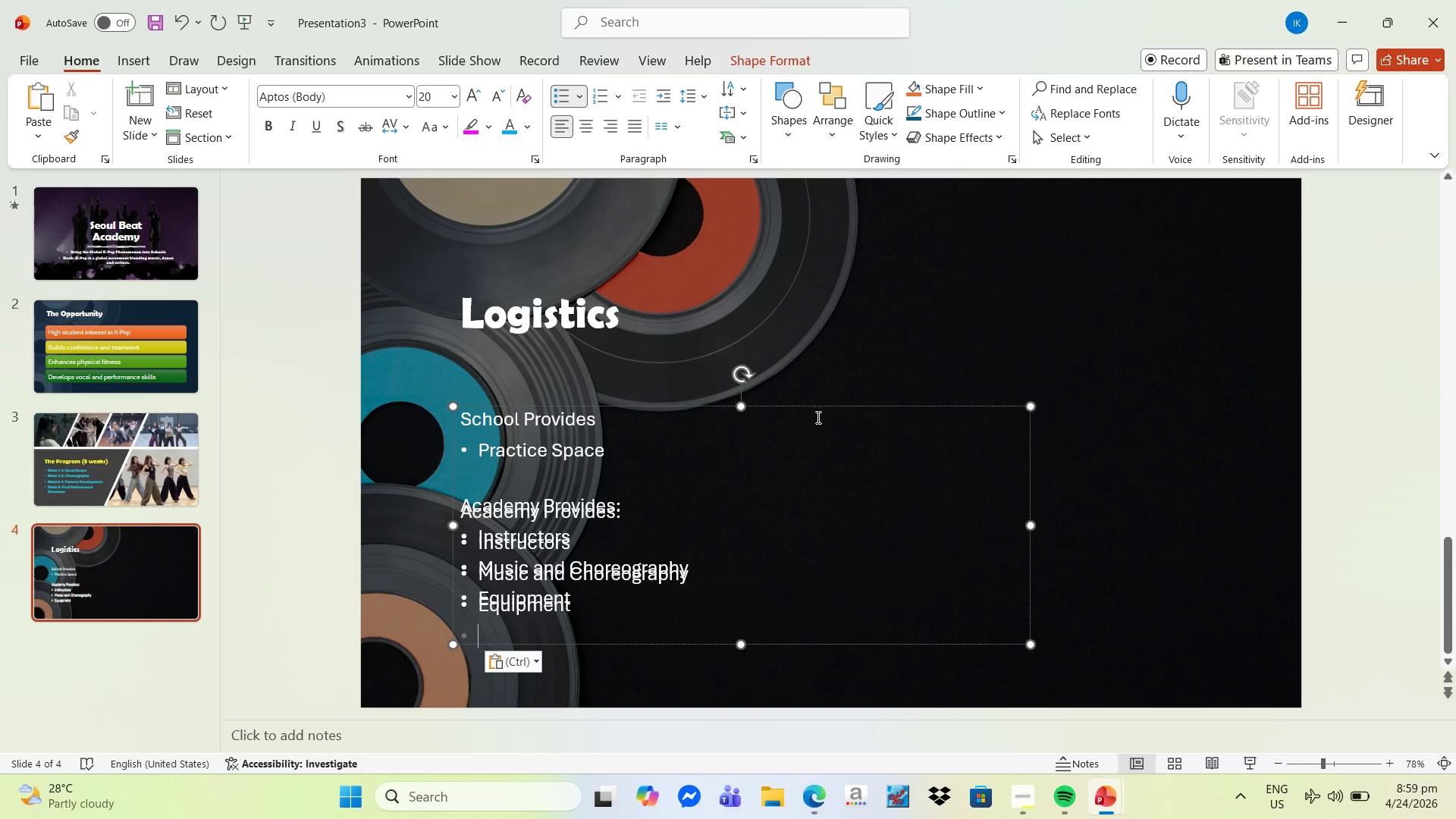 
left_click_drag(start_coordinate=[833, 404], to_coordinate=[1082, 365])
 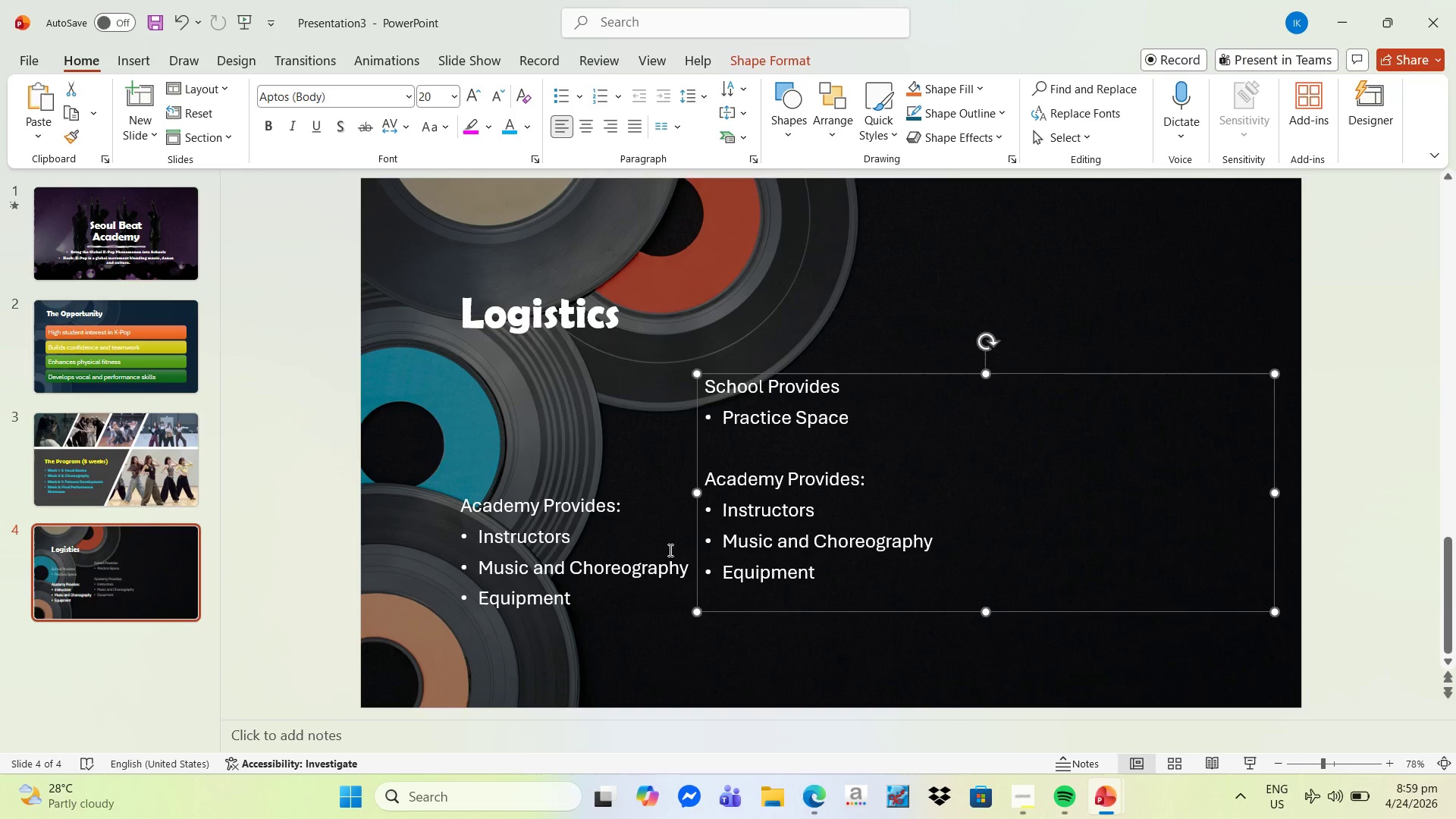 
left_click([629, 544])
 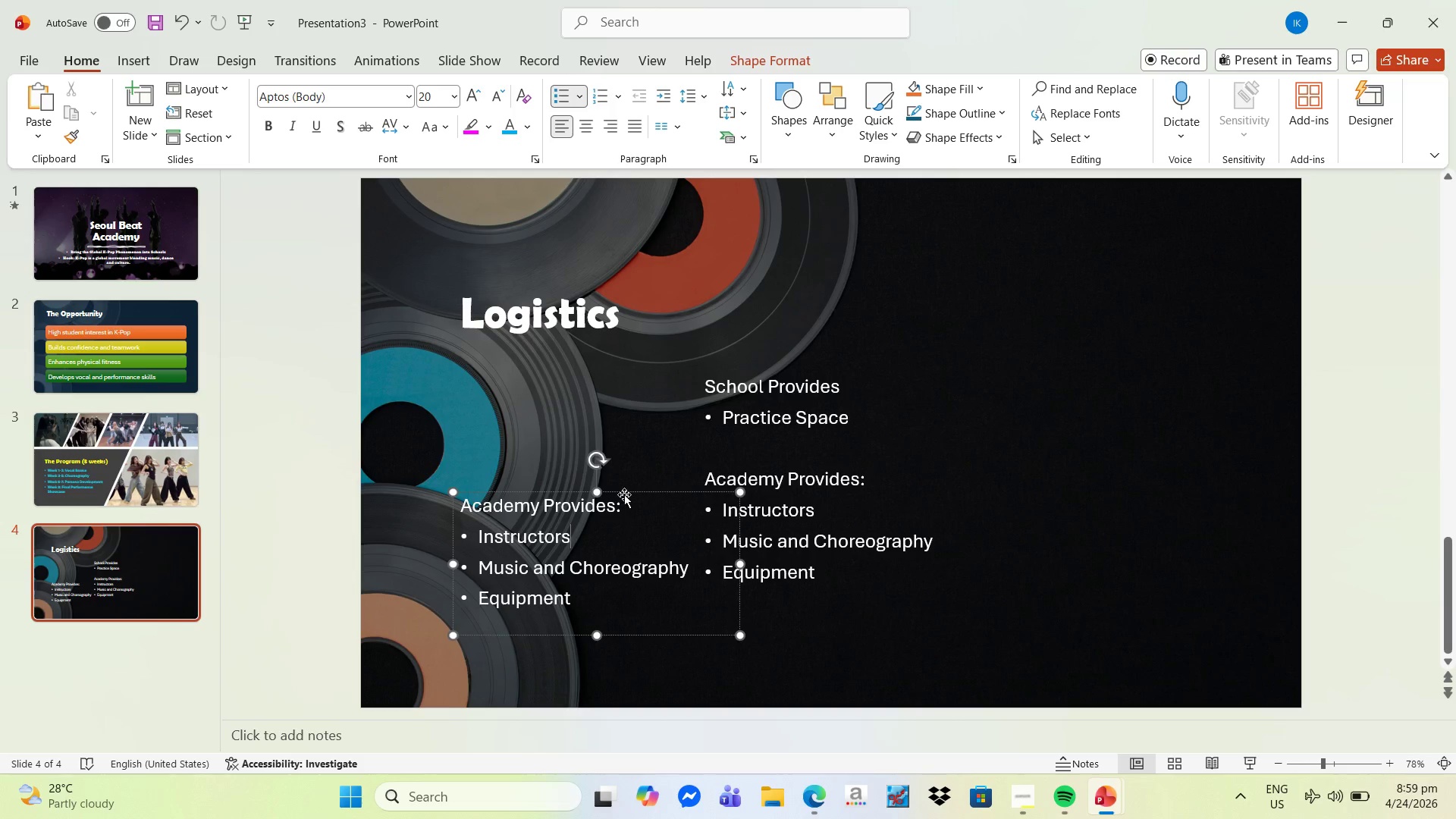 
right_click([629, 490])
 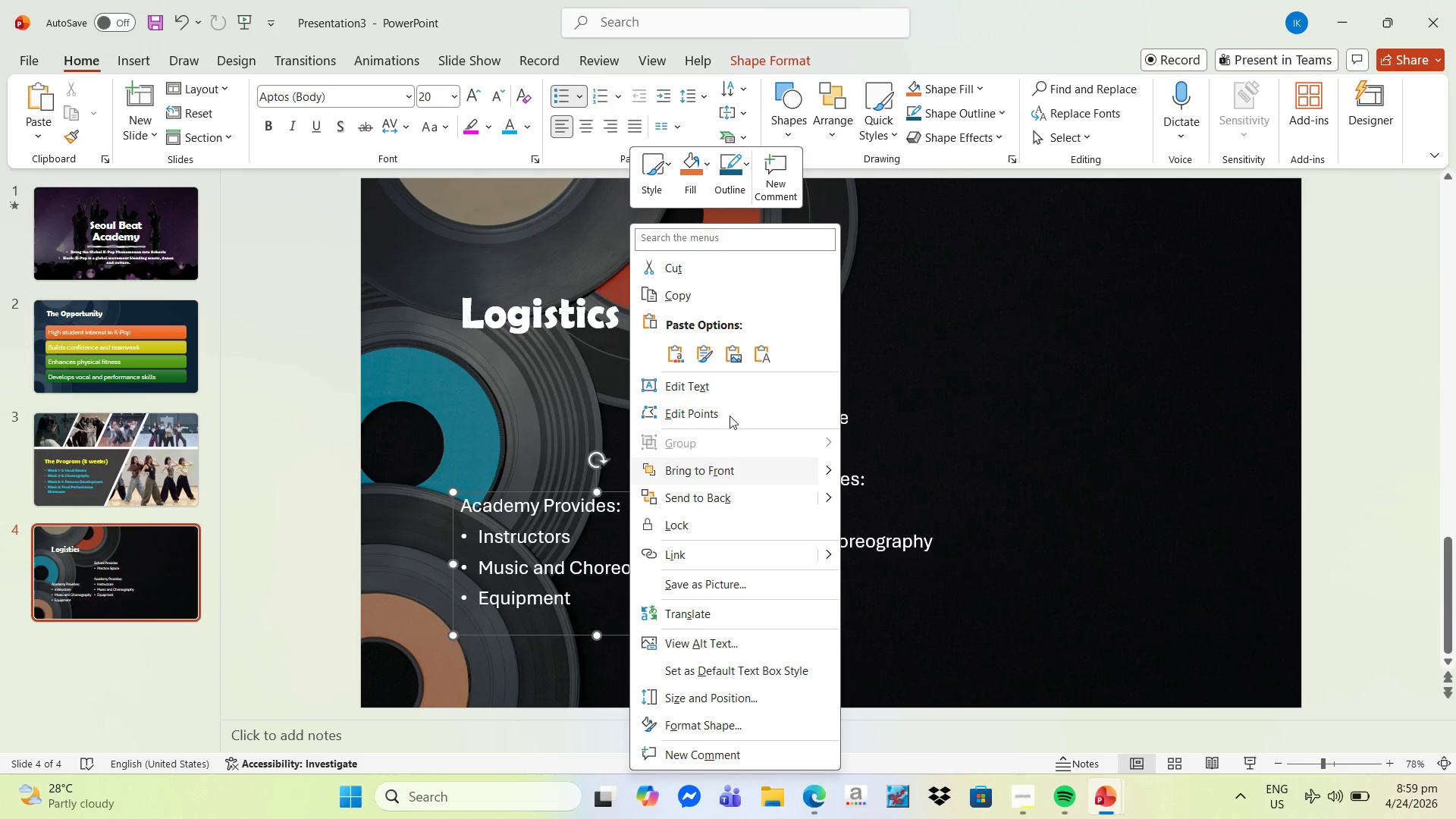 
left_click([736, 278])
 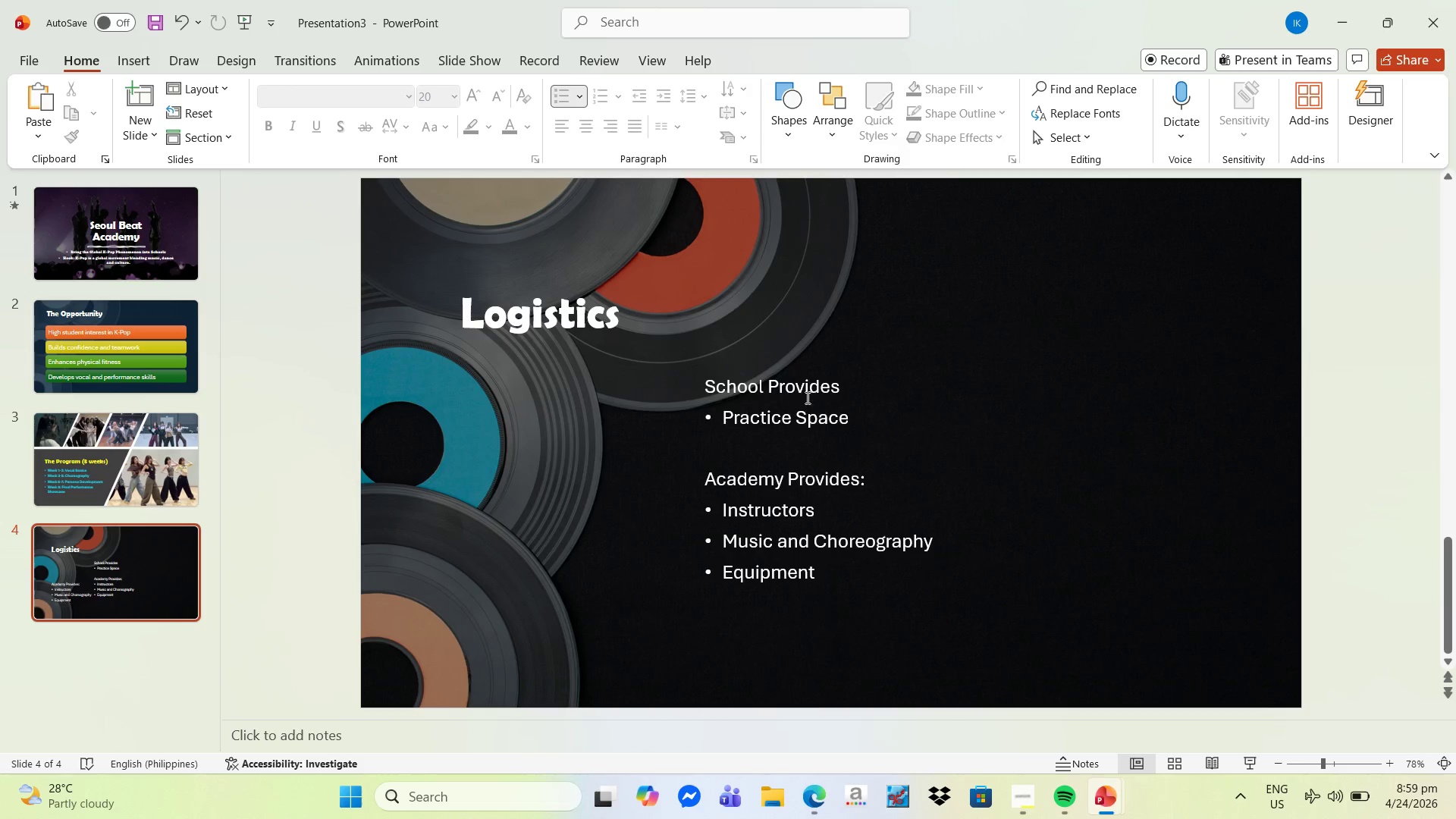 
left_click([809, 408])
 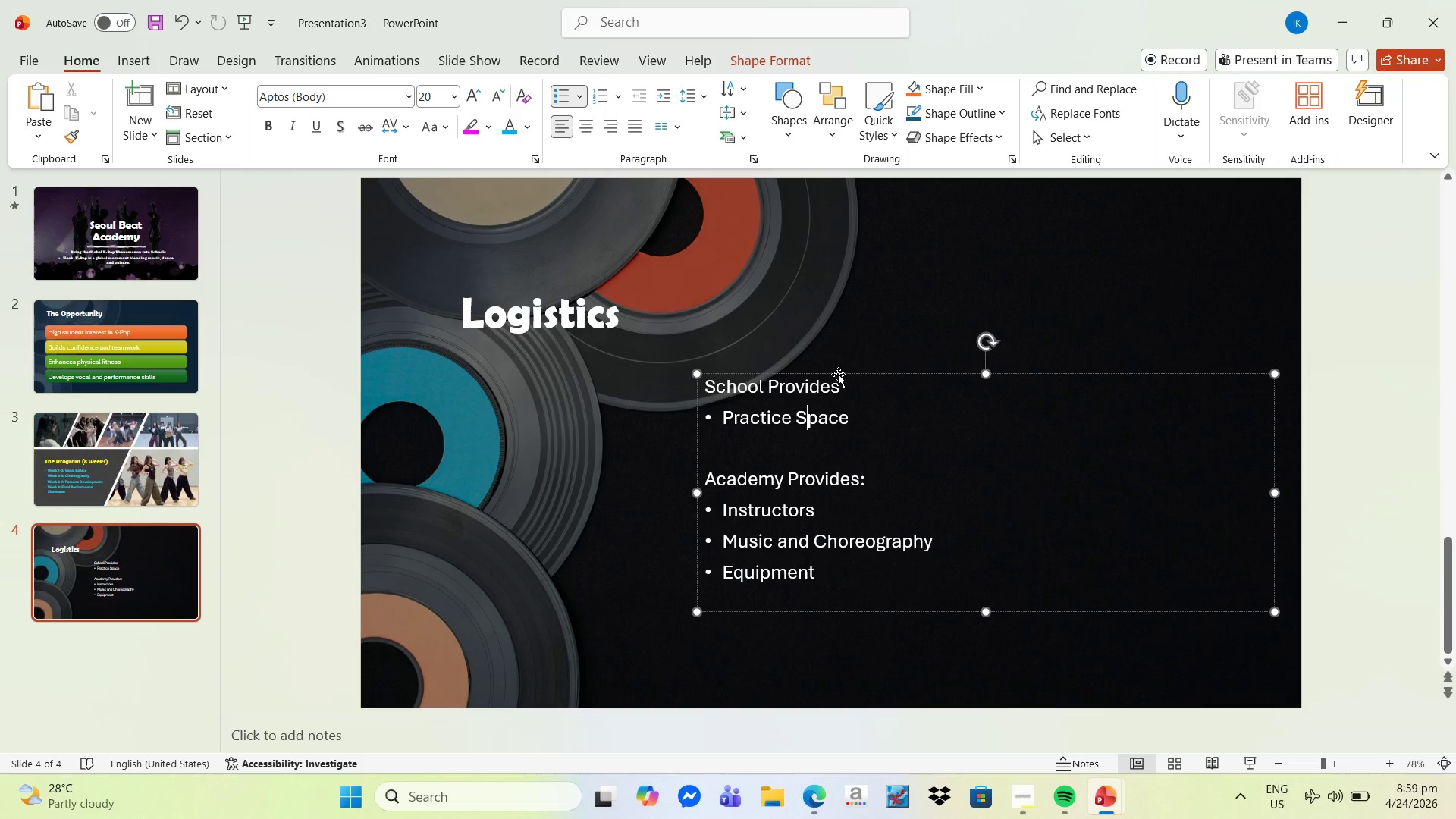 
left_click_drag(start_coordinate=[838, 374], to_coordinate=[600, 369])
 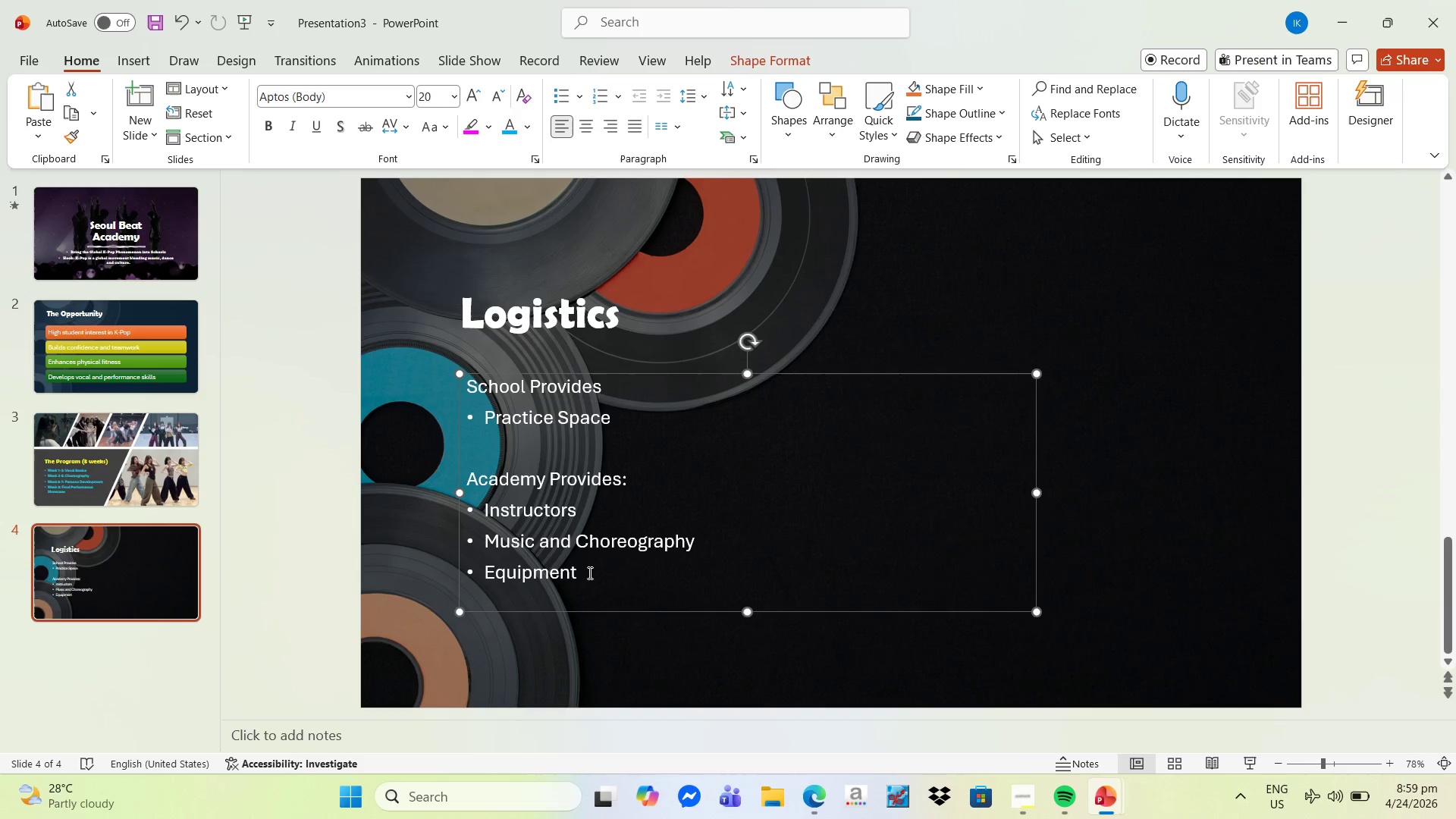 
left_click_drag(start_coordinate=[588, 575], to_coordinate=[467, 372])
 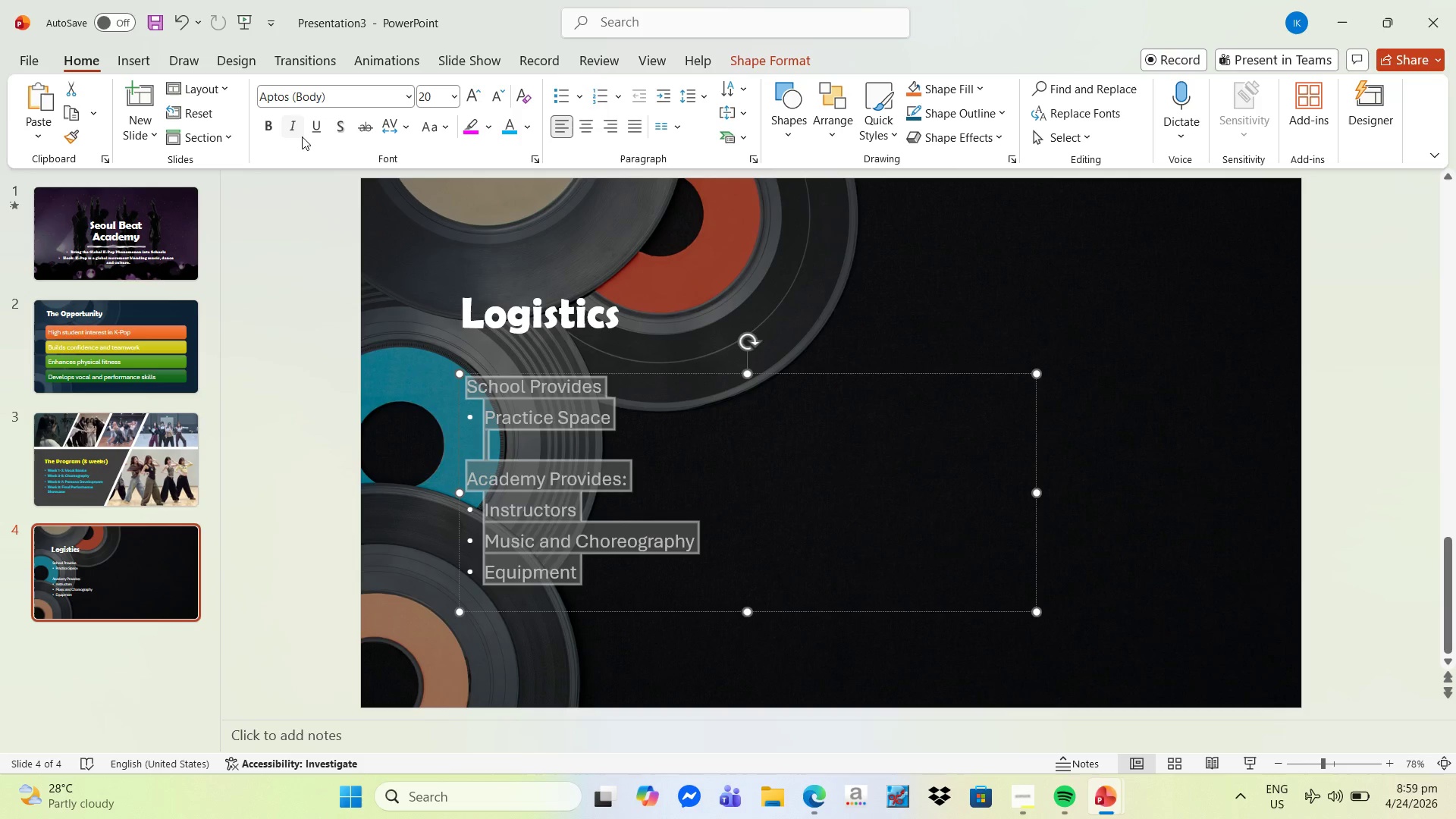 
left_click([267, 130])
 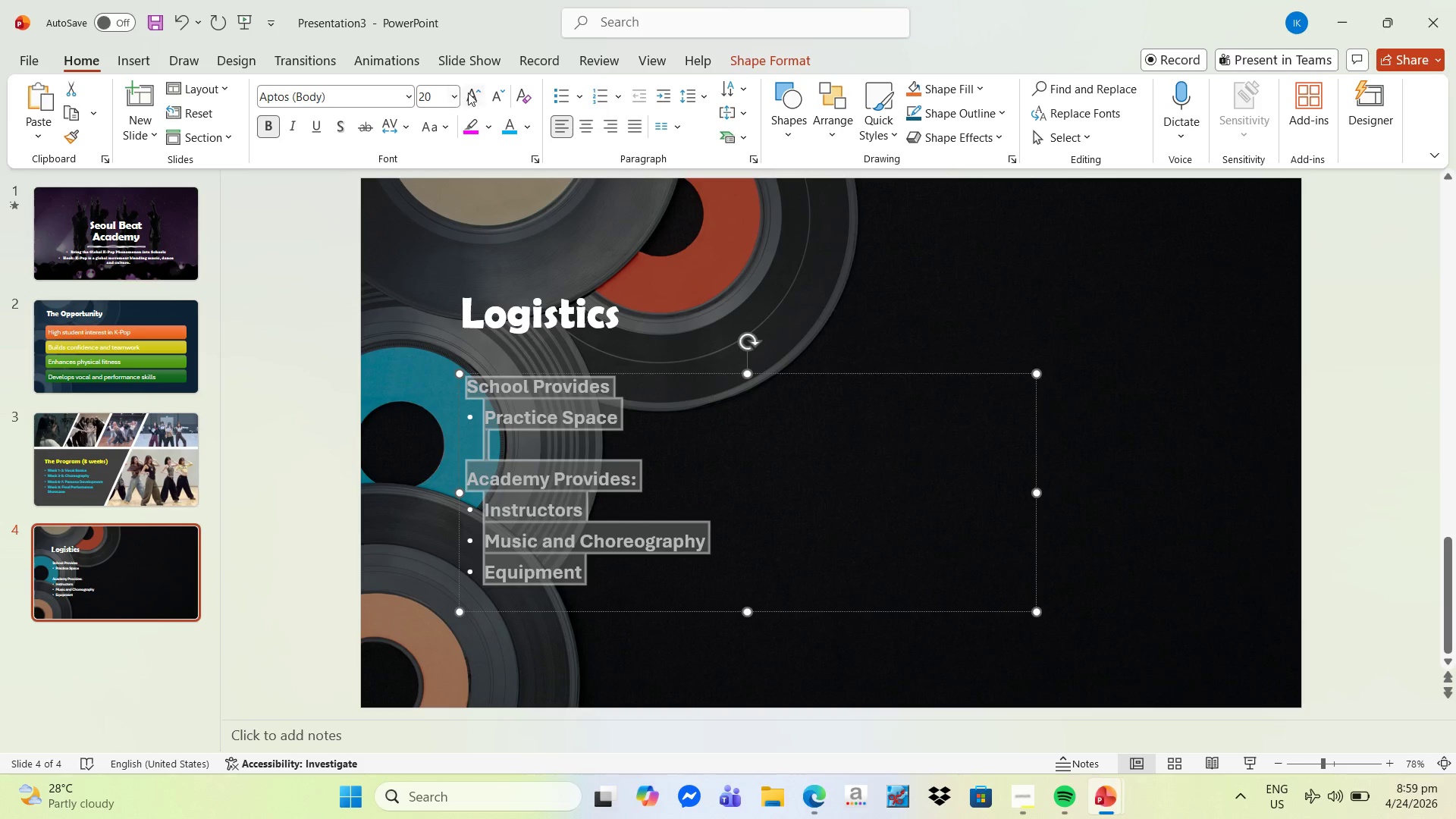 
left_click([471, 93])
 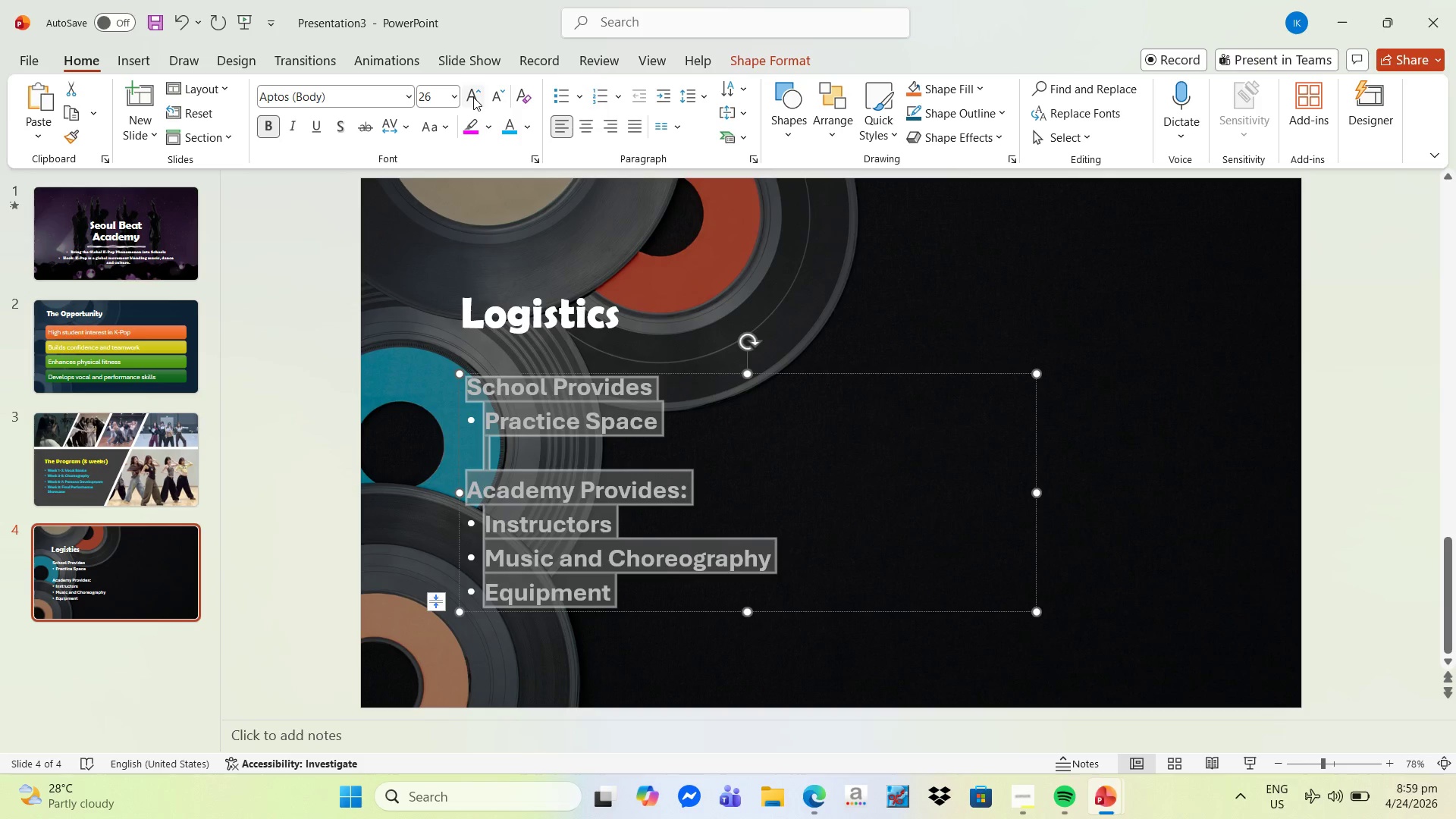 
left_click([473, 97])
 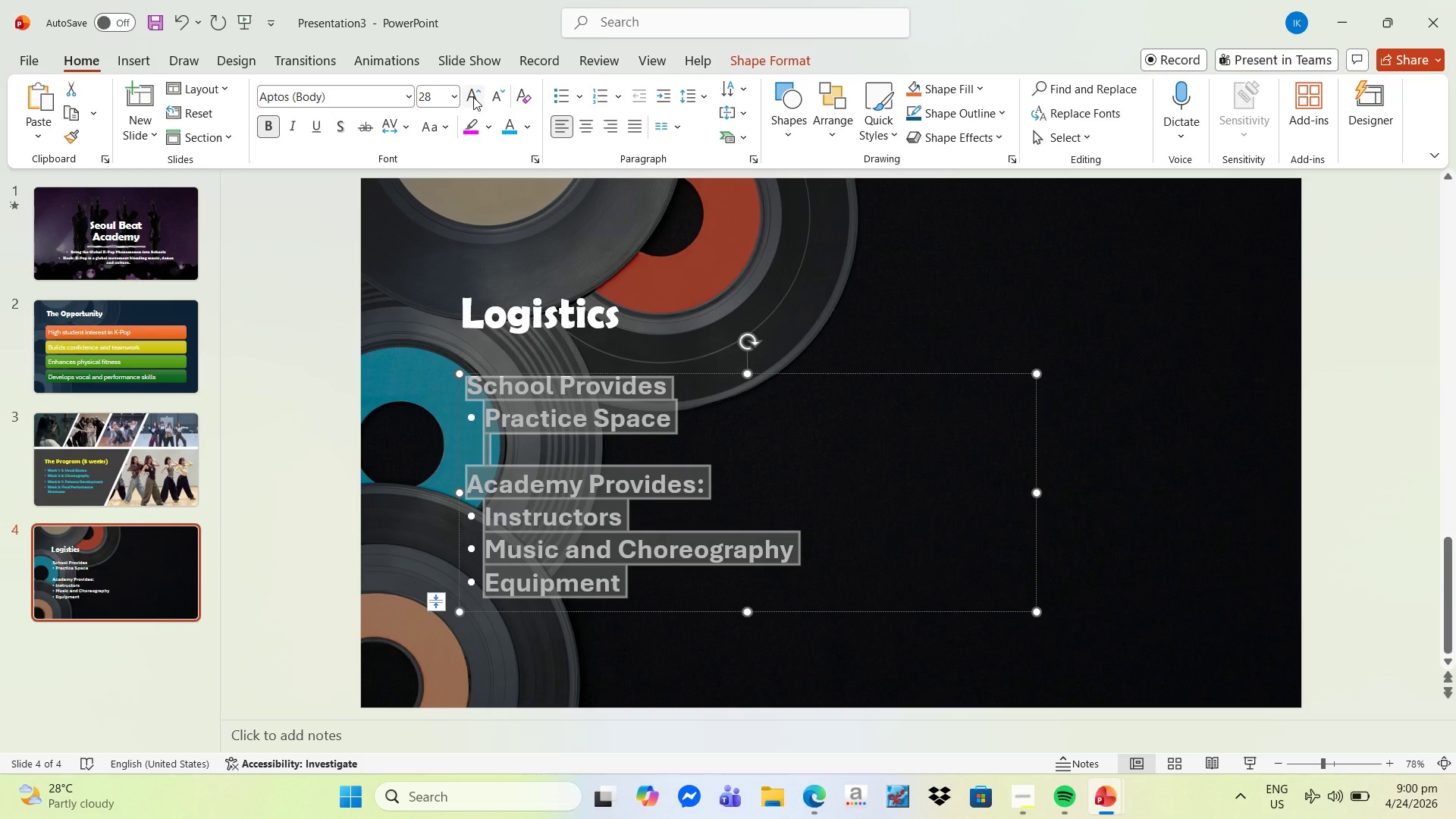 
left_click([473, 97])
 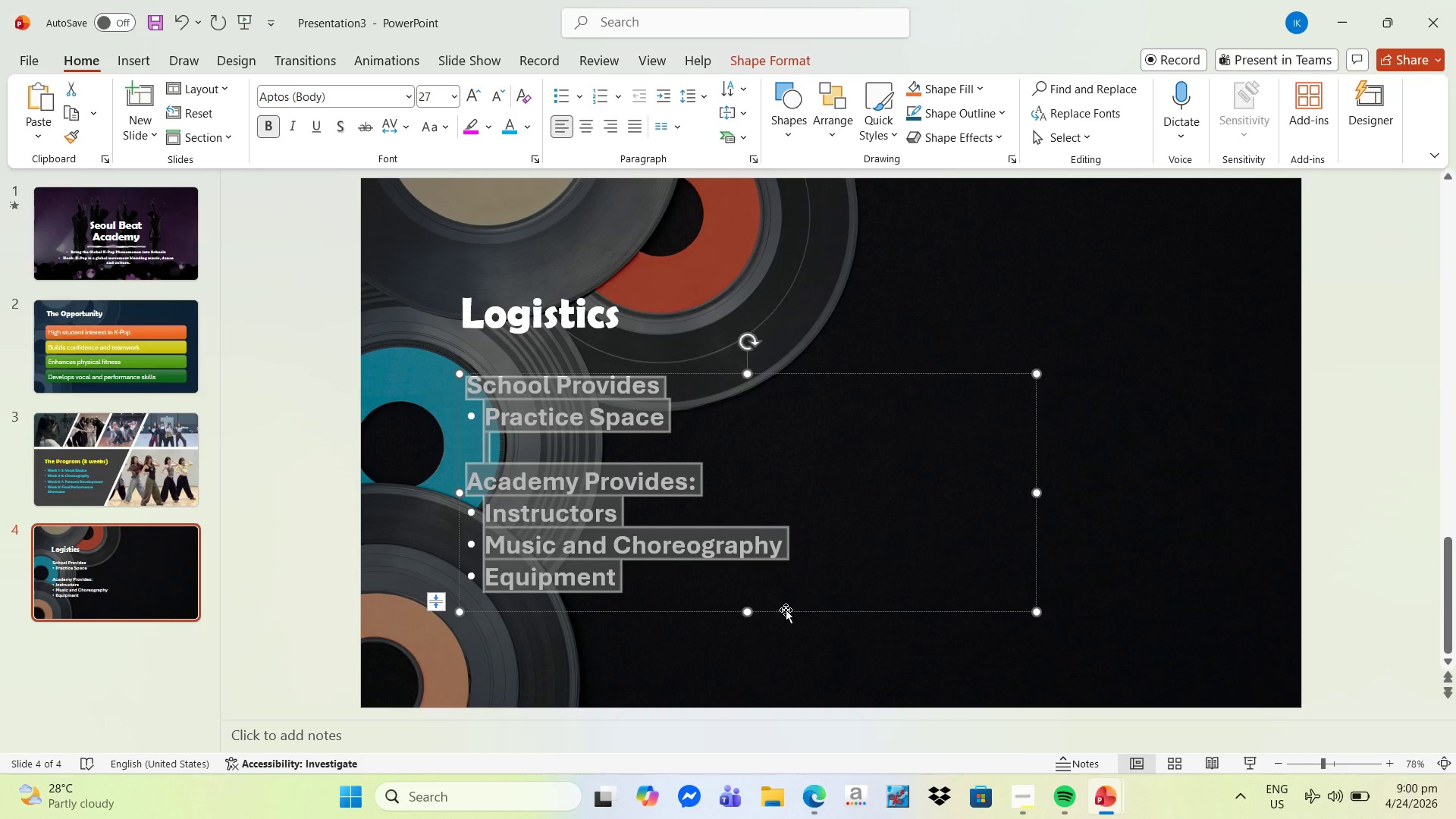 
left_click_drag(start_coordinate=[745, 611], to_coordinate=[743, 648])
 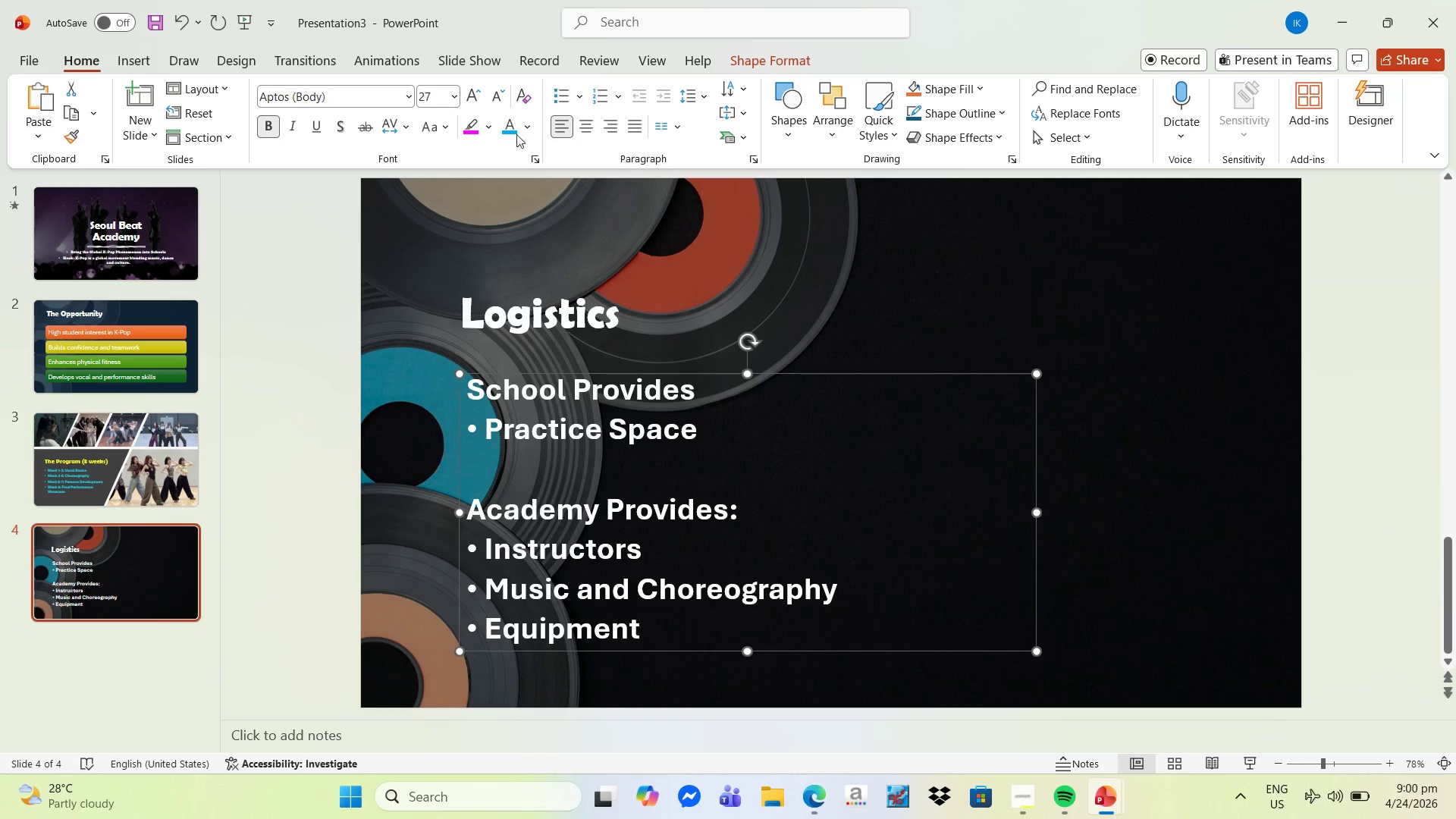 
left_click([534, 121])
 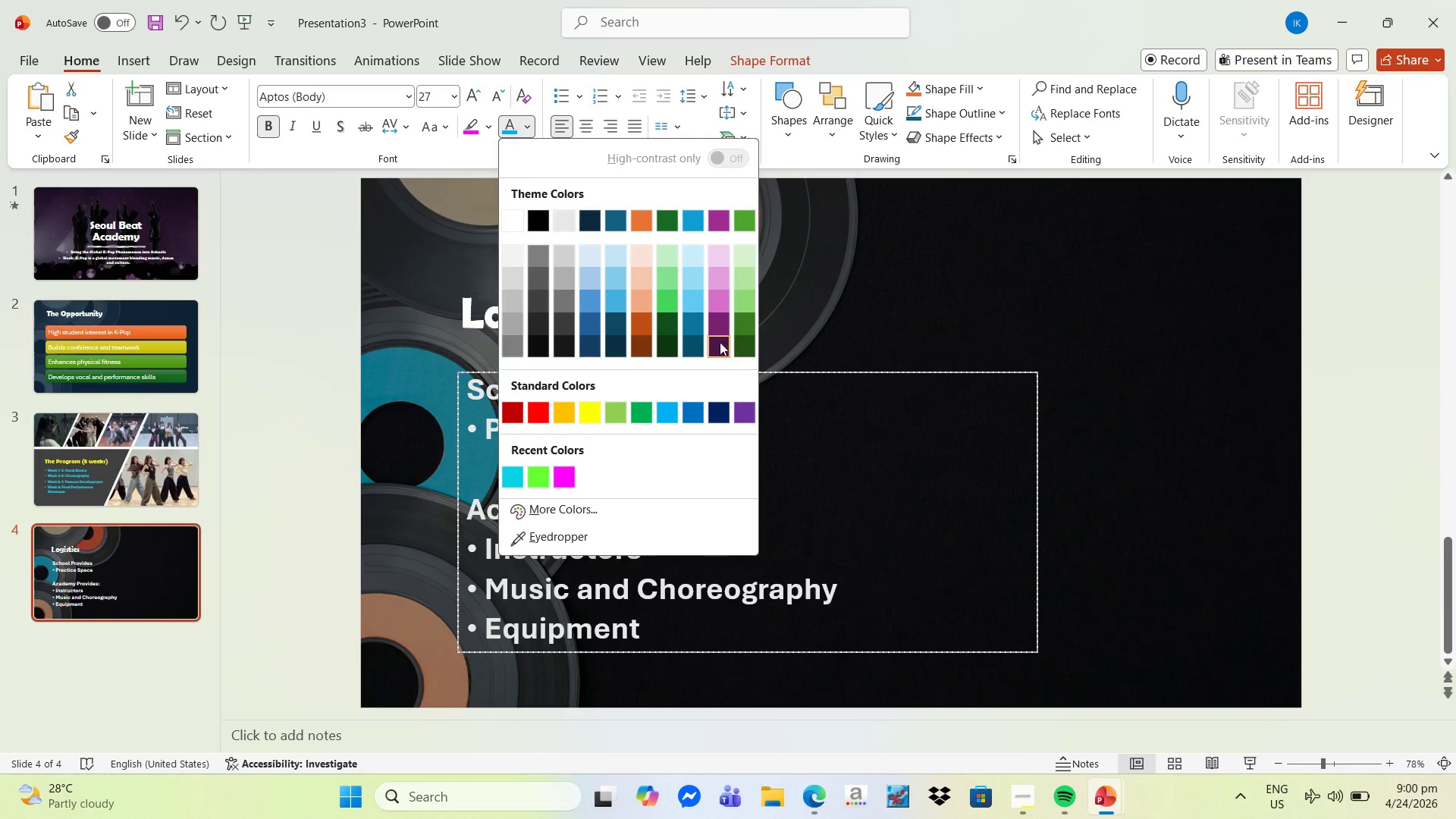 
left_click([728, 308])
 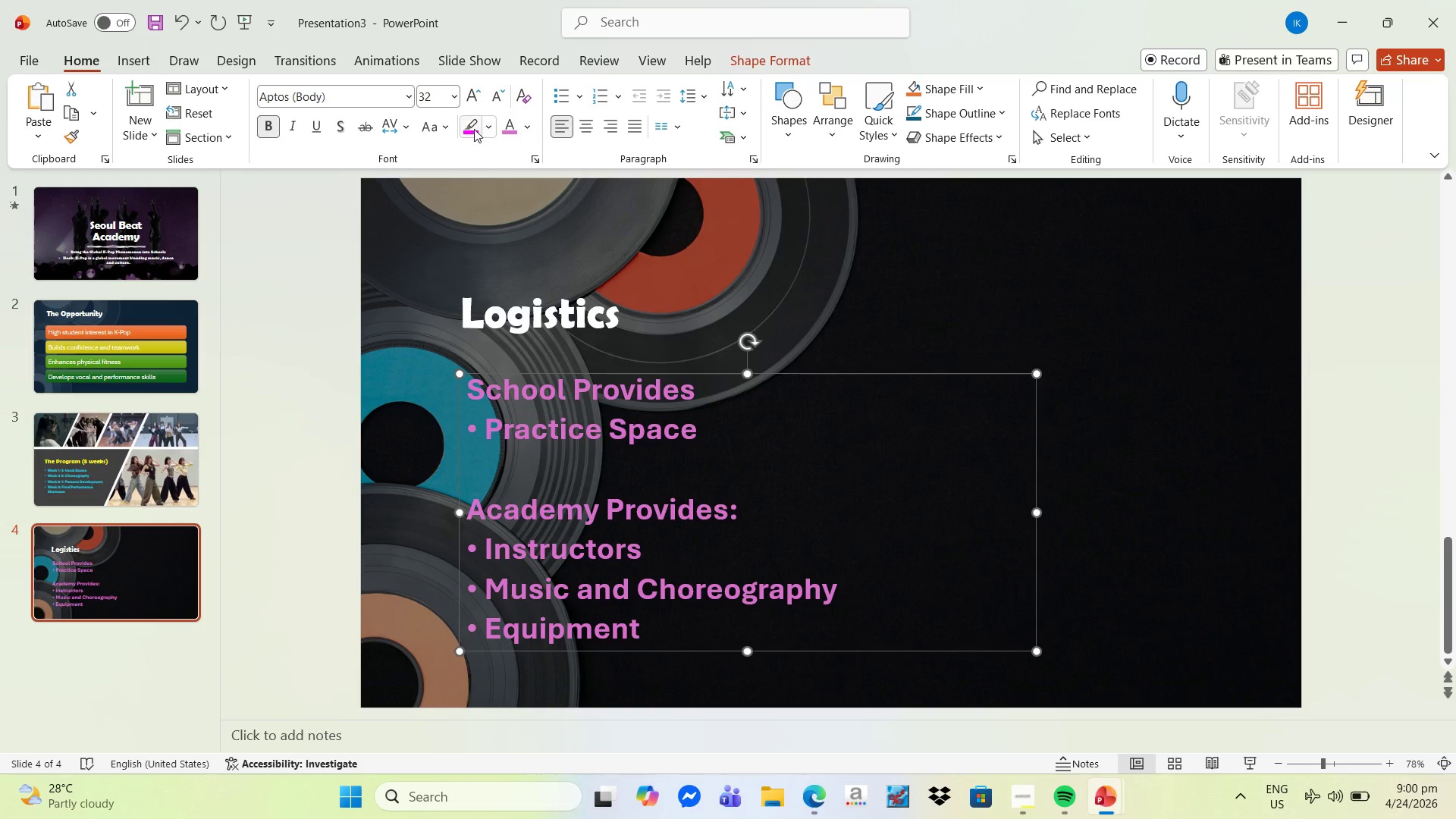 
left_click([526, 131])
 